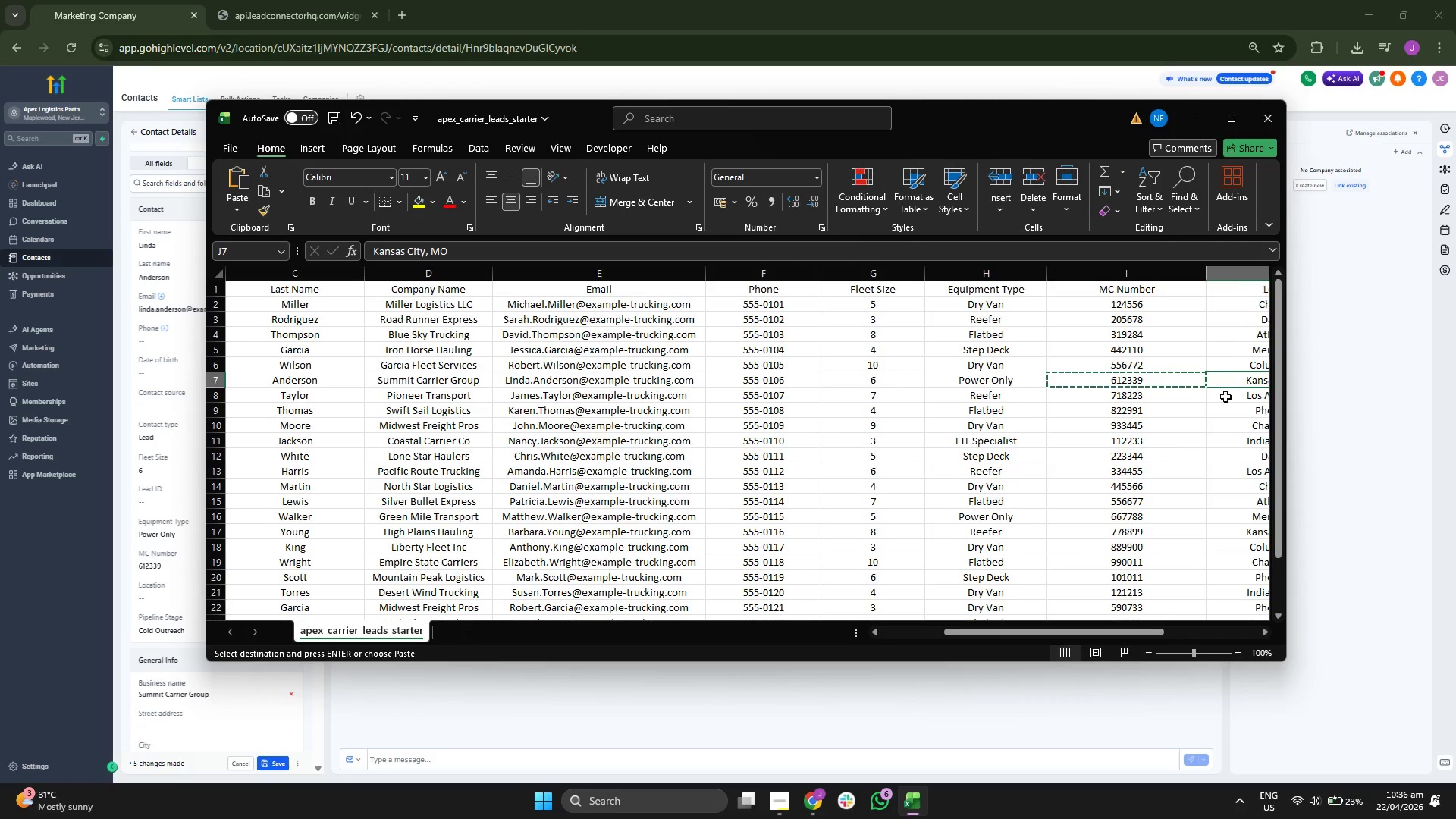 
key(Control+C)
 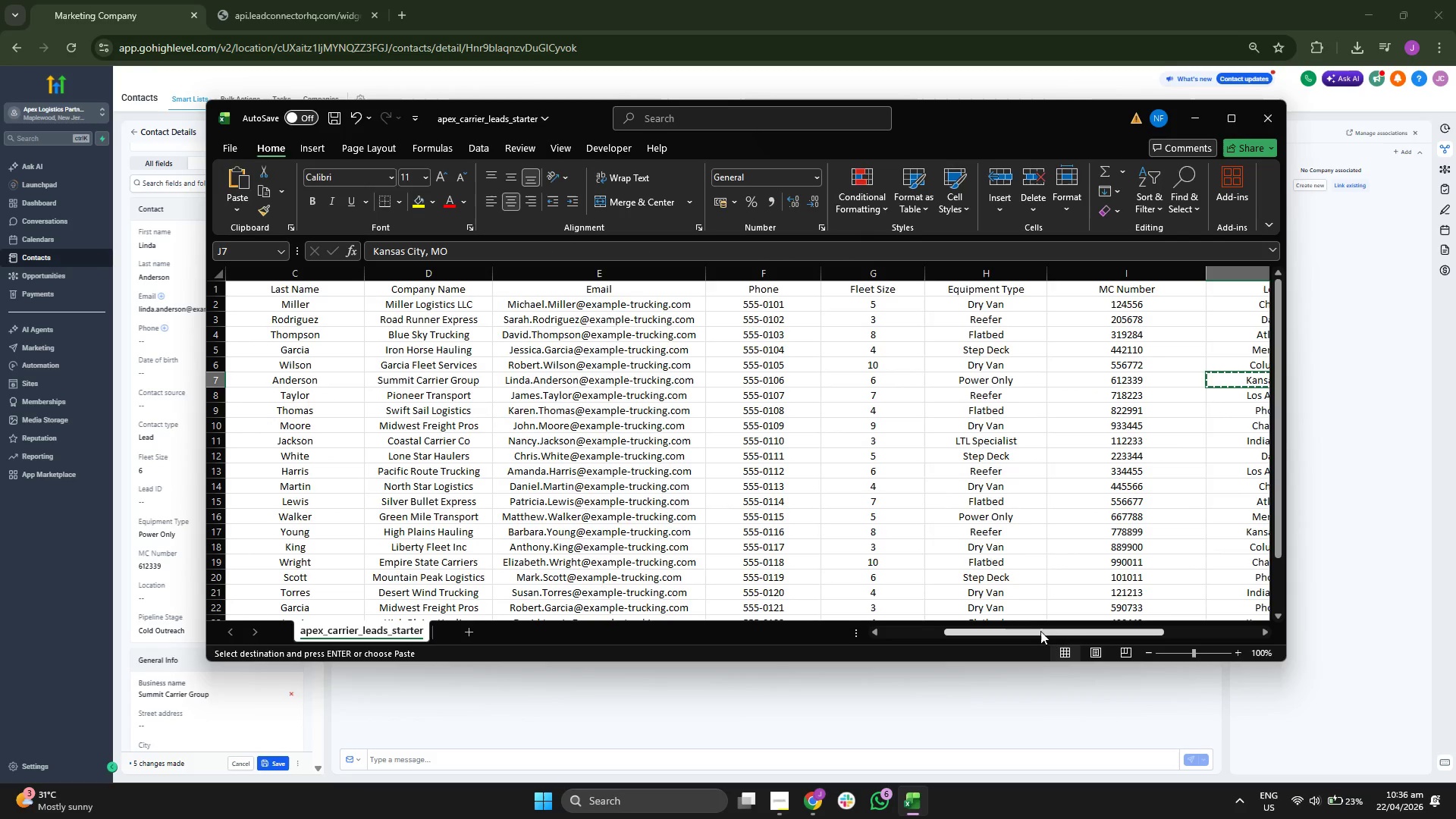 
left_click_drag(start_coordinate=[1040, 632], to_coordinate=[1113, 629])
 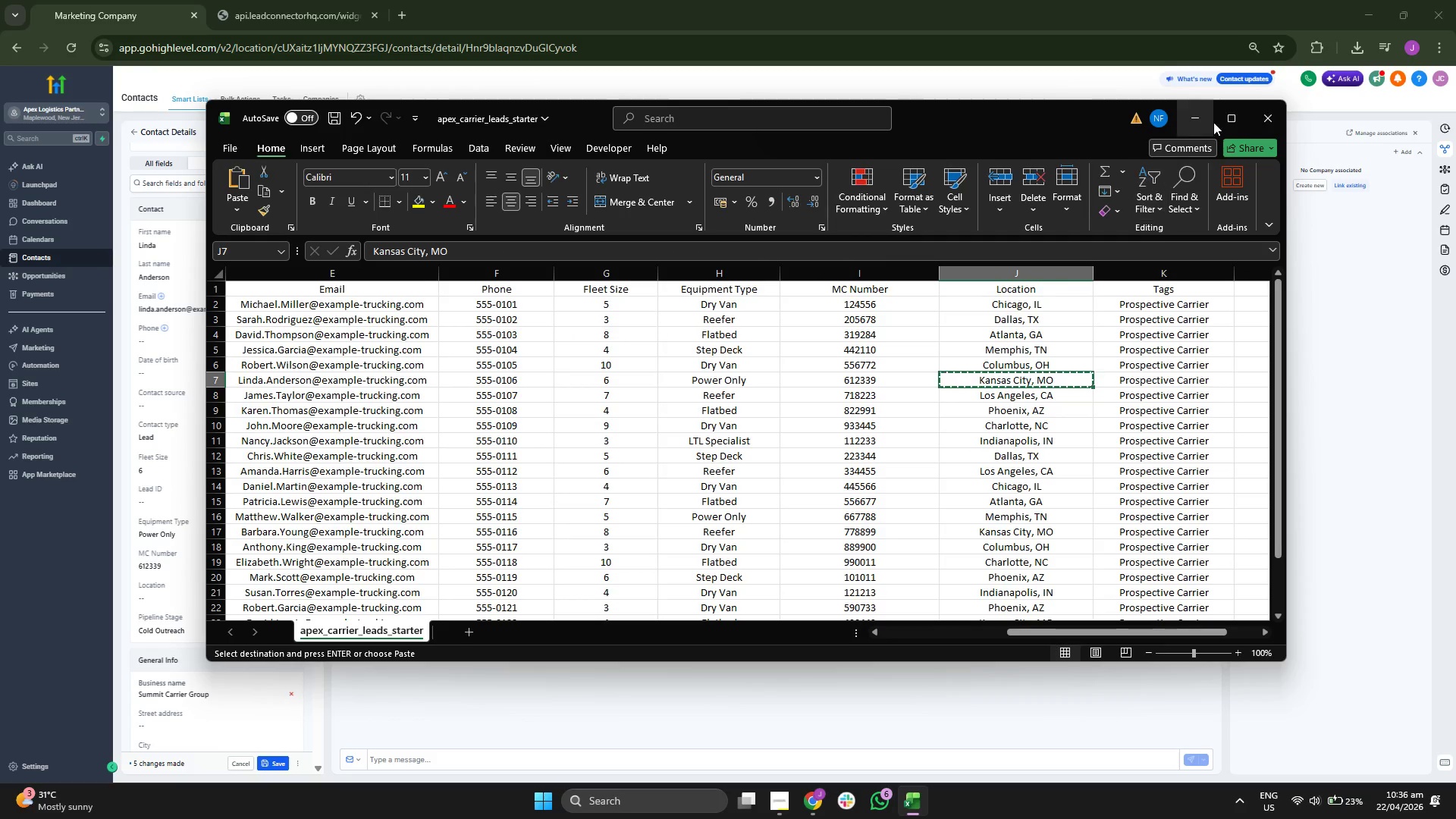 
left_click([1194, 119])
 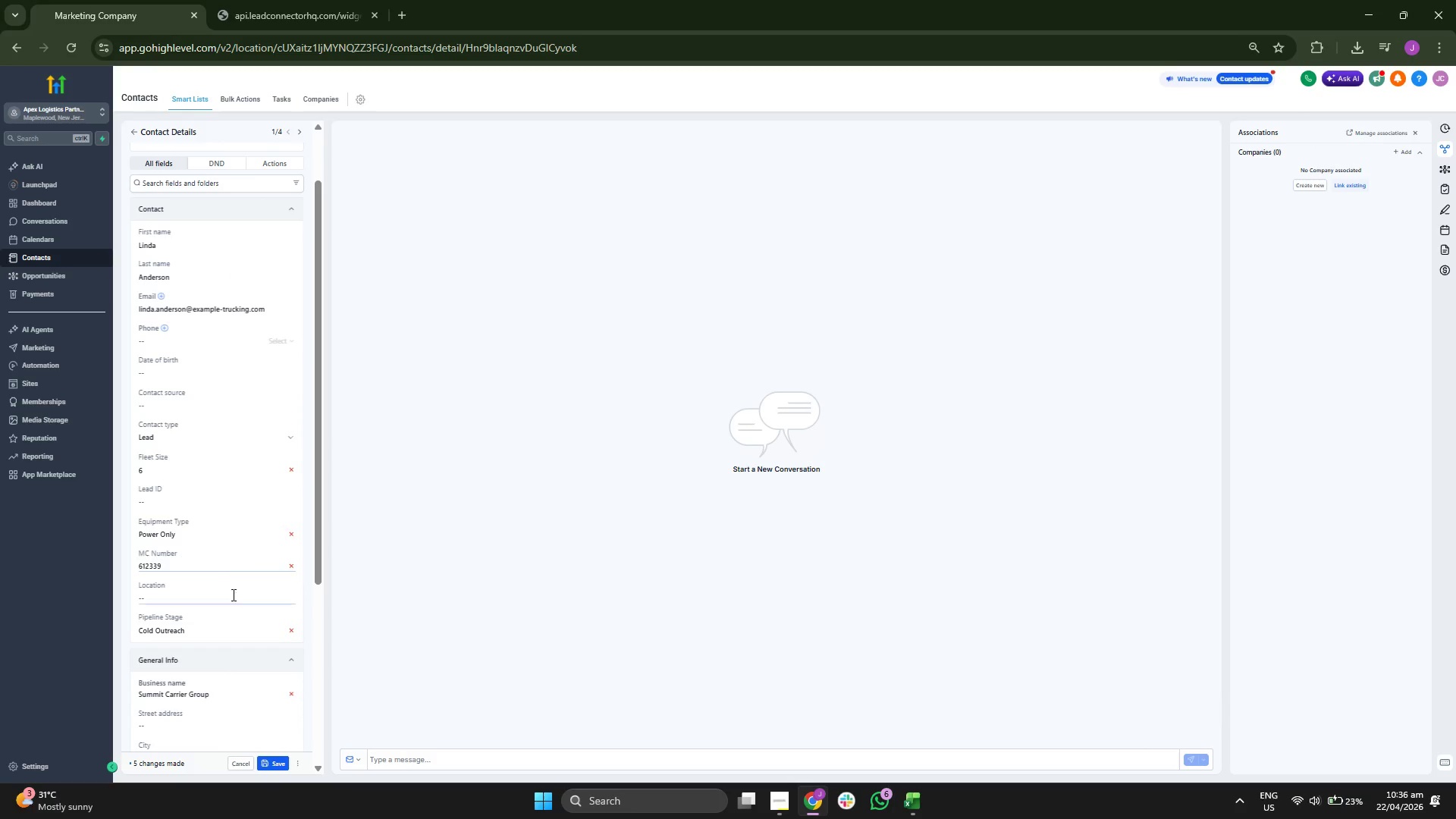 
key(Control+ControlLeft)
 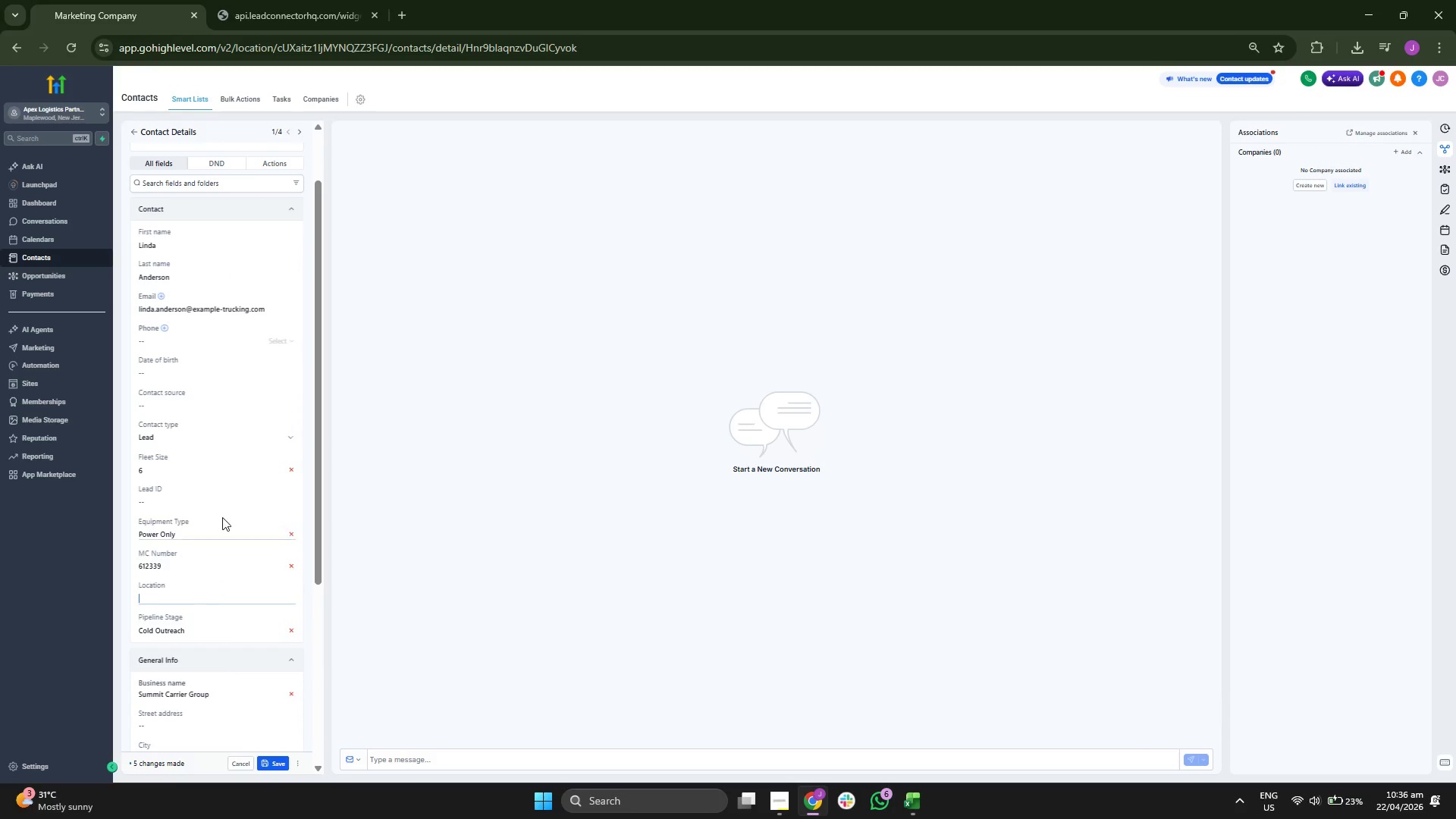 
key(Control+V)
 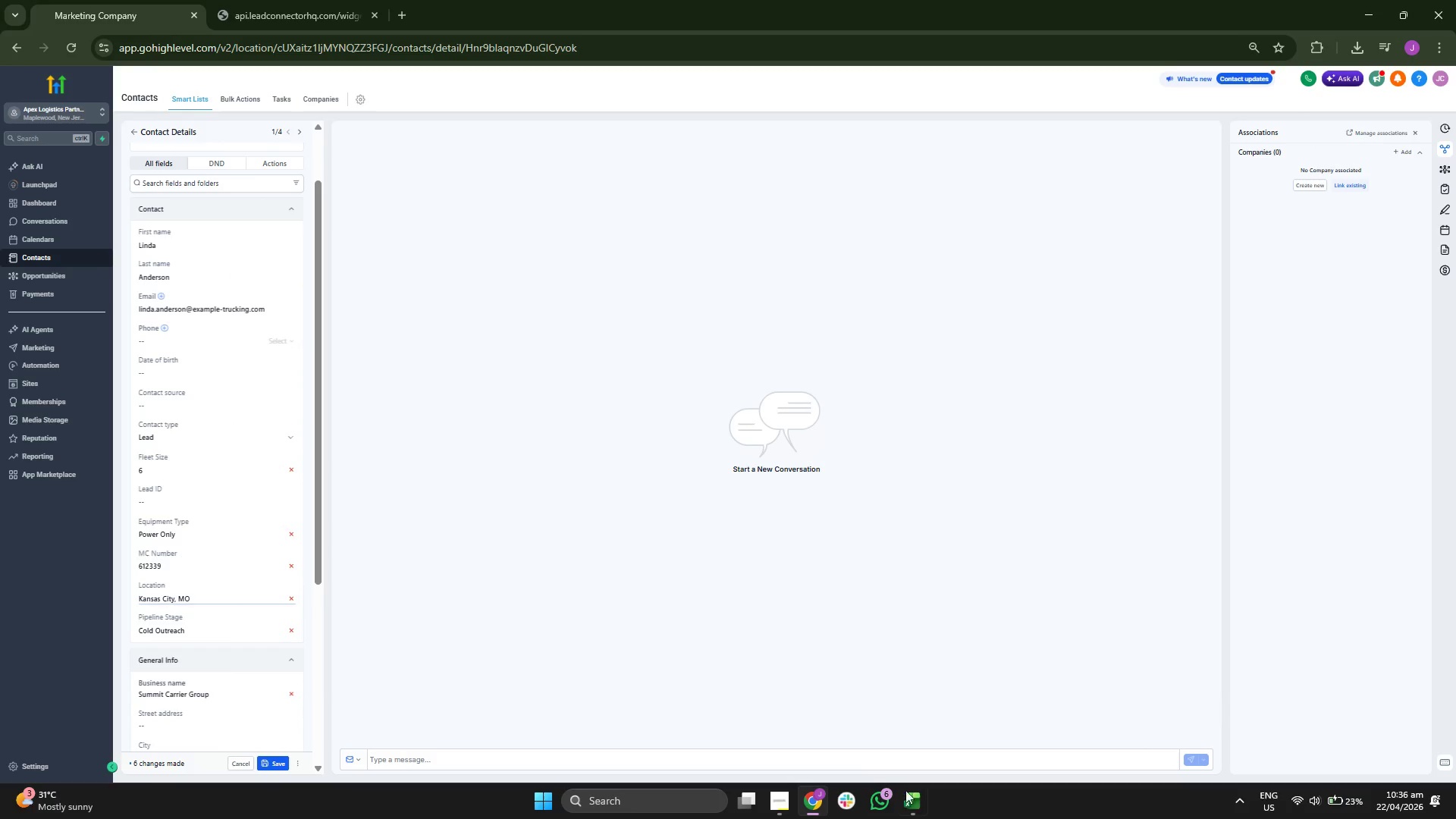 
wait(5.64)
 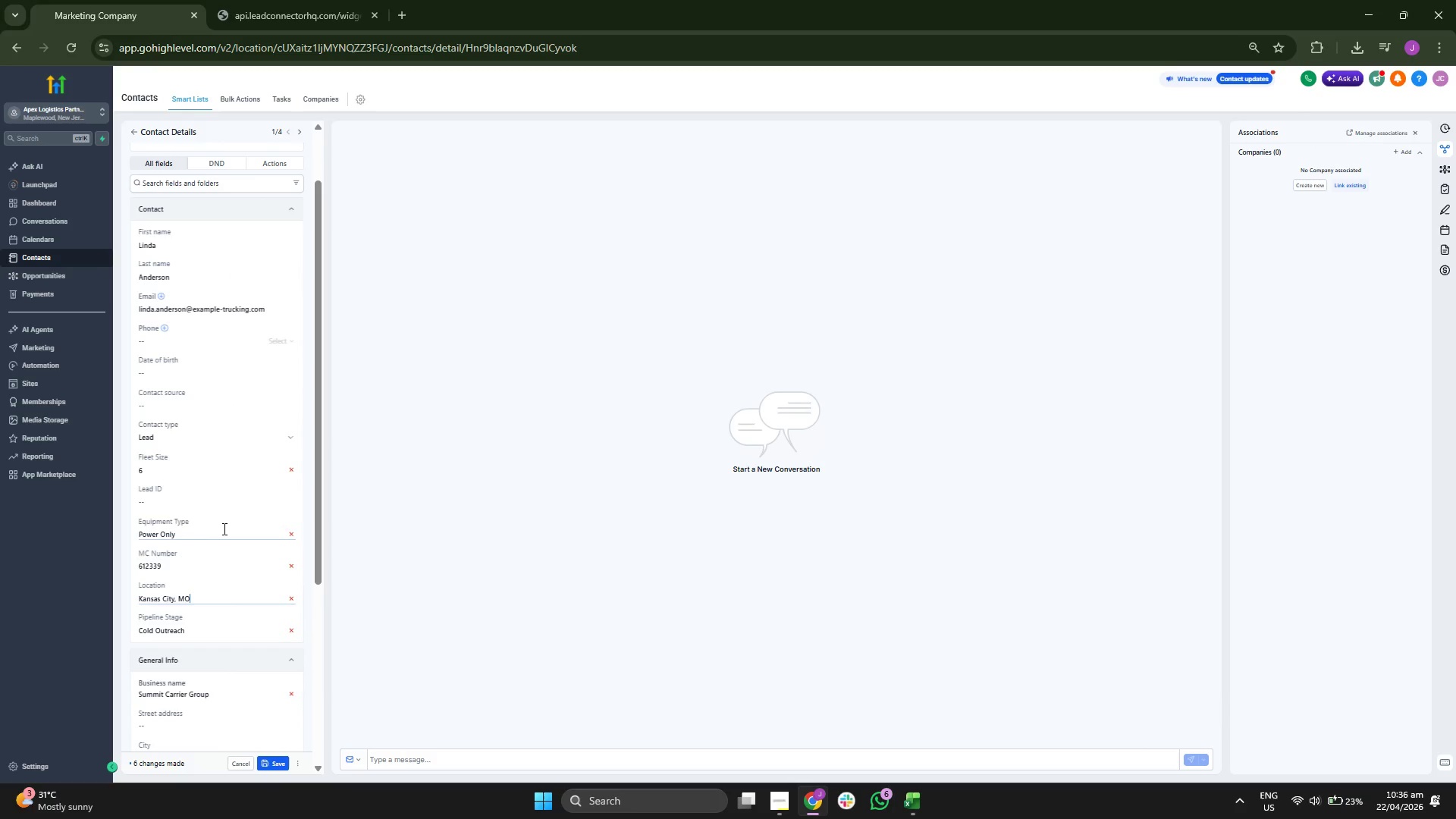 
left_click_drag(start_coordinate=[1058, 626], to_coordinate=[908, 623])
 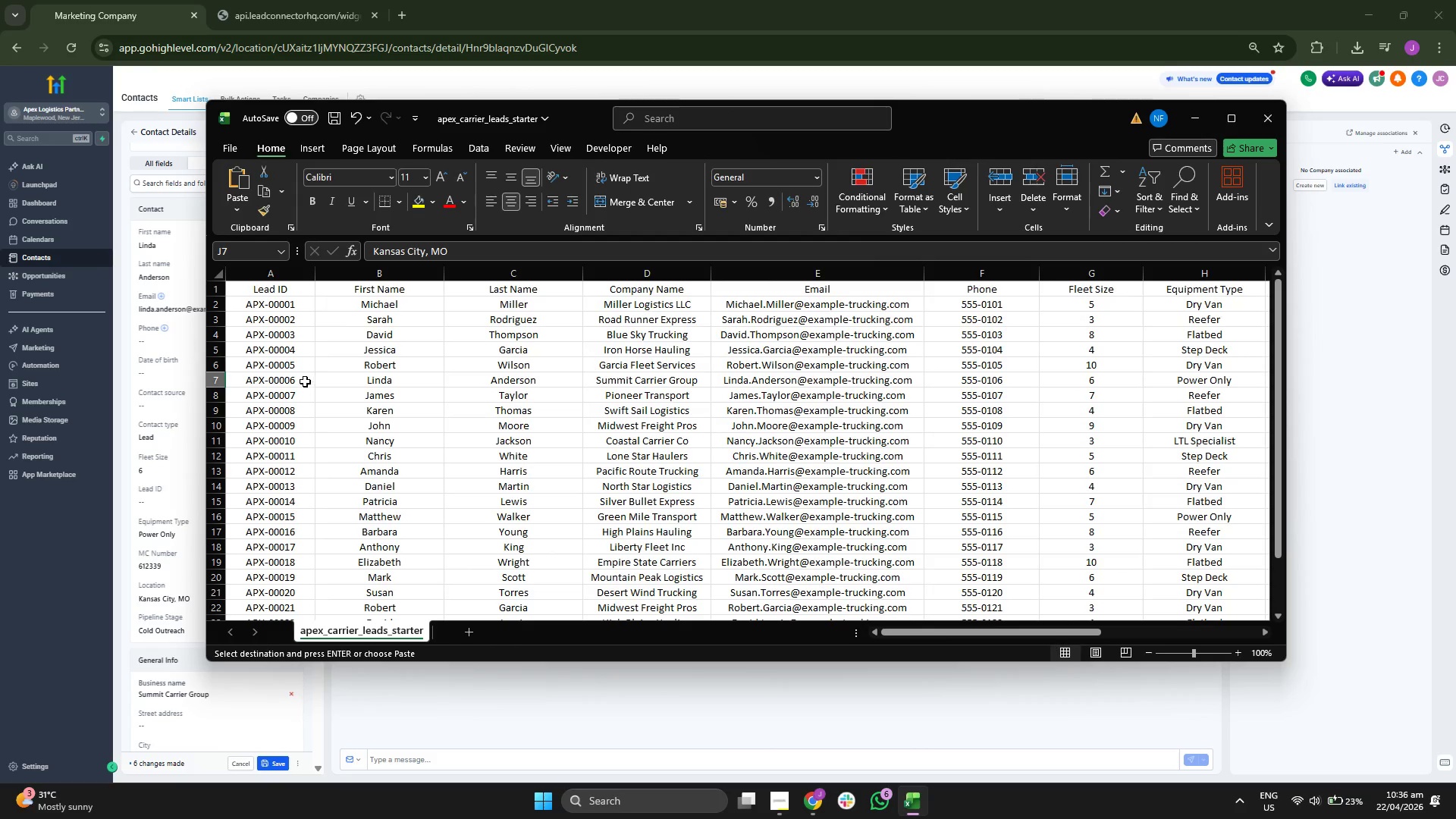 
key(Control+ControlLeft)
 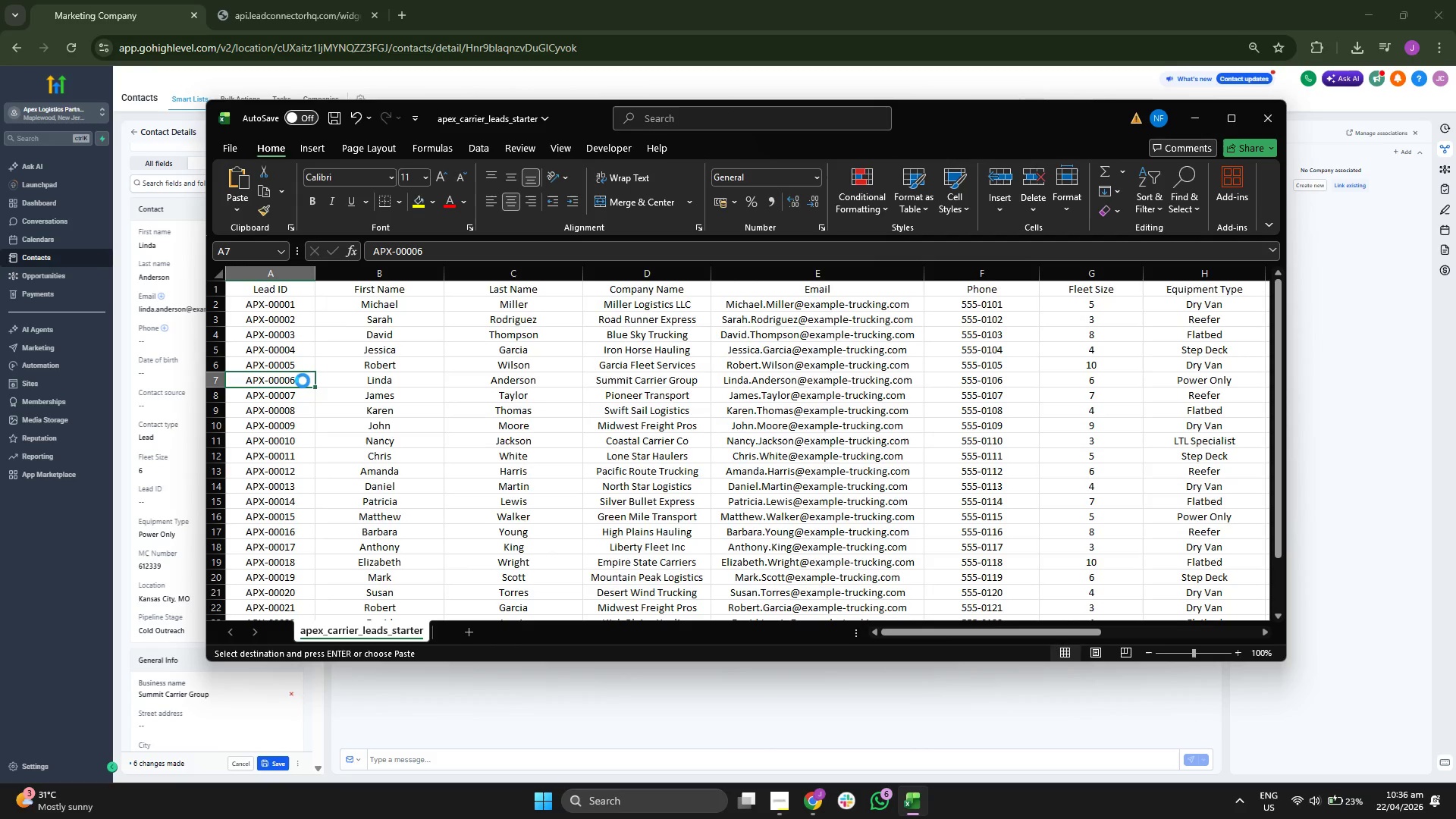 
key(Control+C)
 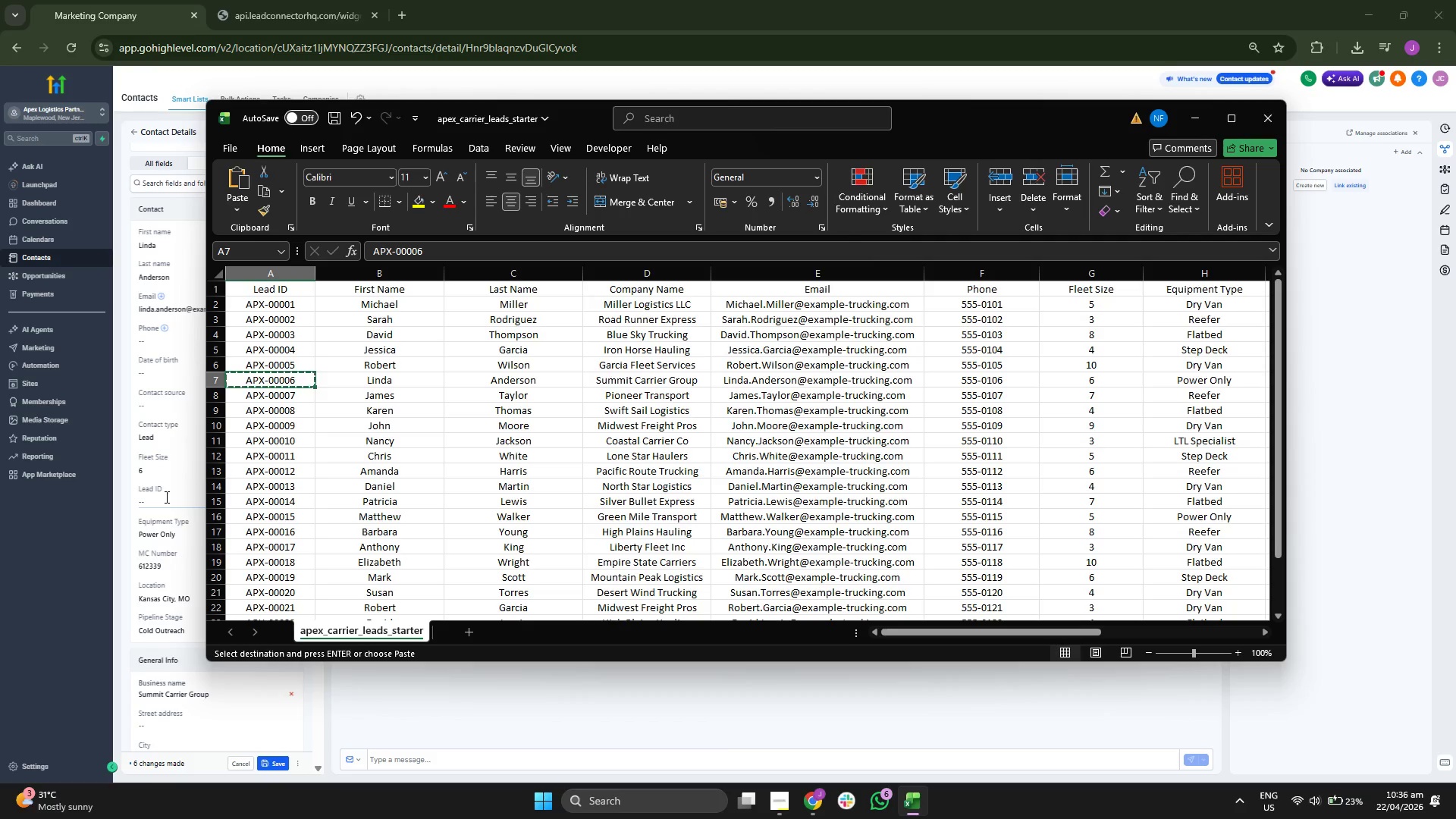 
key(Control+ControlLeft)
 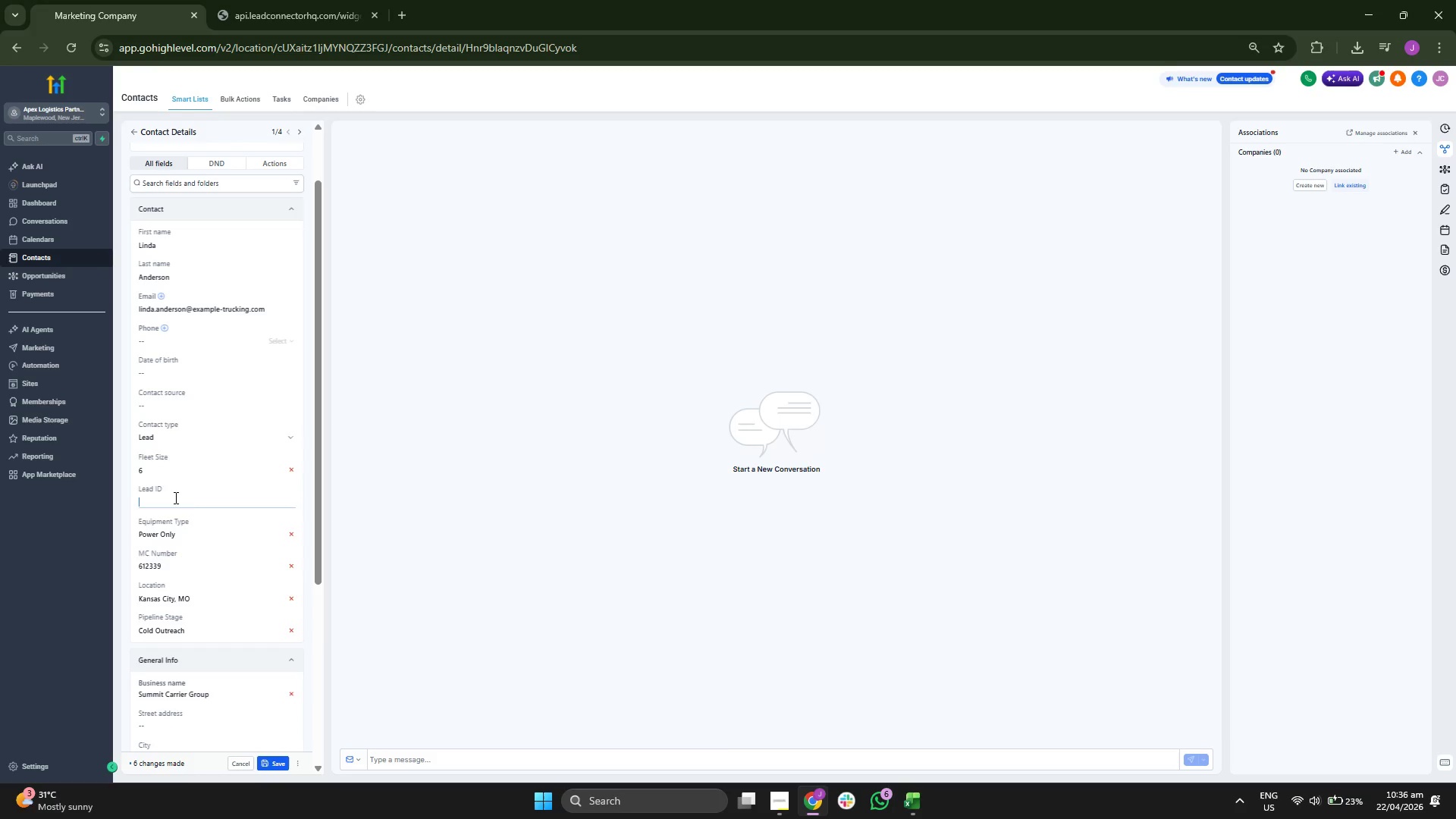 
key(Control+V)
 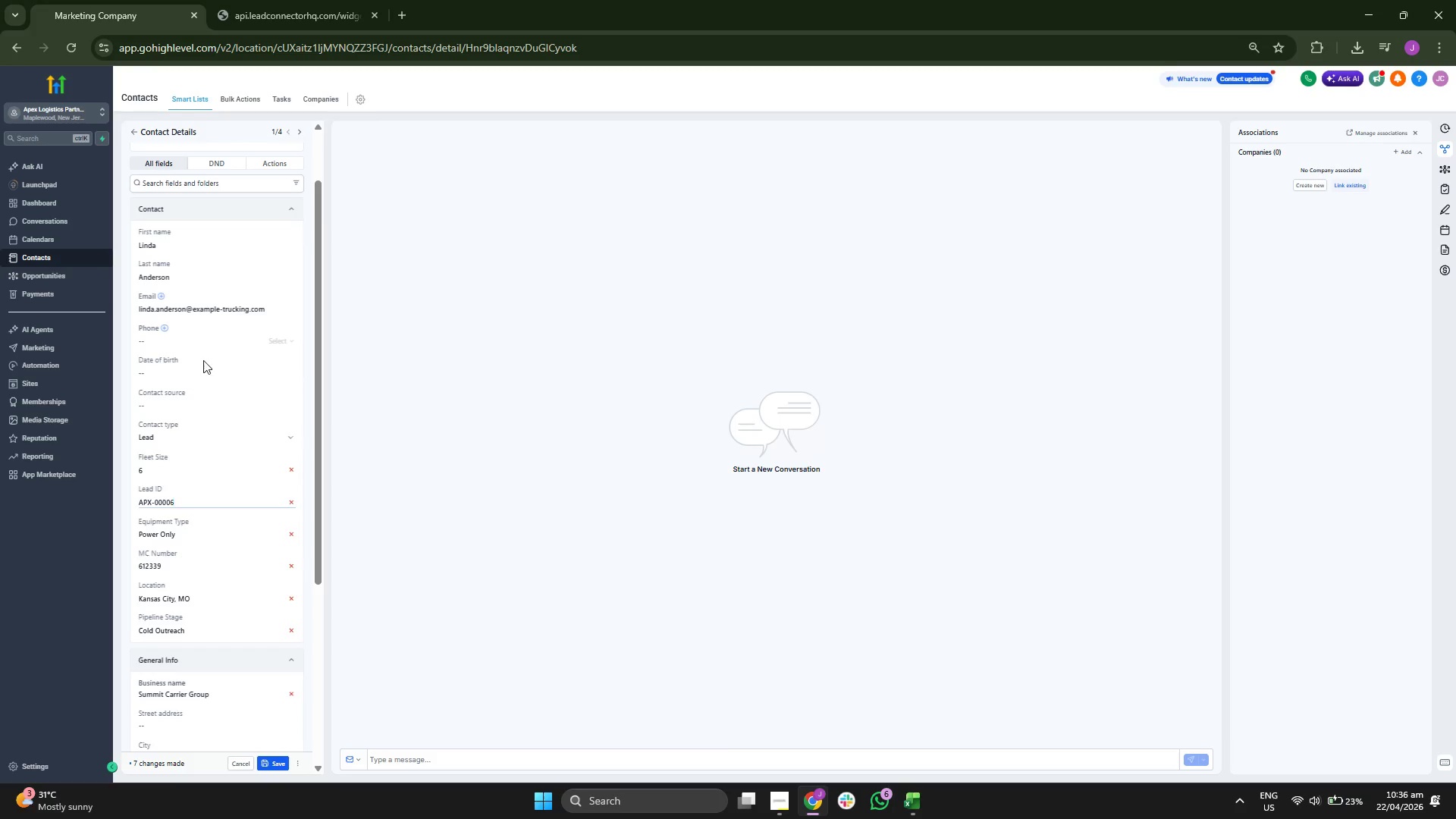 
left_click([212, 344])
 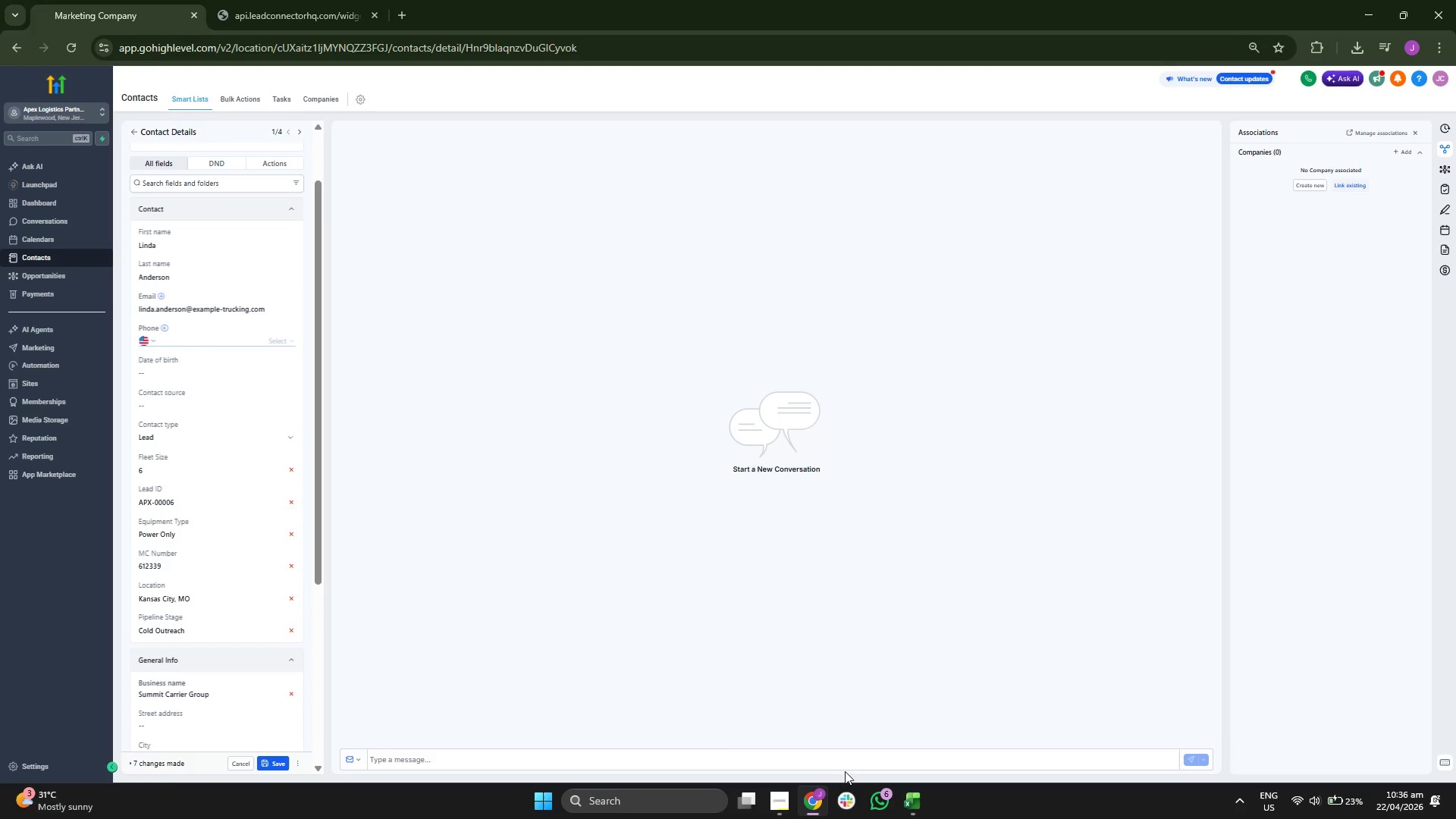 
left_click([910, 802])
 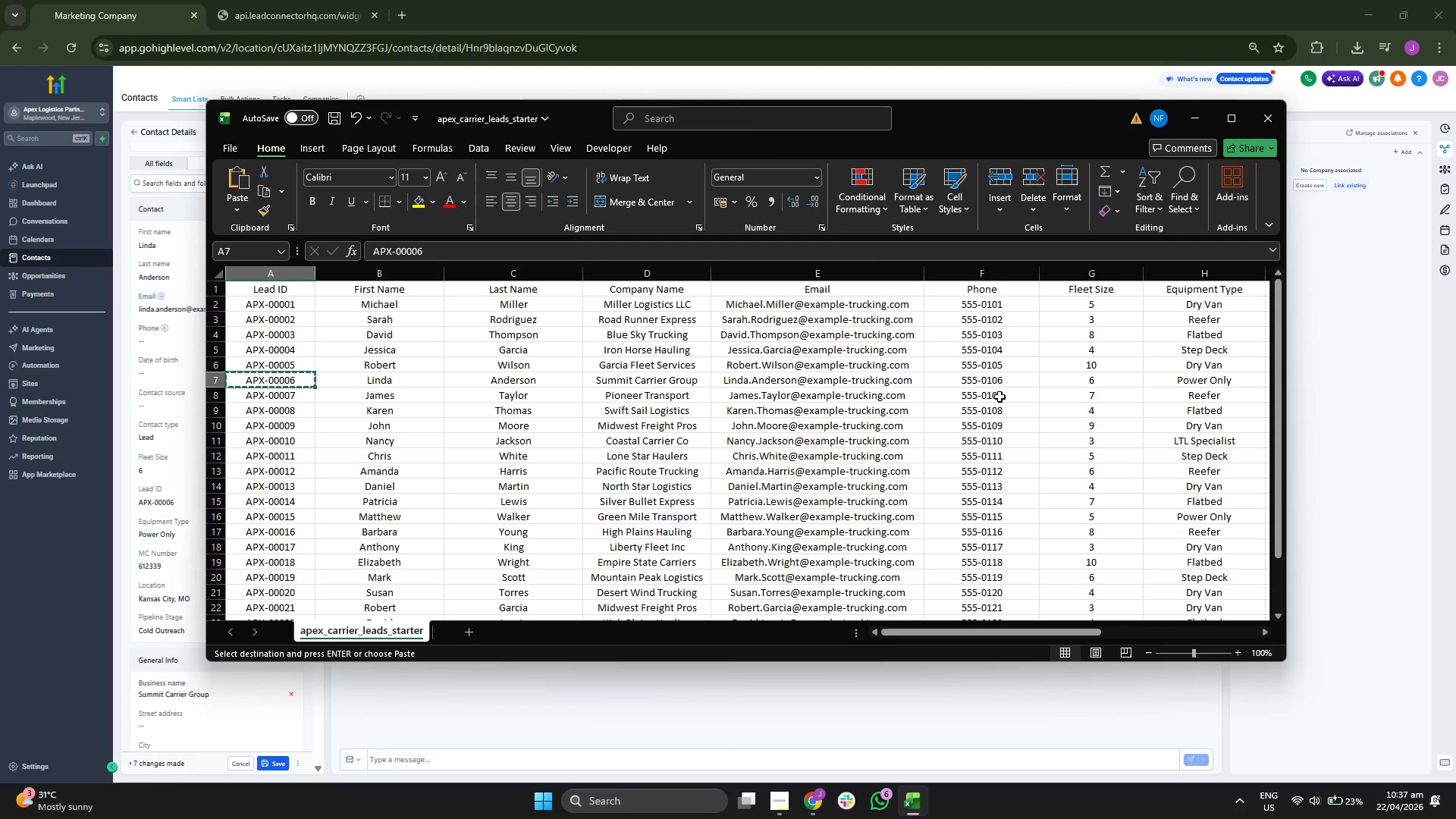 
left_click([999, 381])
 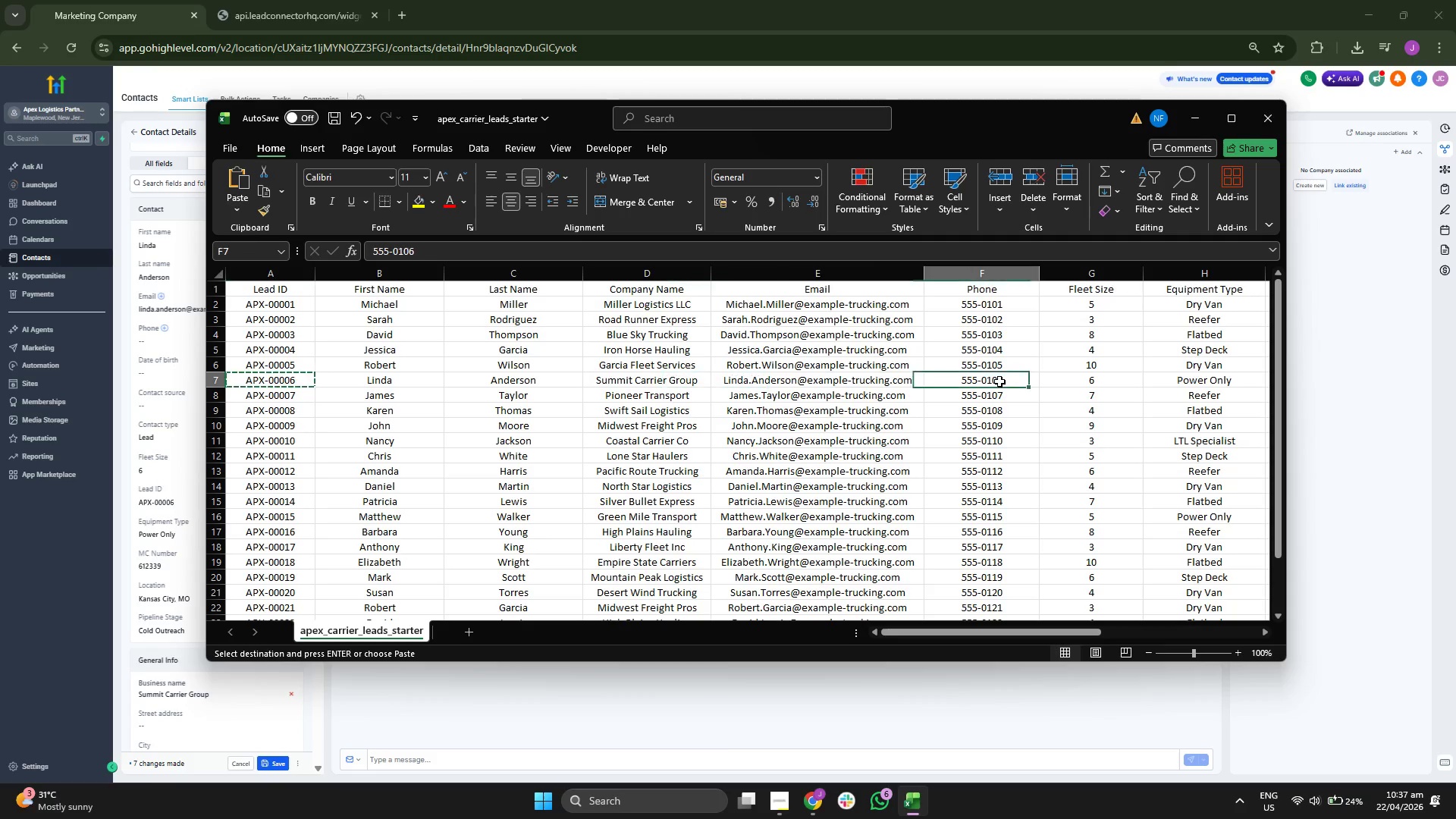 
key(Control+ControlLeft)
 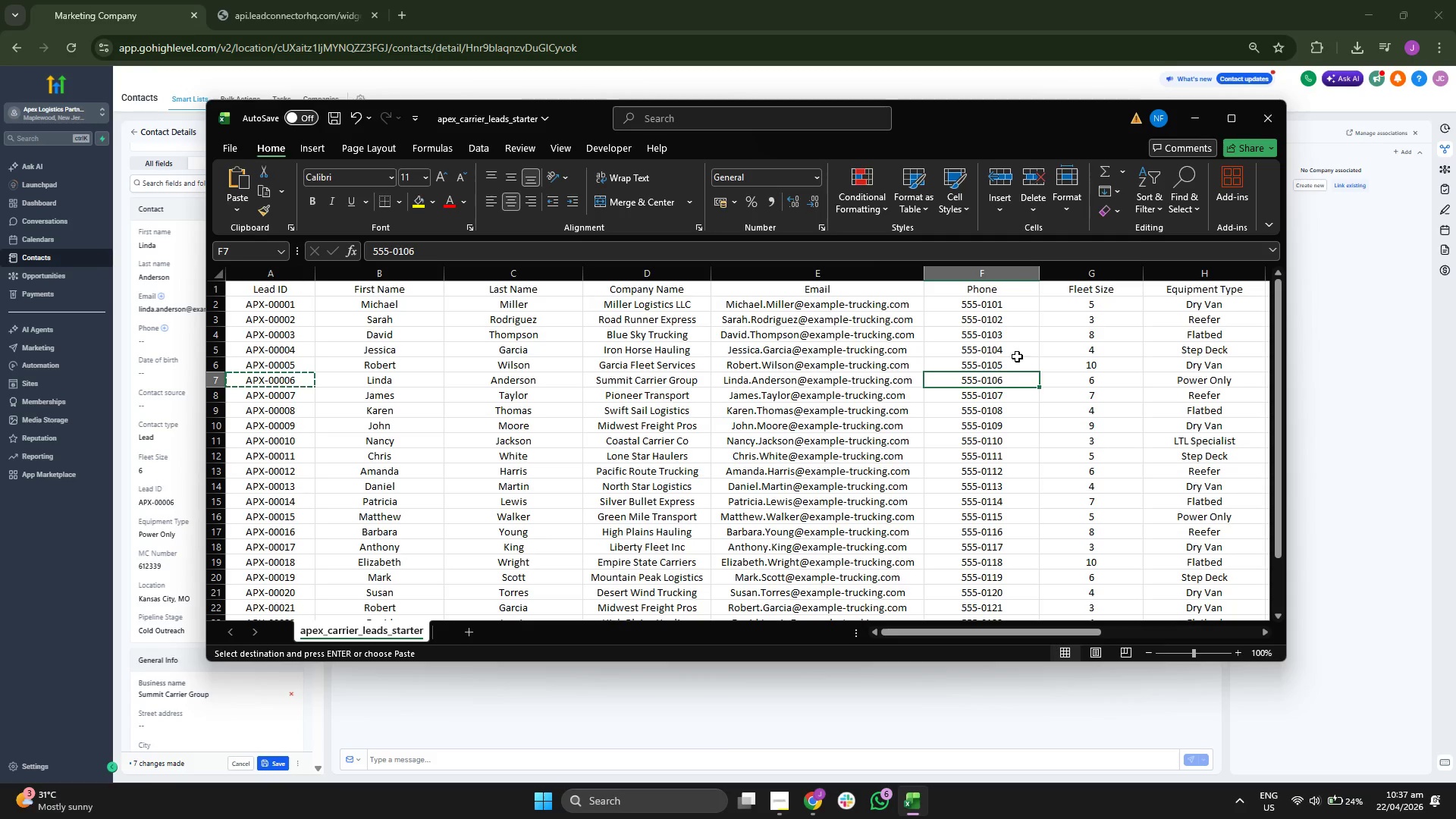 
key(Control+C)
 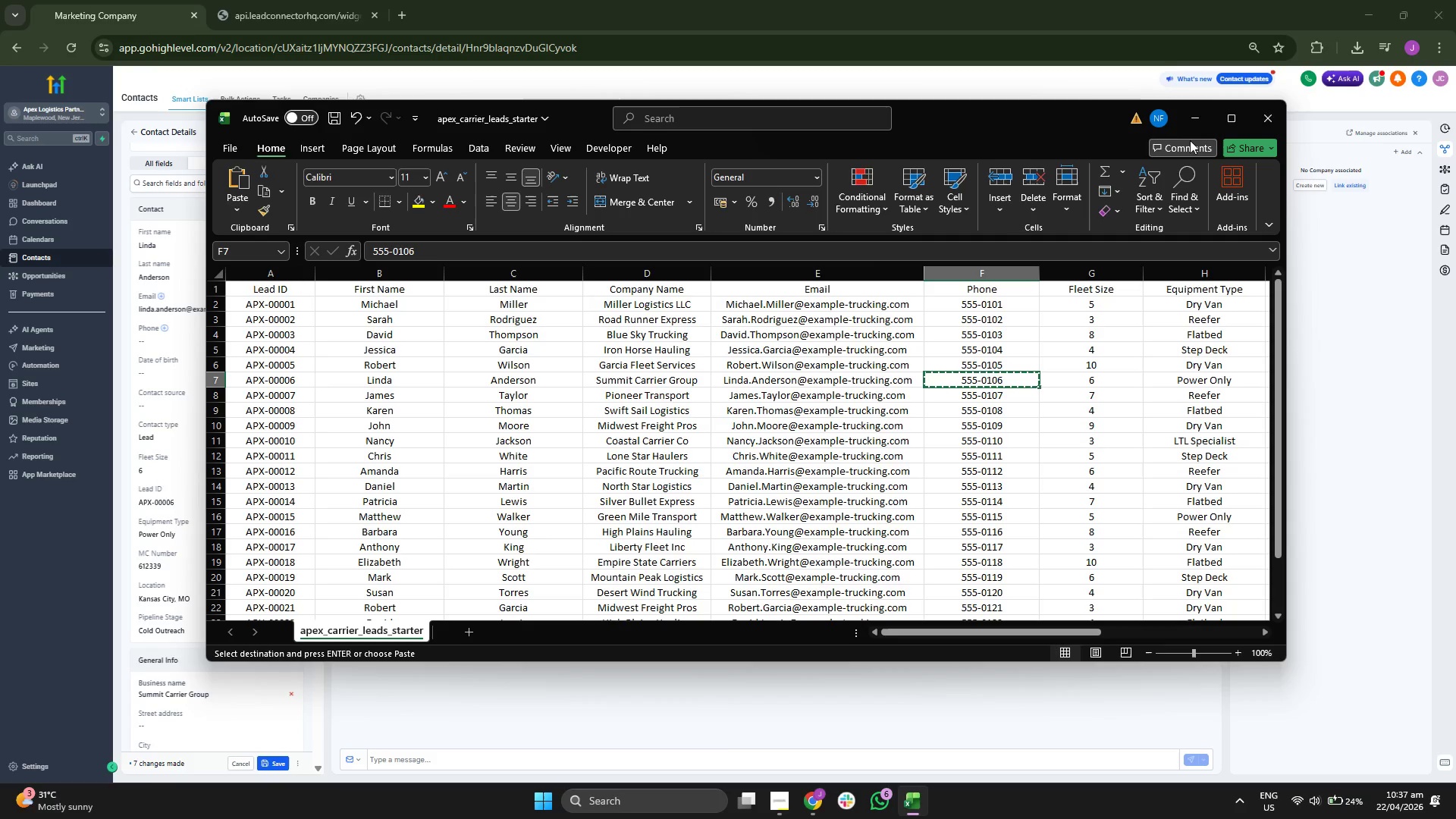 
left_click([1195, 119])
 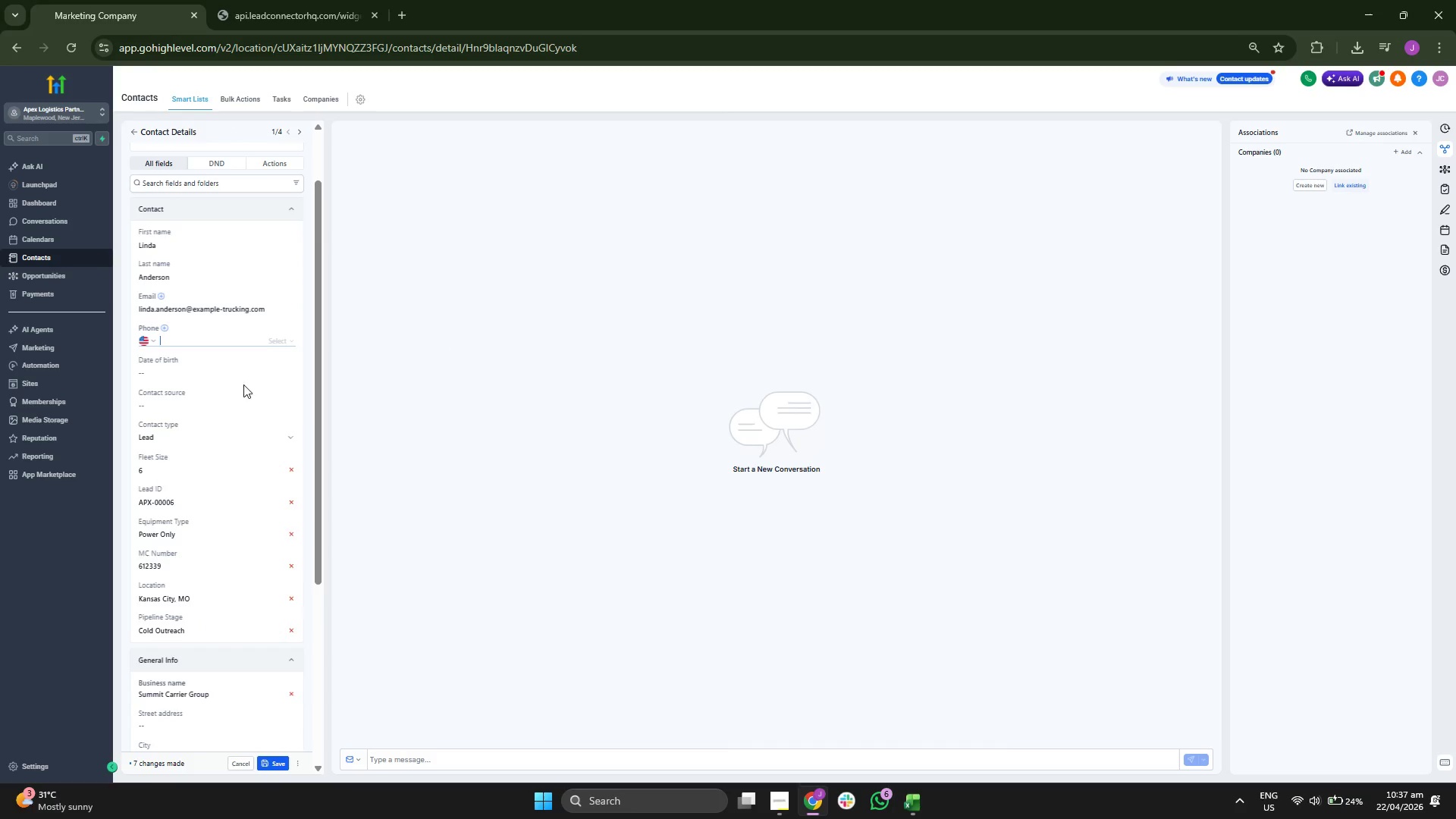 
key(Control+ControlLeft)
 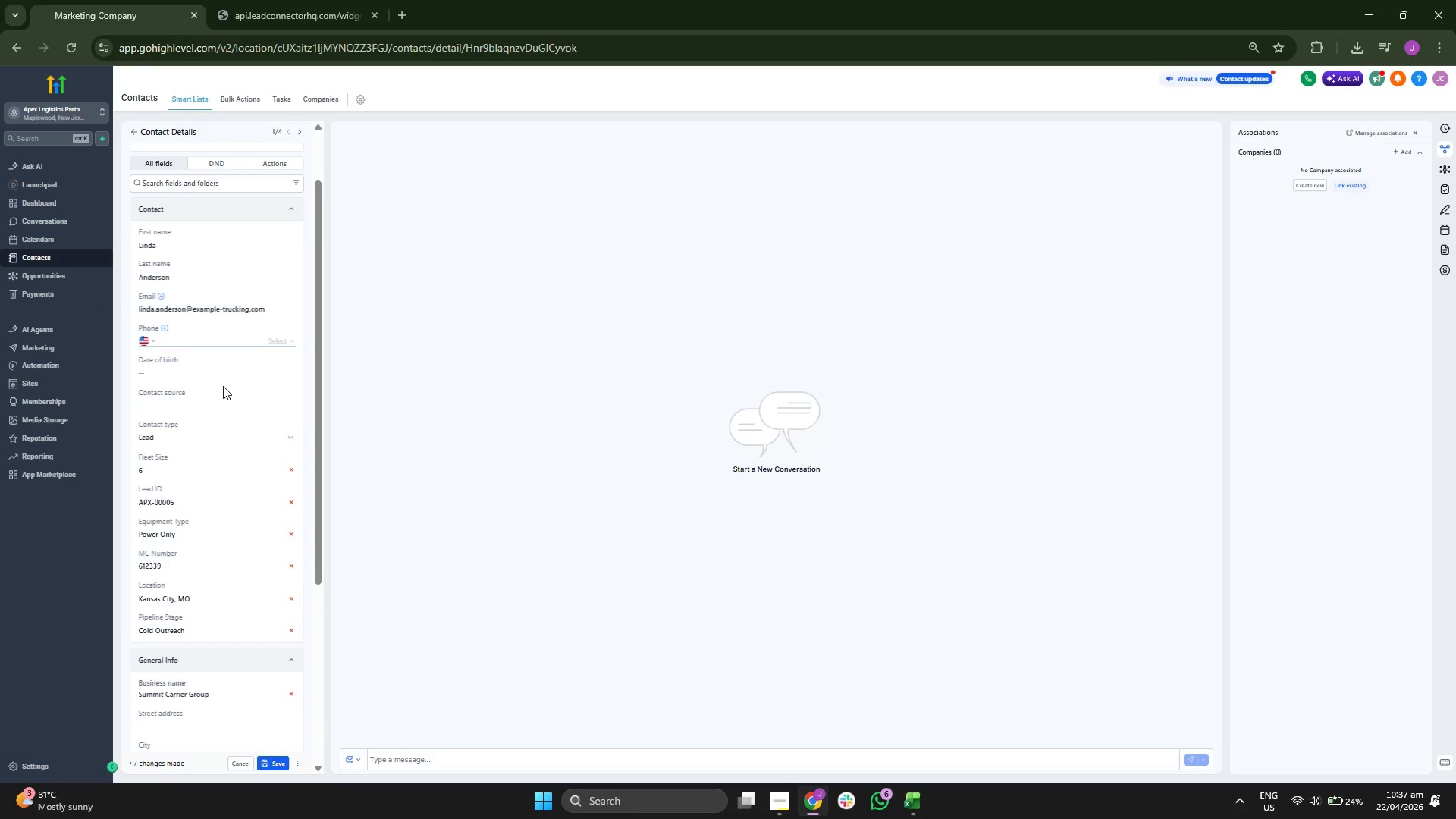 
key(Control+V)
 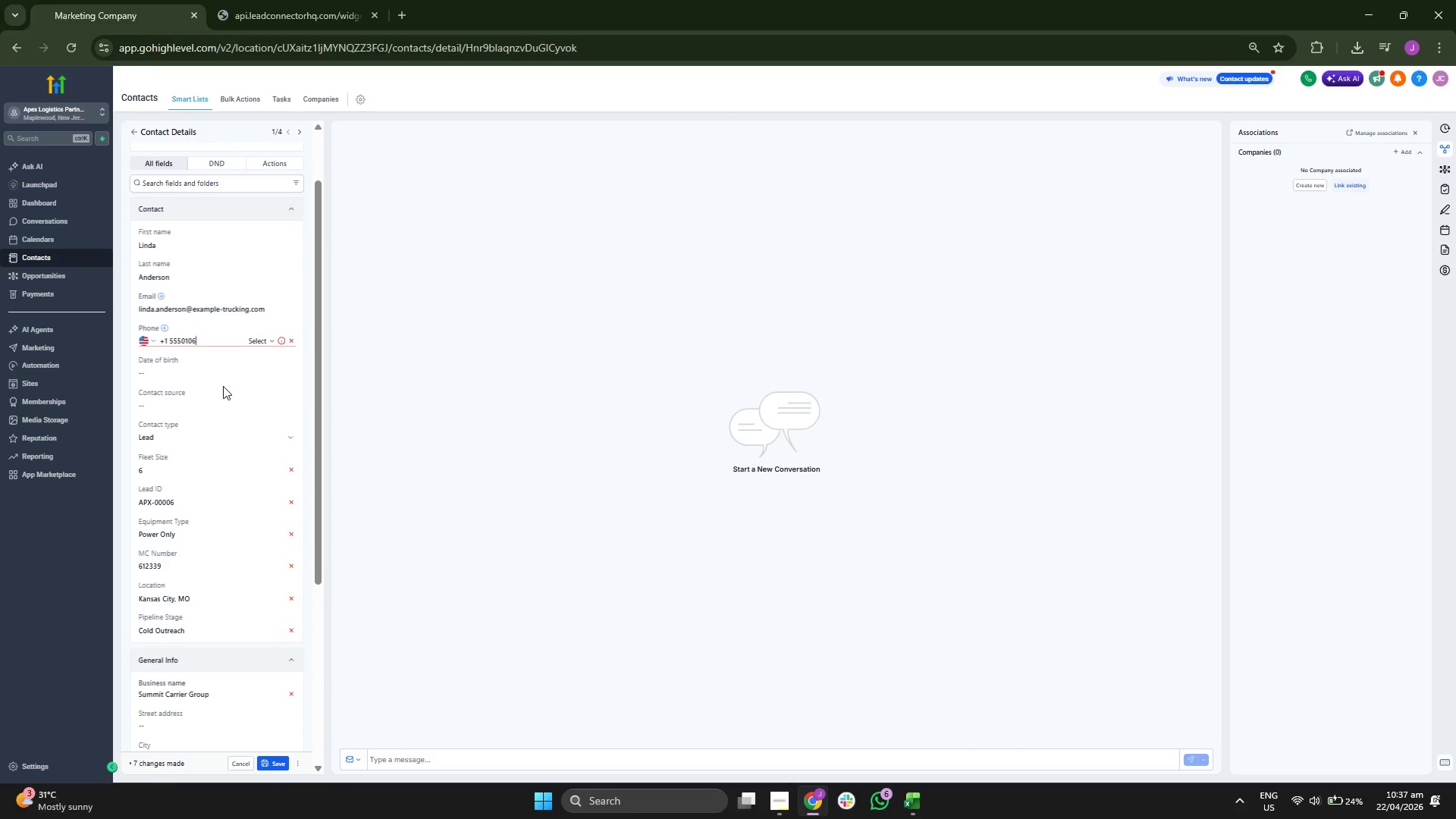 
type(778)
 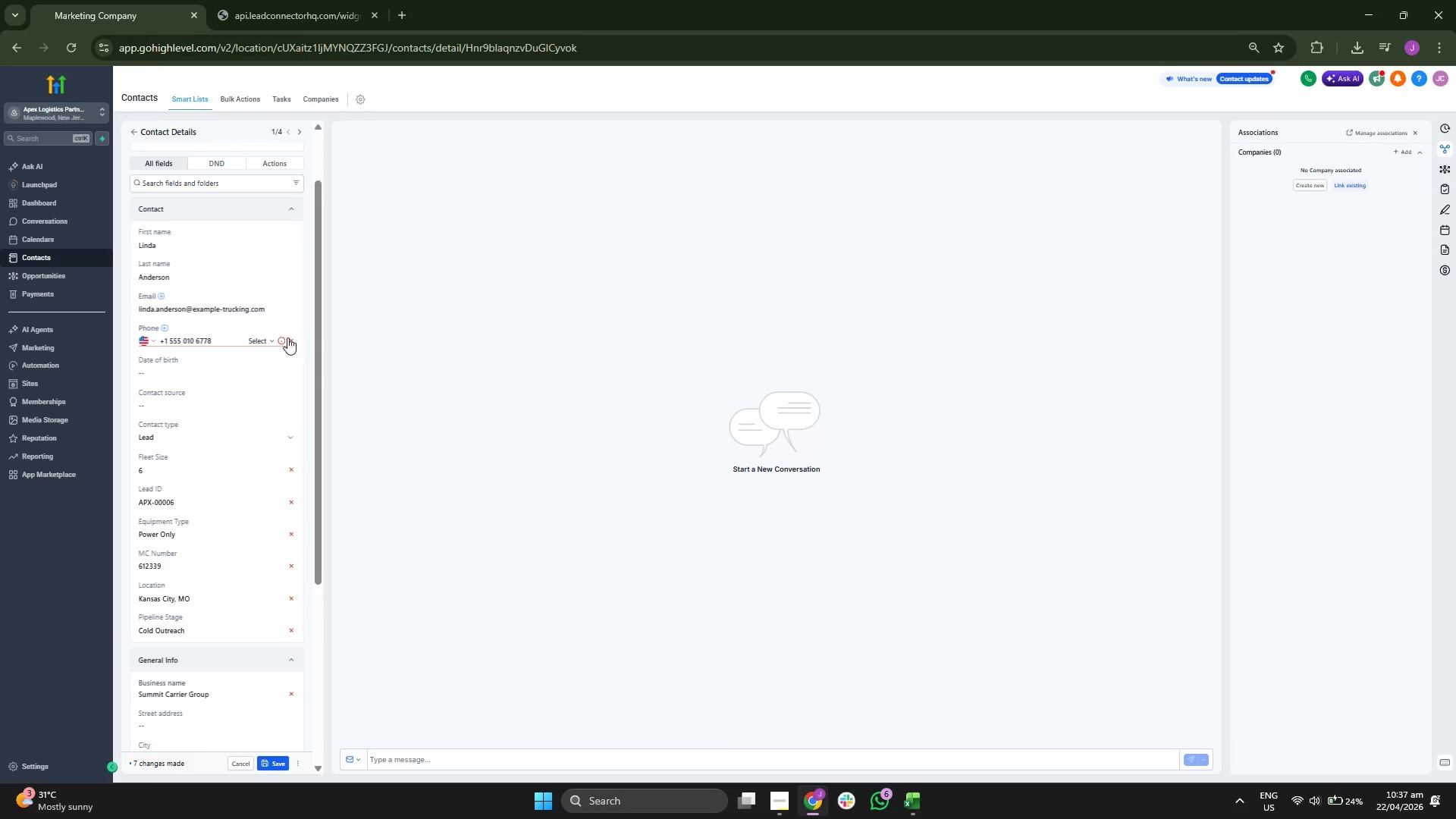 
left_click([258, 342])
 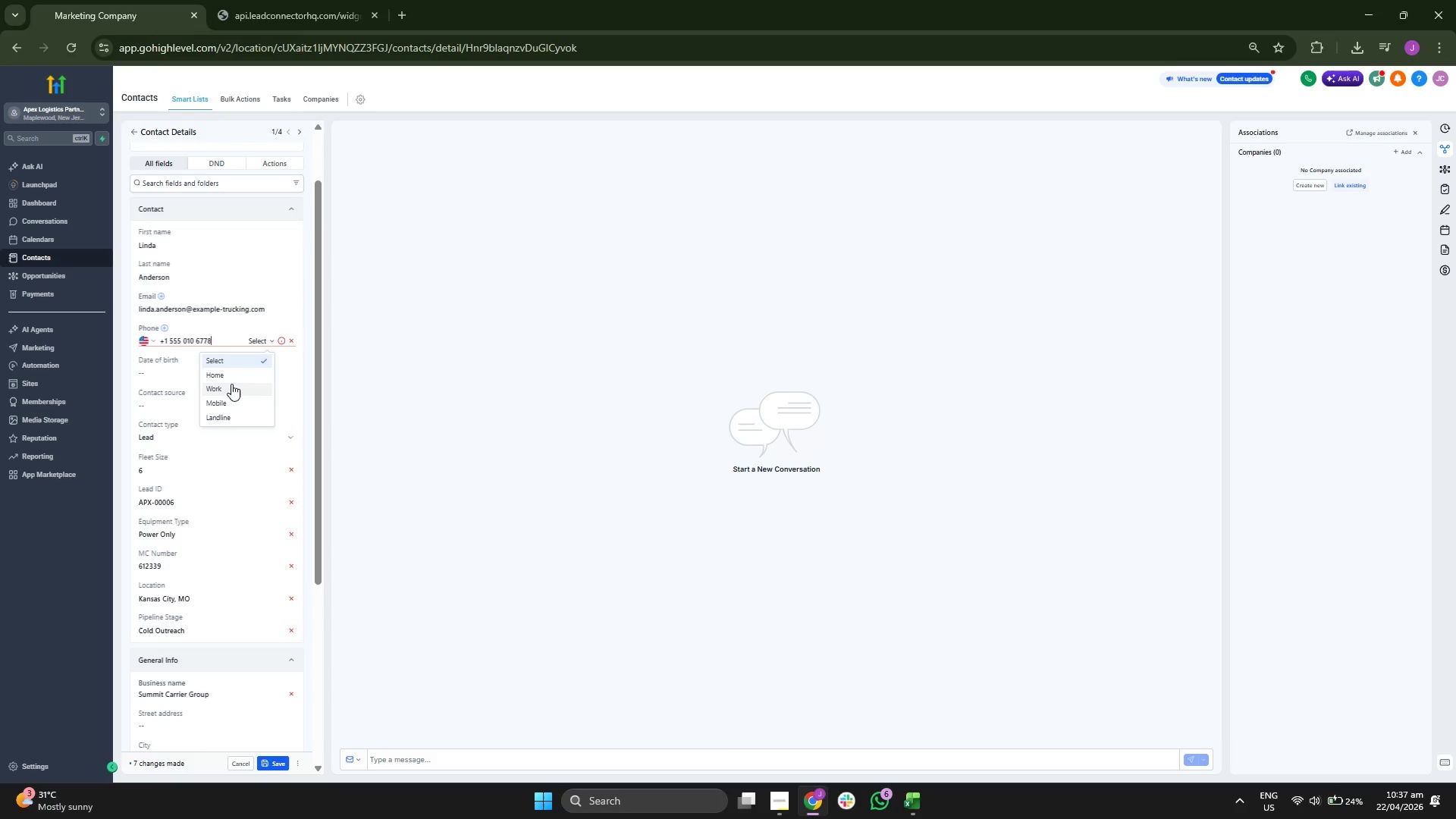 
left_click([231, 373])
 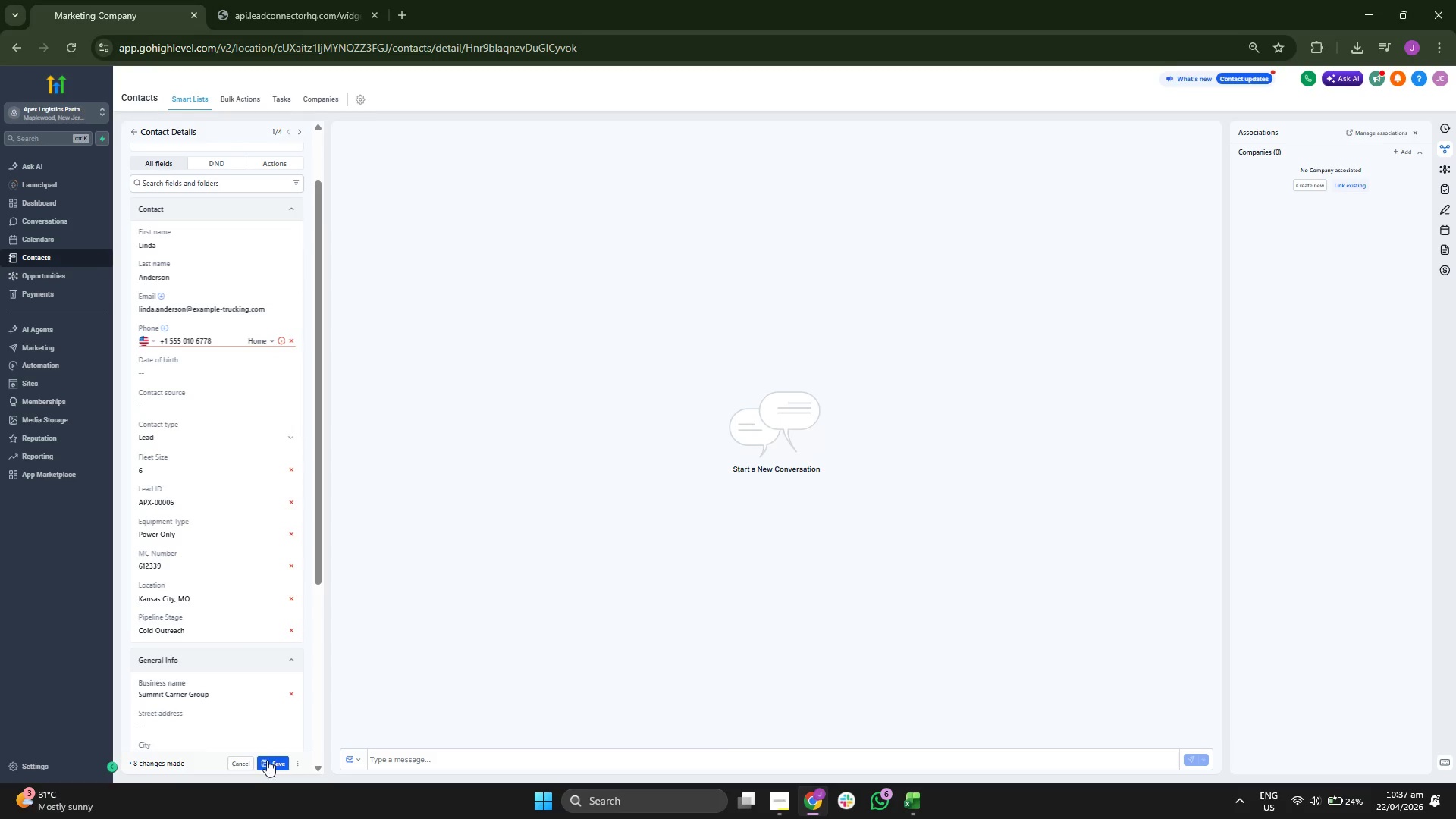 
scroll: coordinate [275, 641], scroll_direction: down, amount: 3.0
 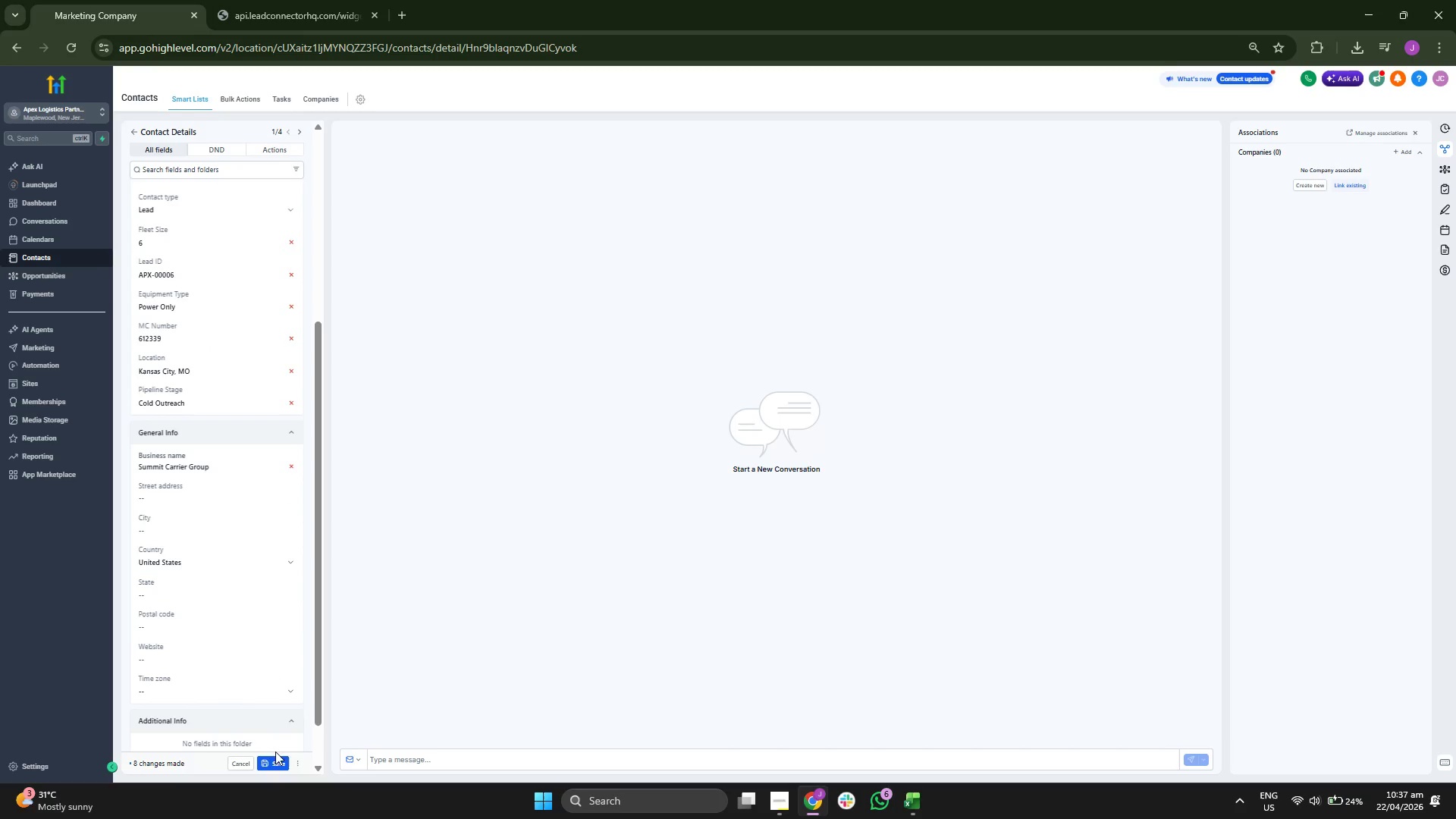 
scroll: coordinate [238, 599], scroll_direction: up, amount: 4.0
 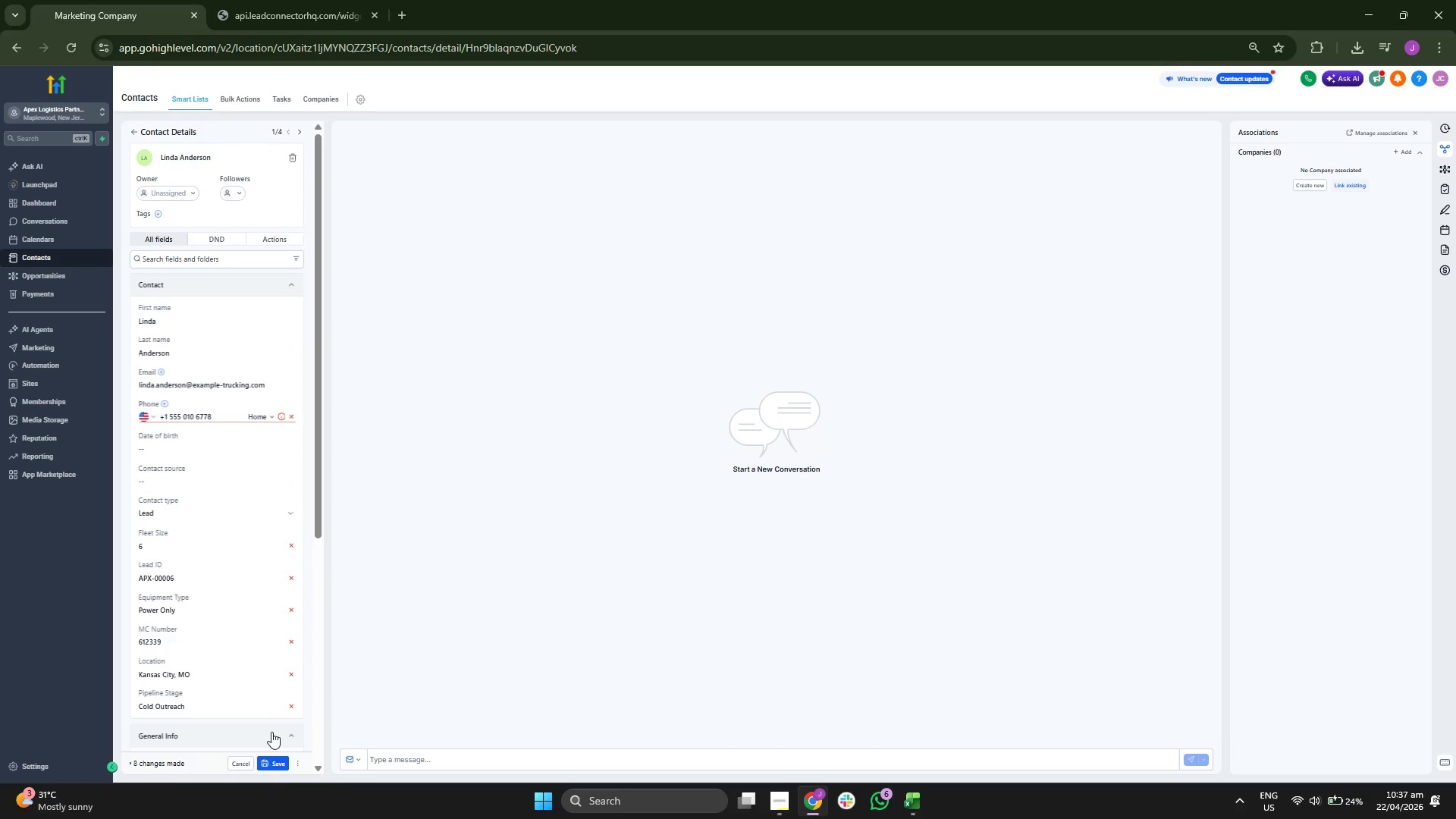 
left_click([272, 761])
 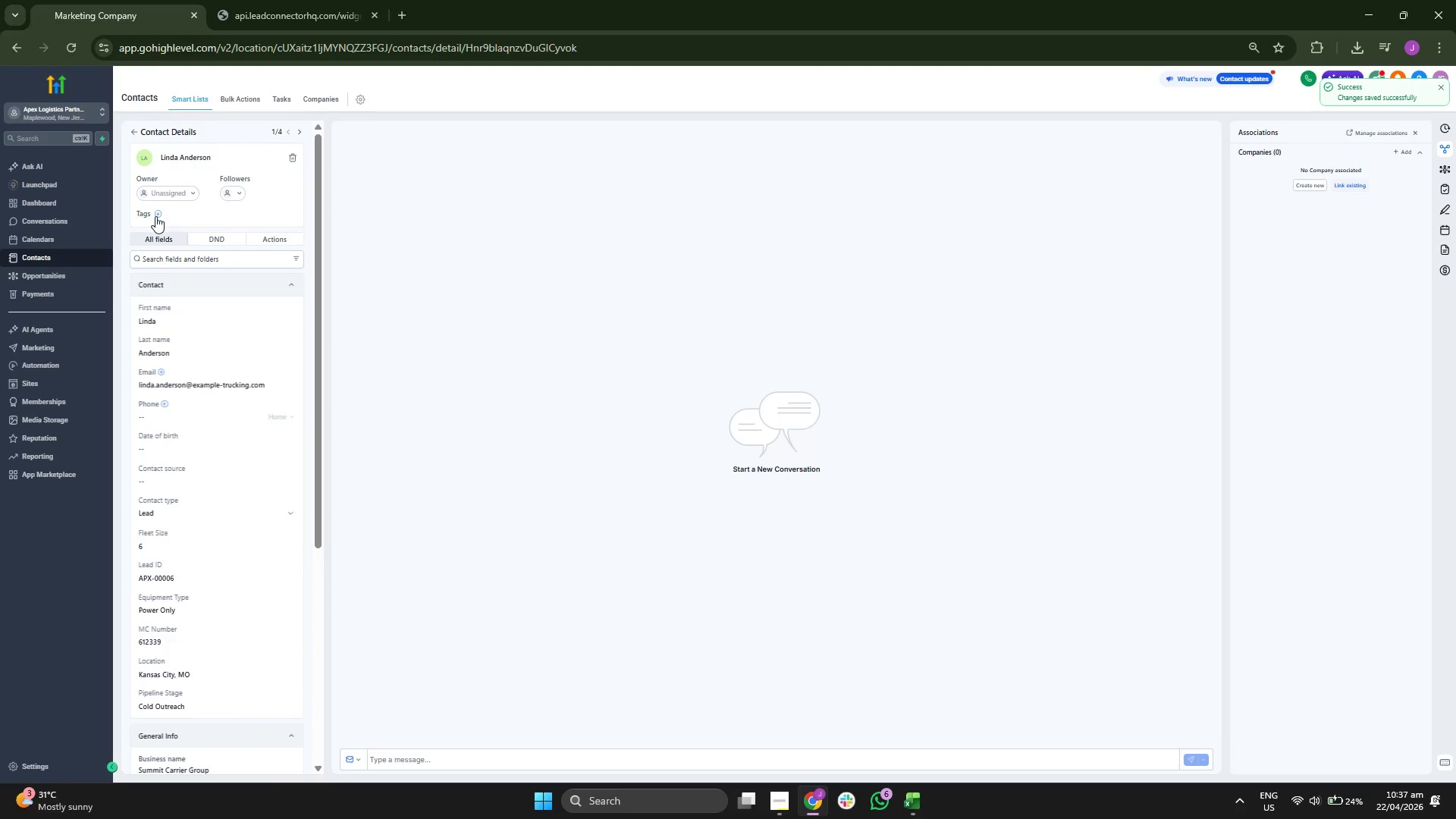 
left_click([202, 260])
 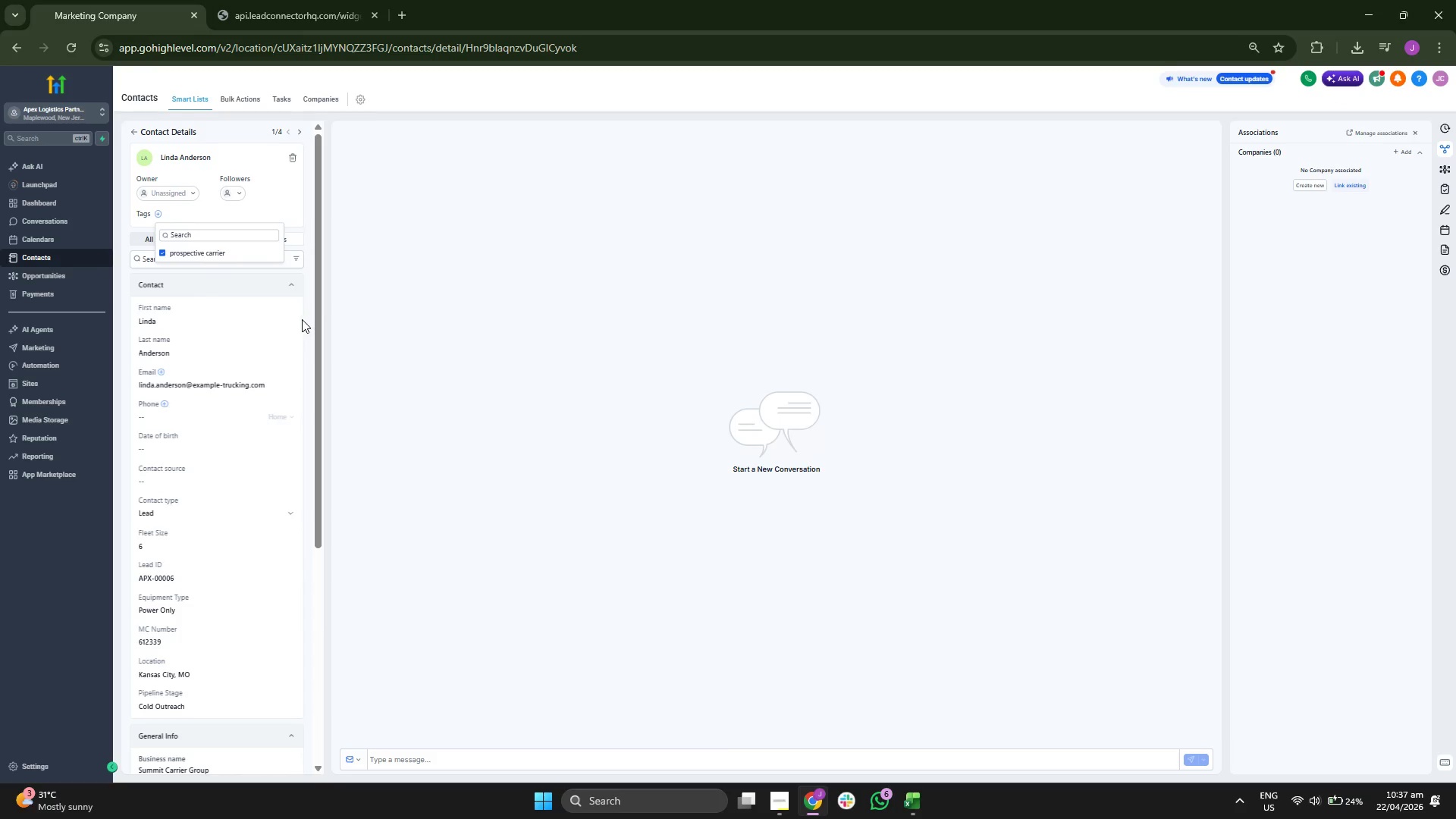 
scroll: coordinate [263, 608], scroll_direction: down, amount: 3.0
 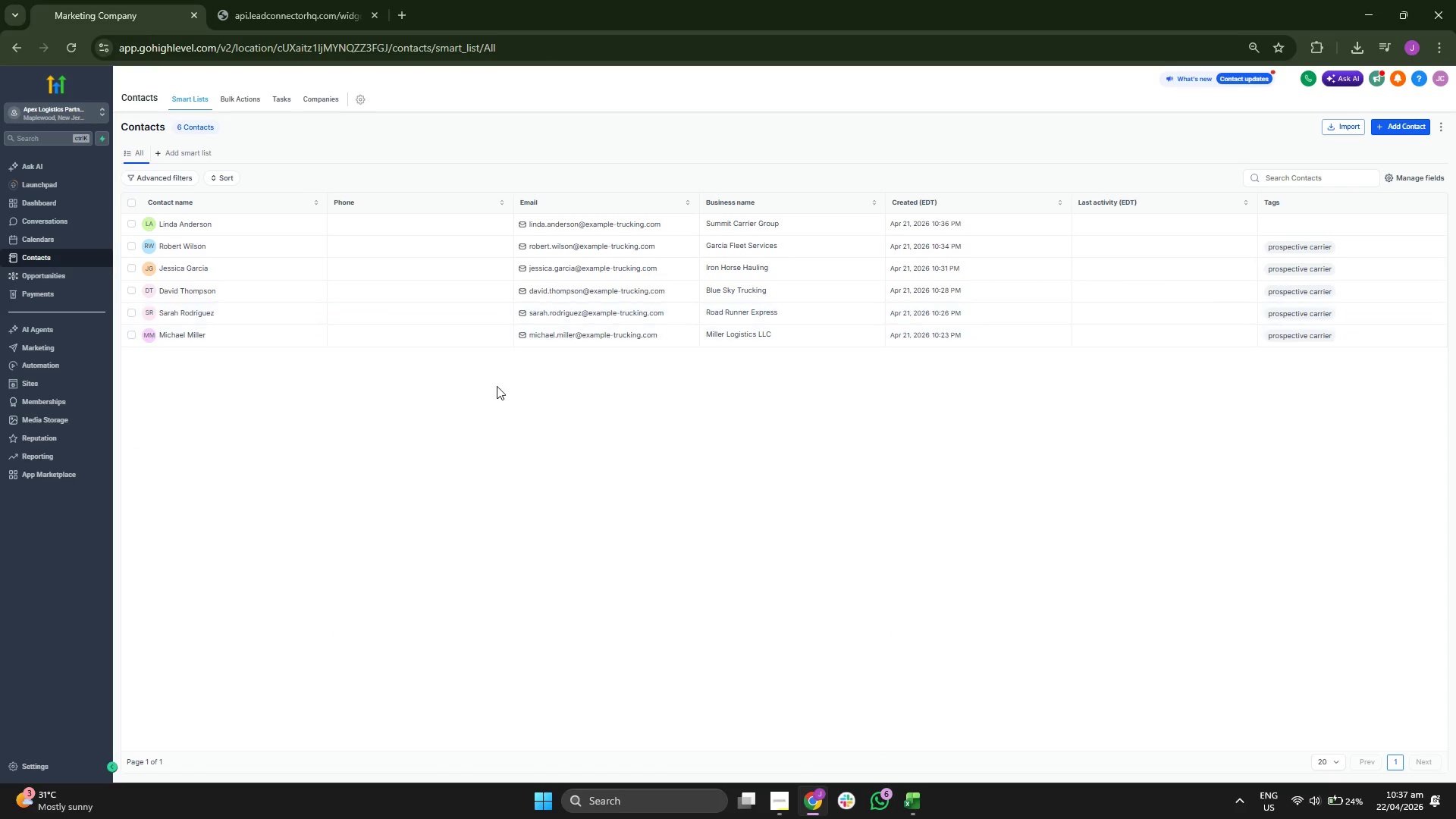 
wait(8.99)
 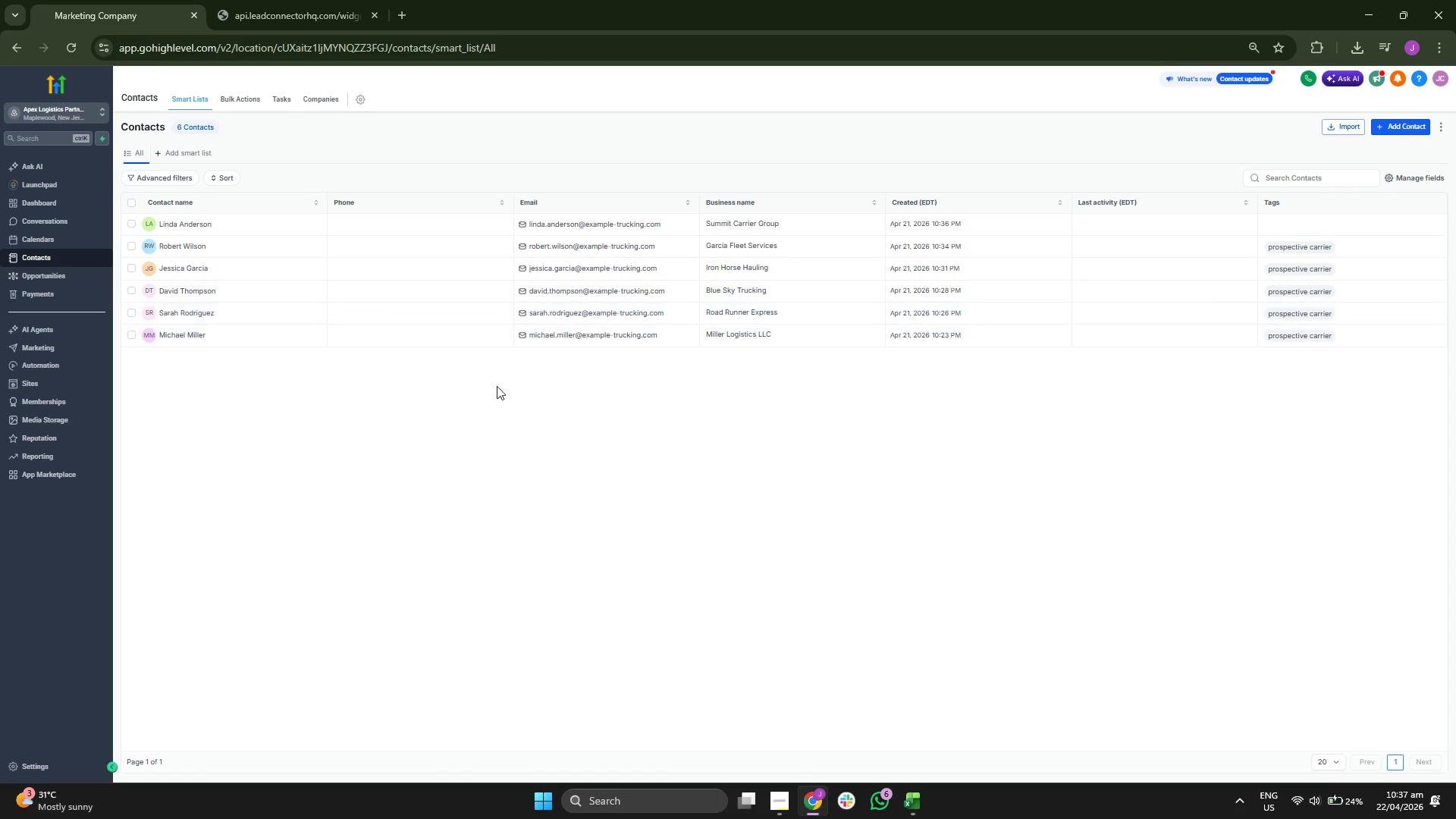 
left_click([1396, 127])
 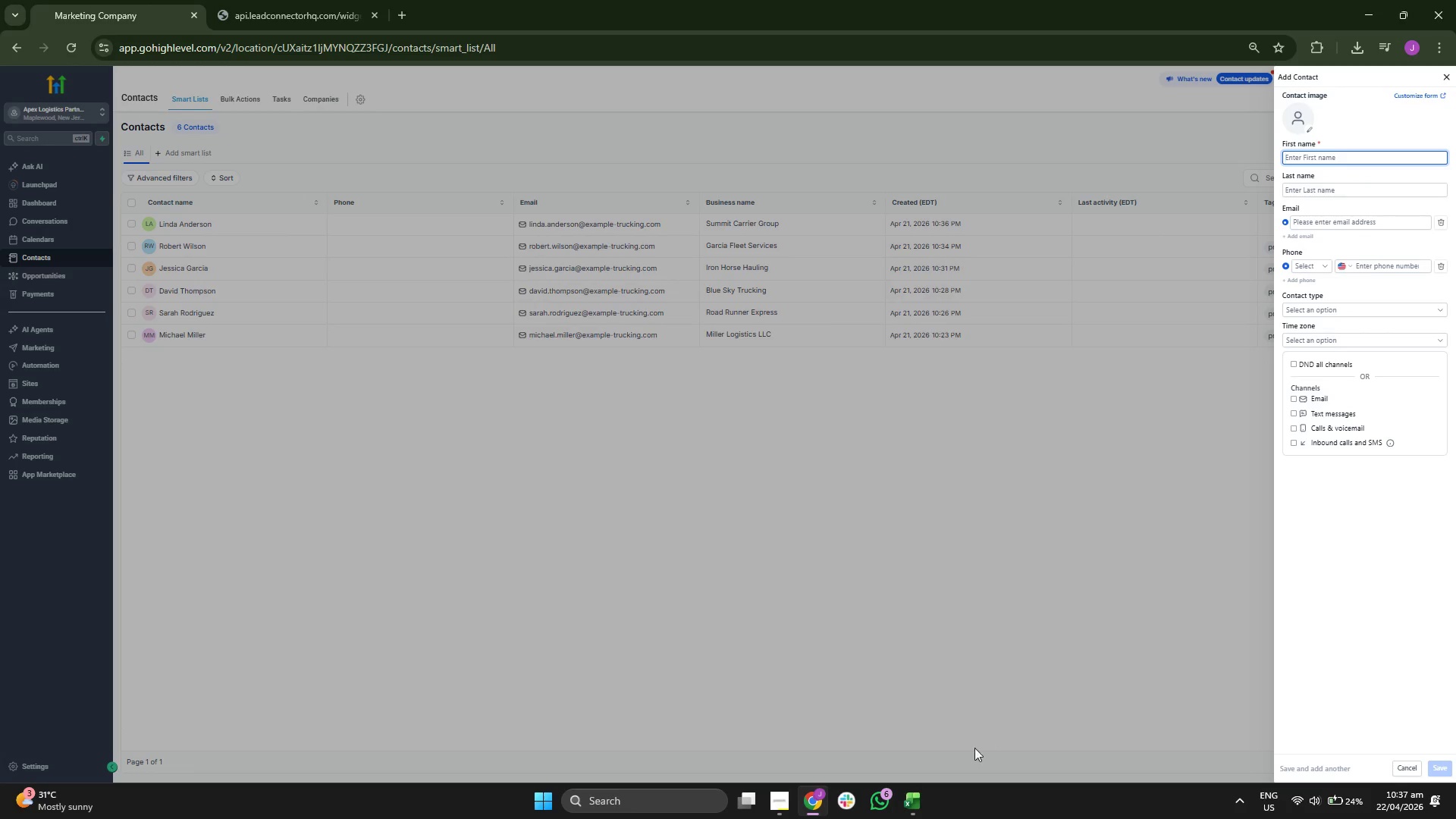 
left_click([915, 797])
 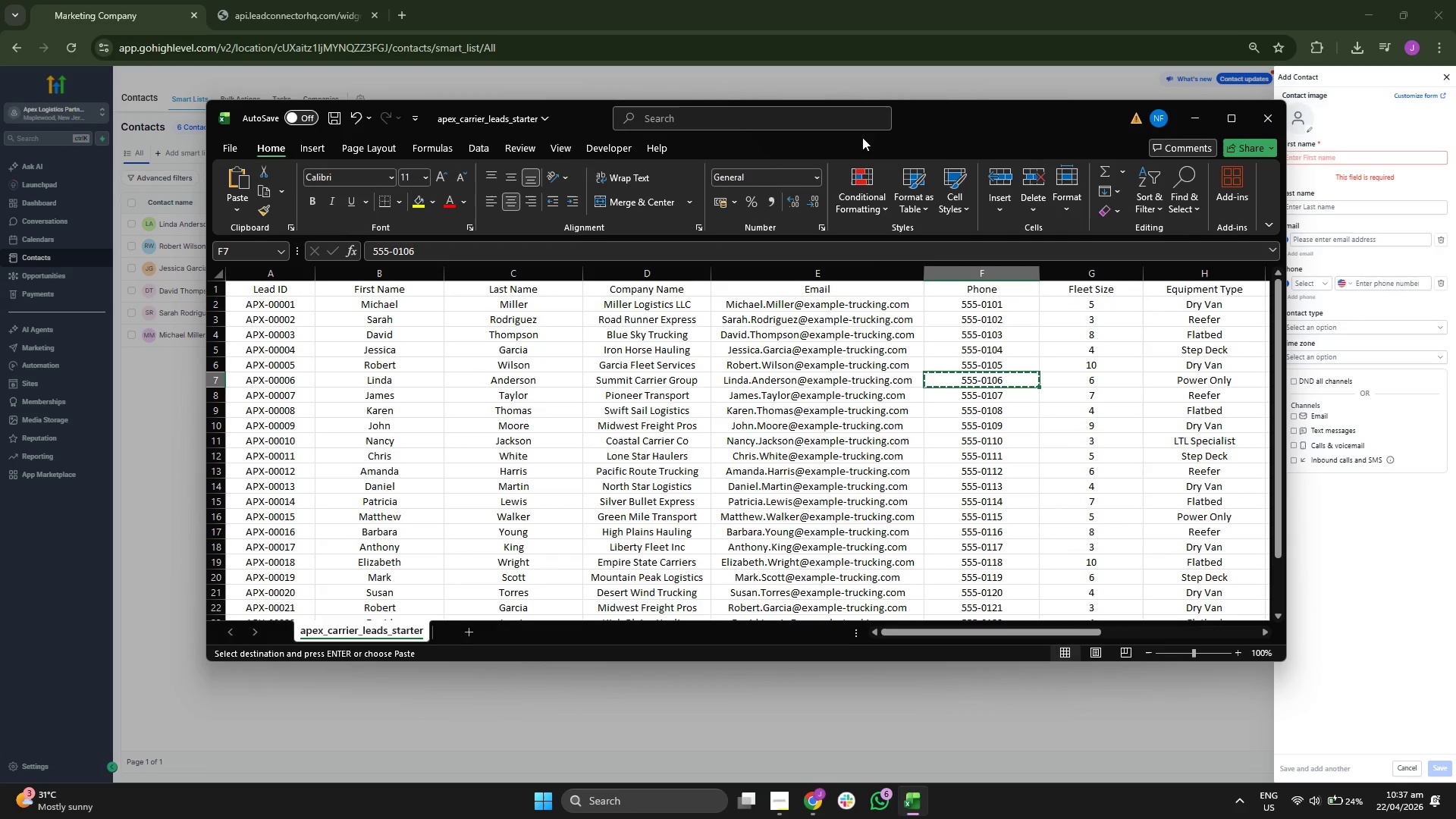 
left_click_drag(start_coordinate=[967, 116], to_coordinate=[888, 101])
 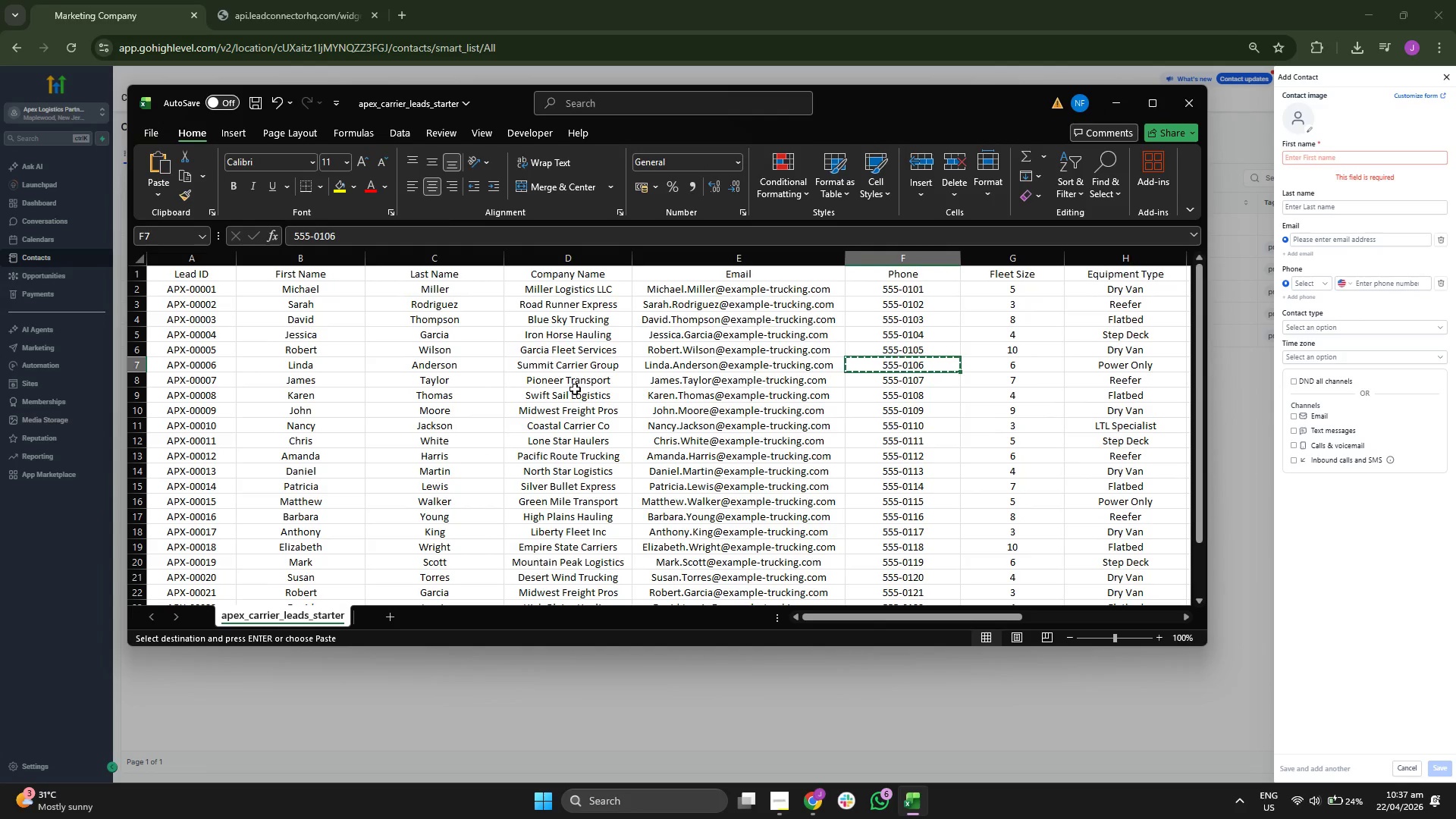 
left_click([707, 383])
 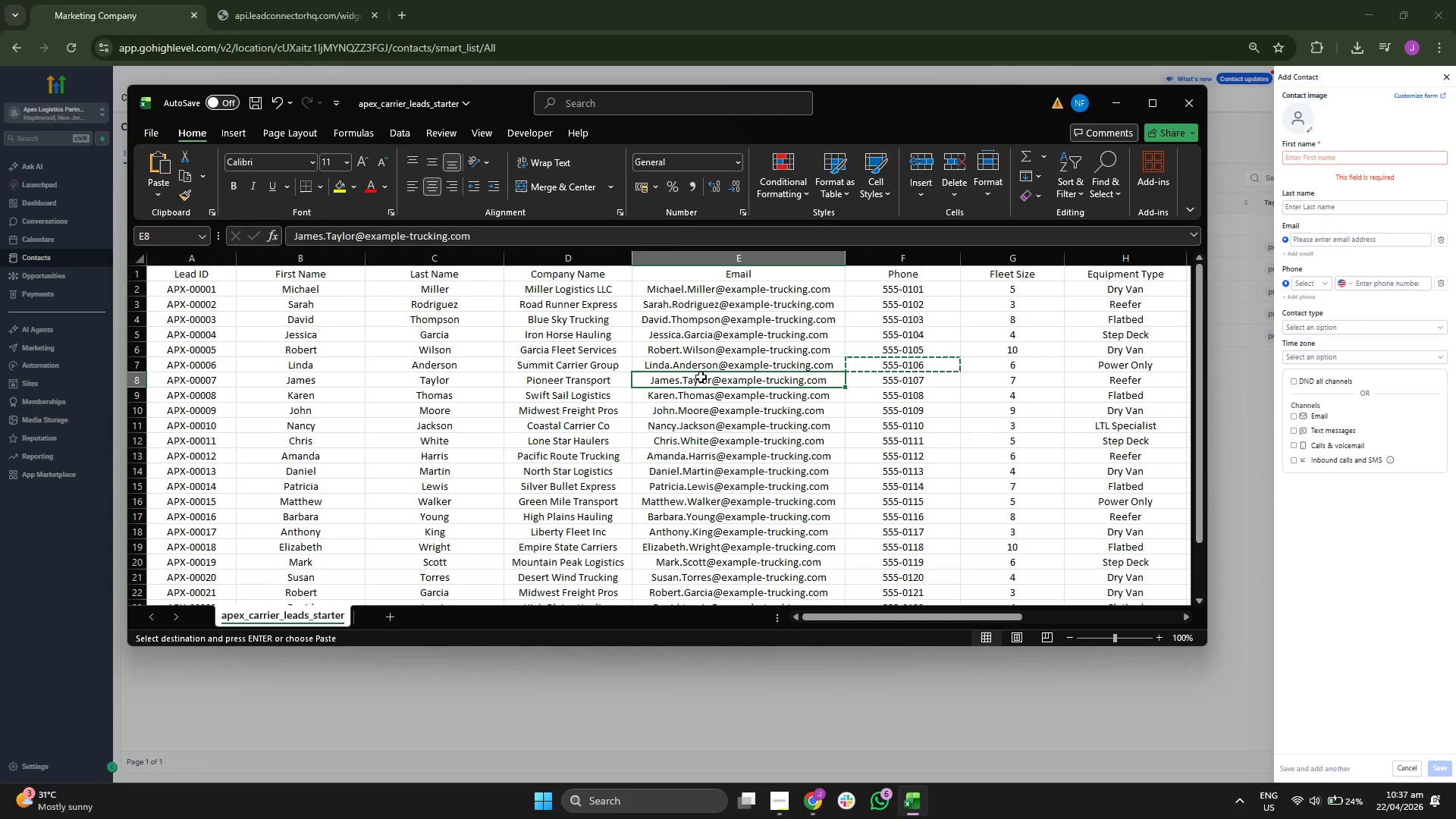 
key(Control+ControlLeft)
 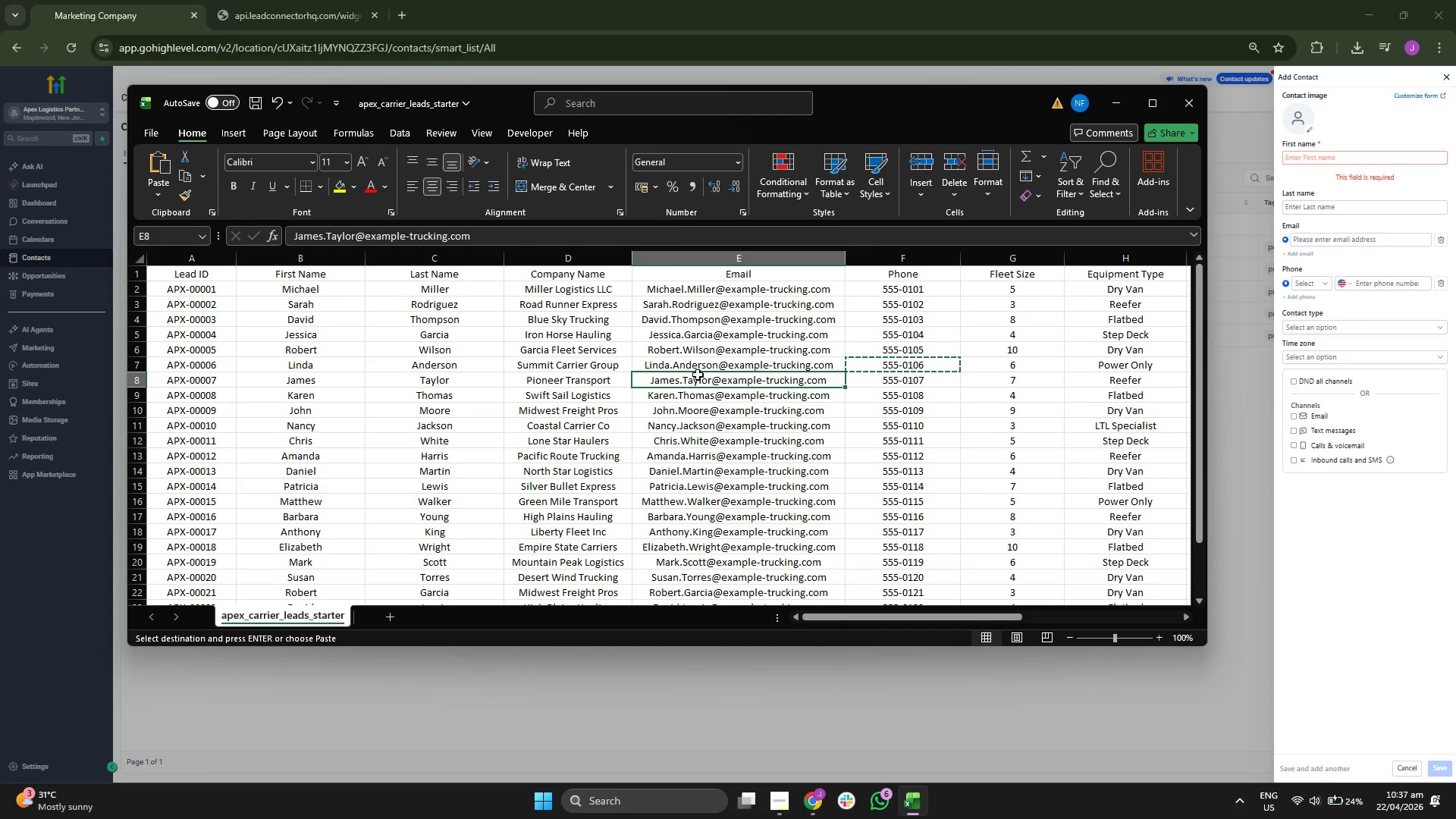 
key(Control+C)
 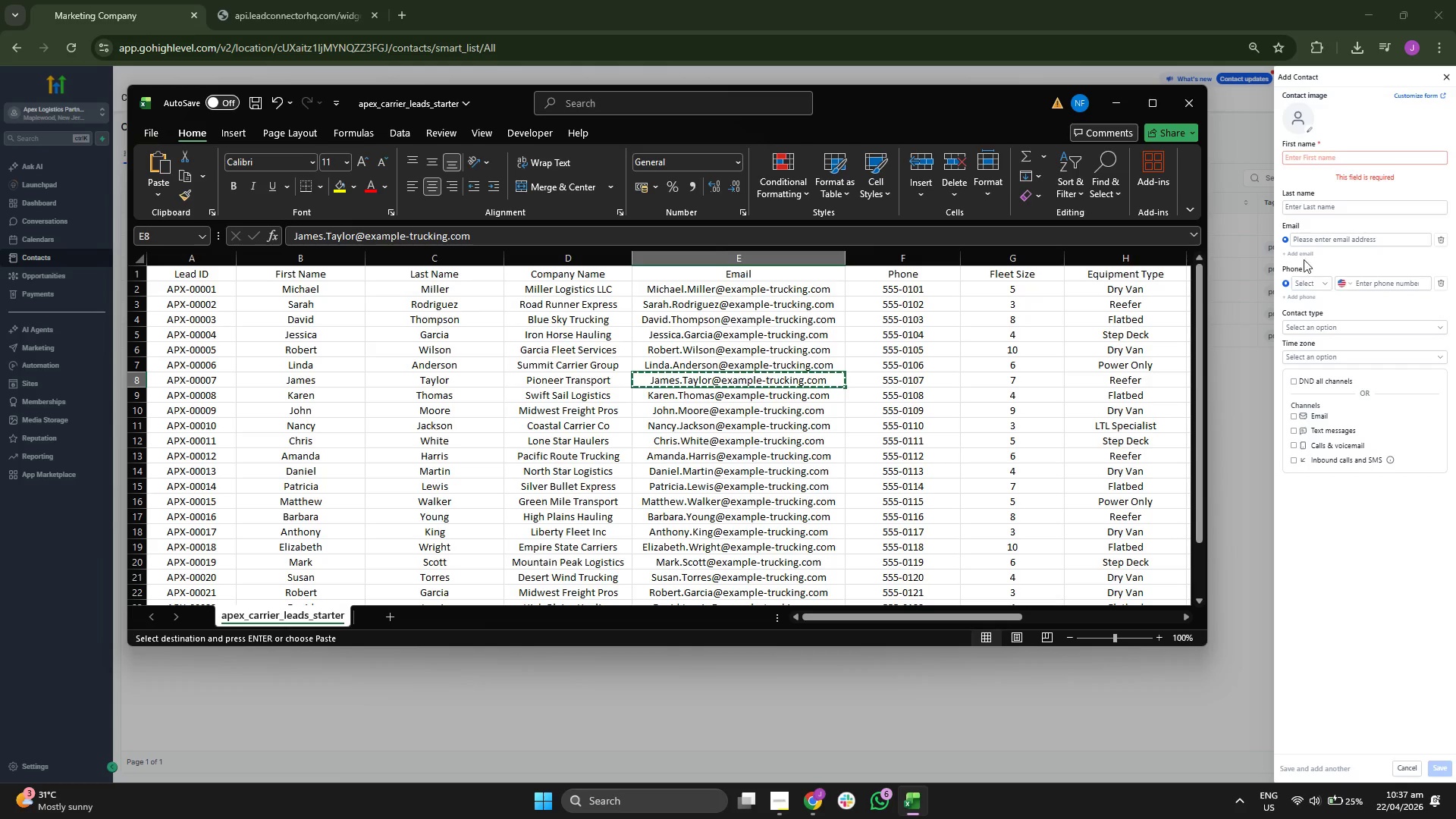 
left_click([1338, 238])
 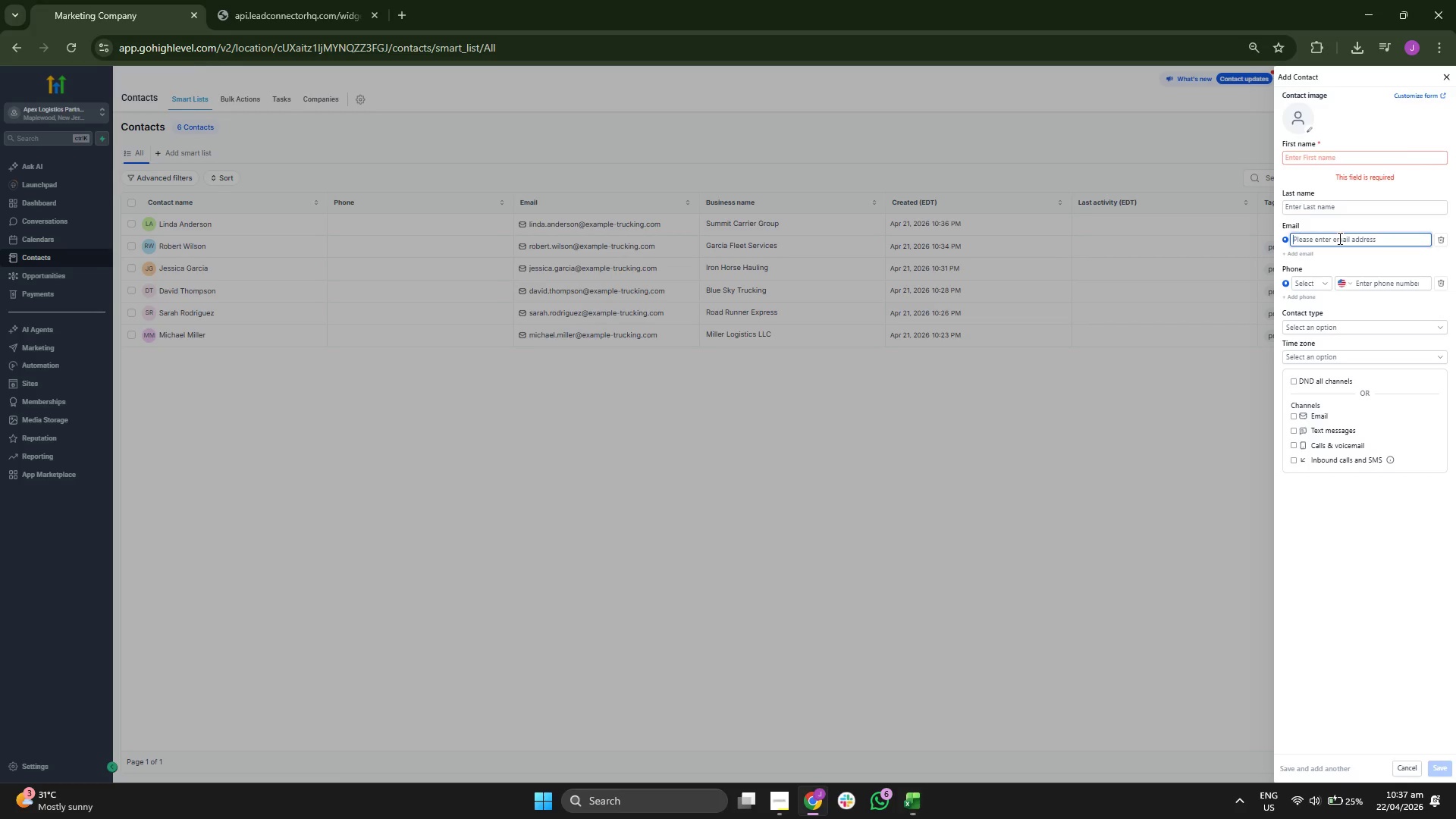 
key(Control+ControlLeft)
 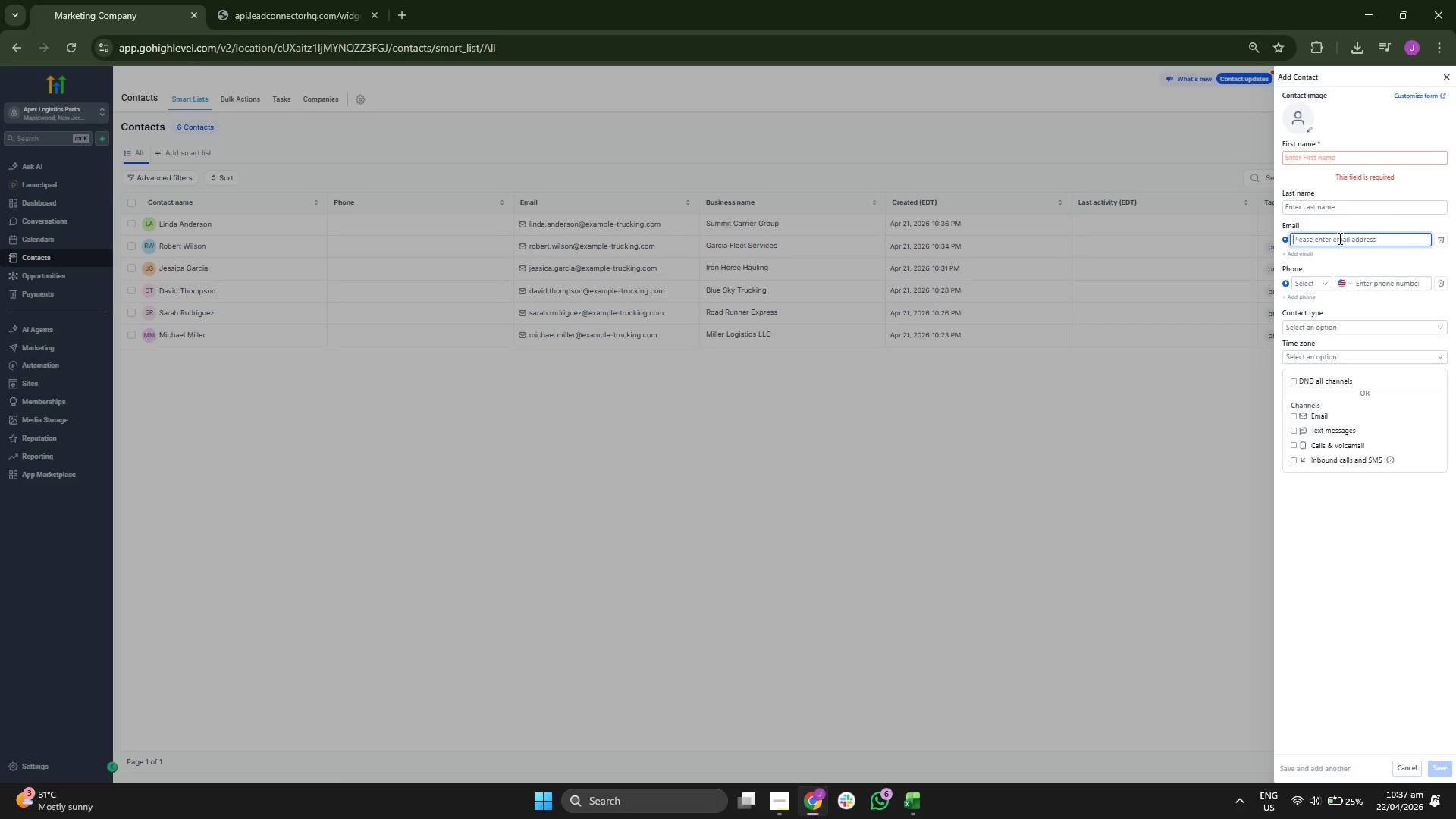 
key(Control+V)
 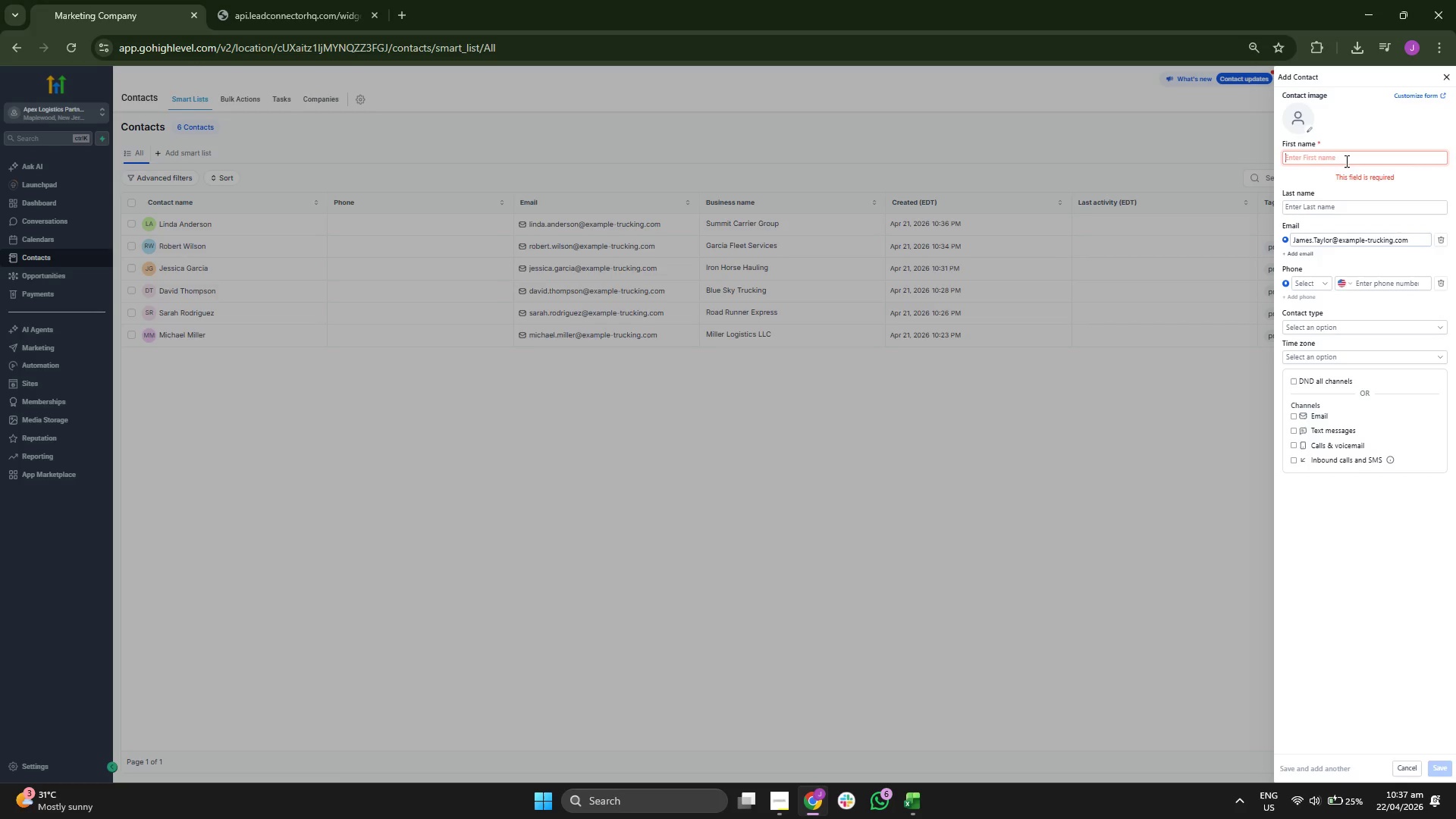 
type(James)
key(Tab)
type(Tayt)
key(Backspace)
type(lor)
 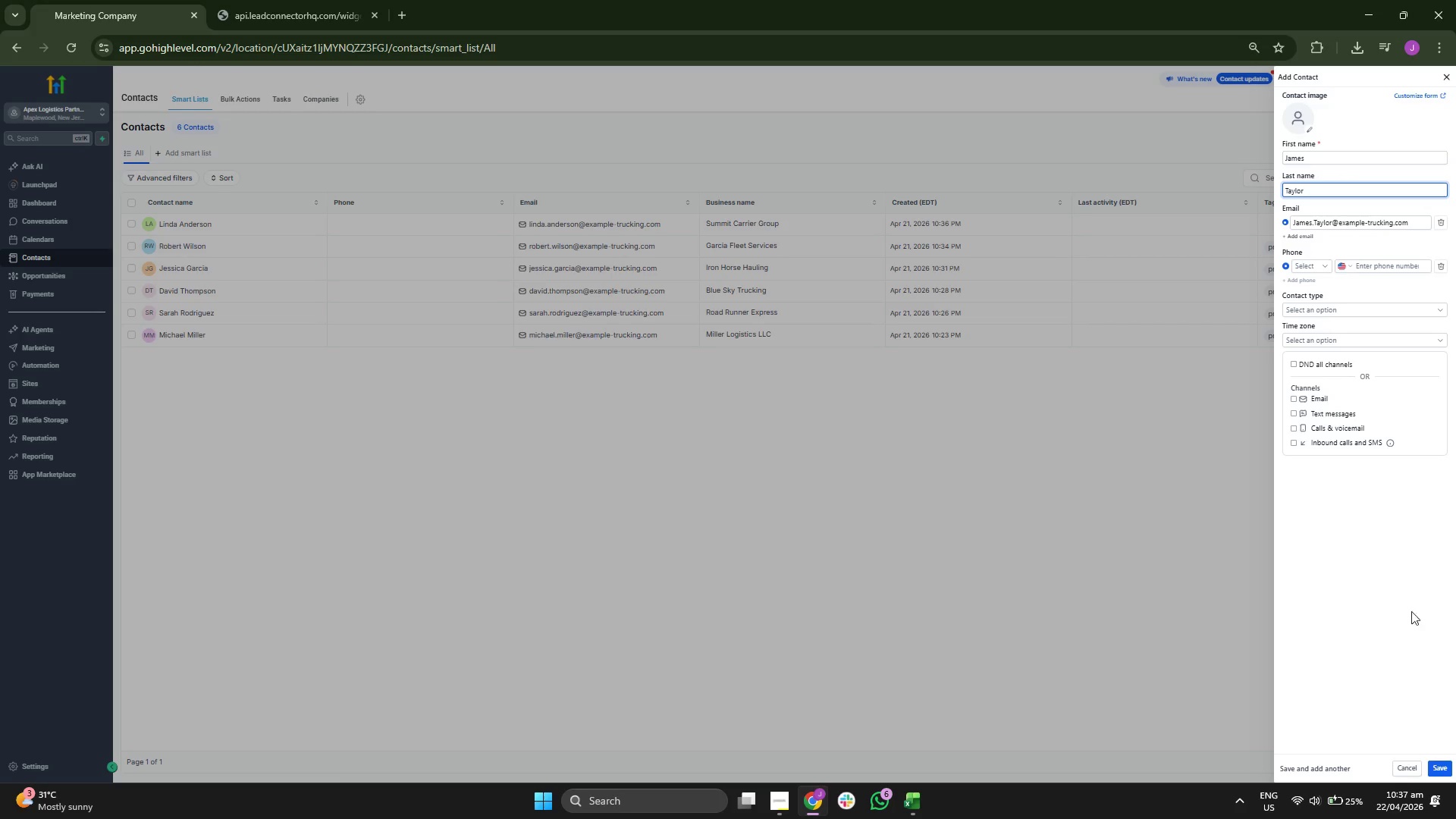 
left_click([1440, 761])
 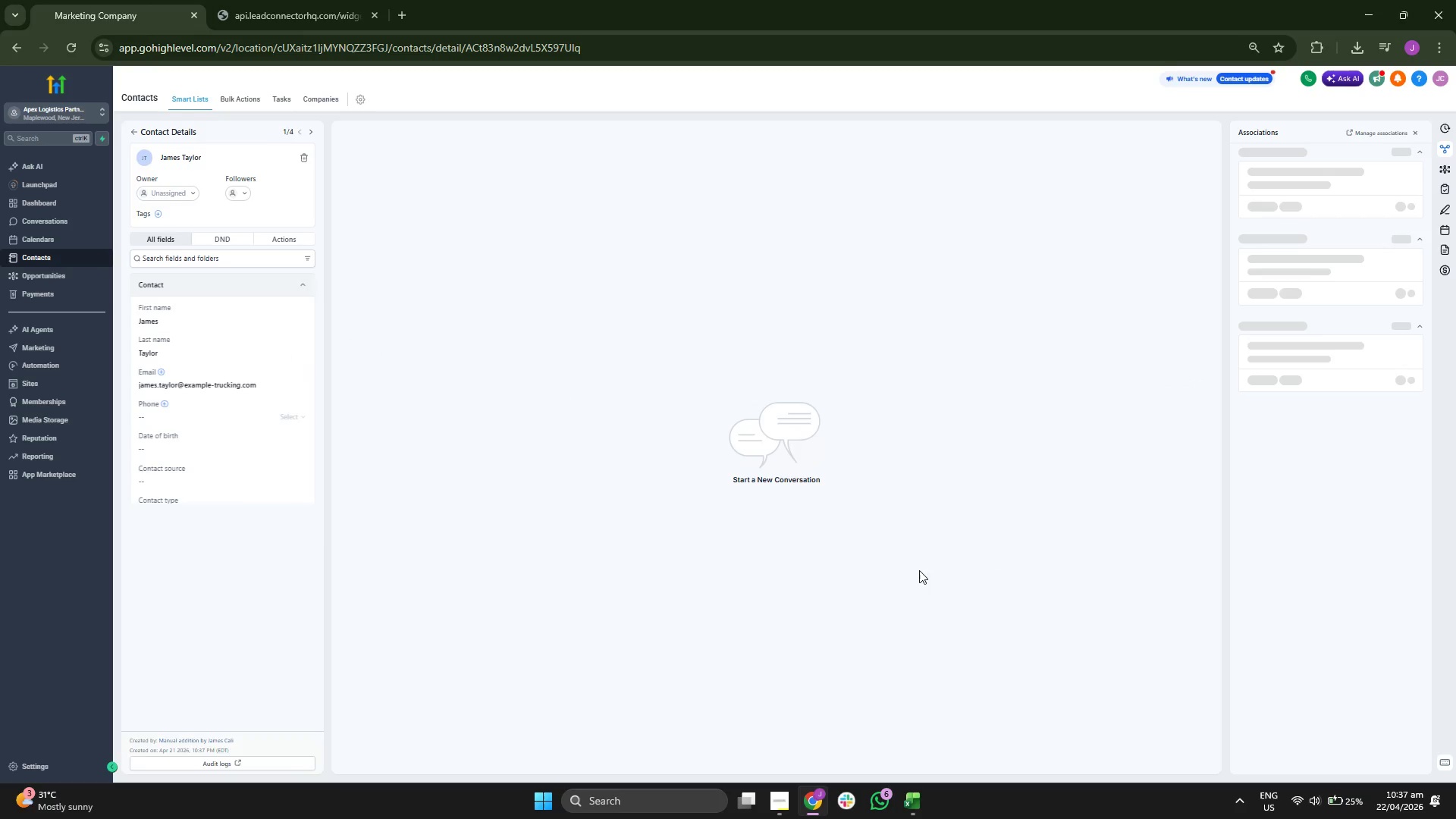 
scroll: coordinate [258, 598], scroll_direction: down, amount: 2.0
 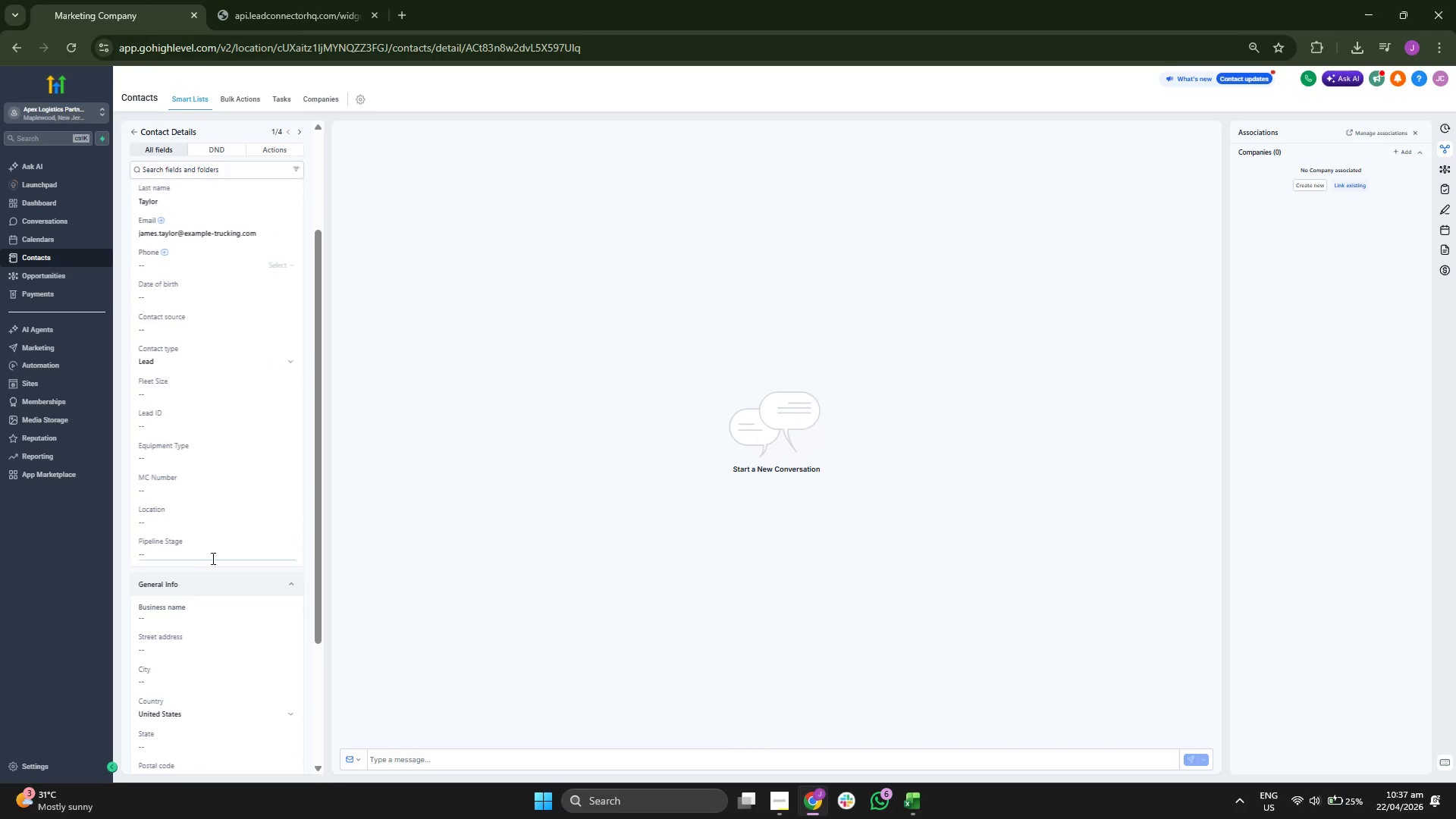 
left_click([212, 556])
 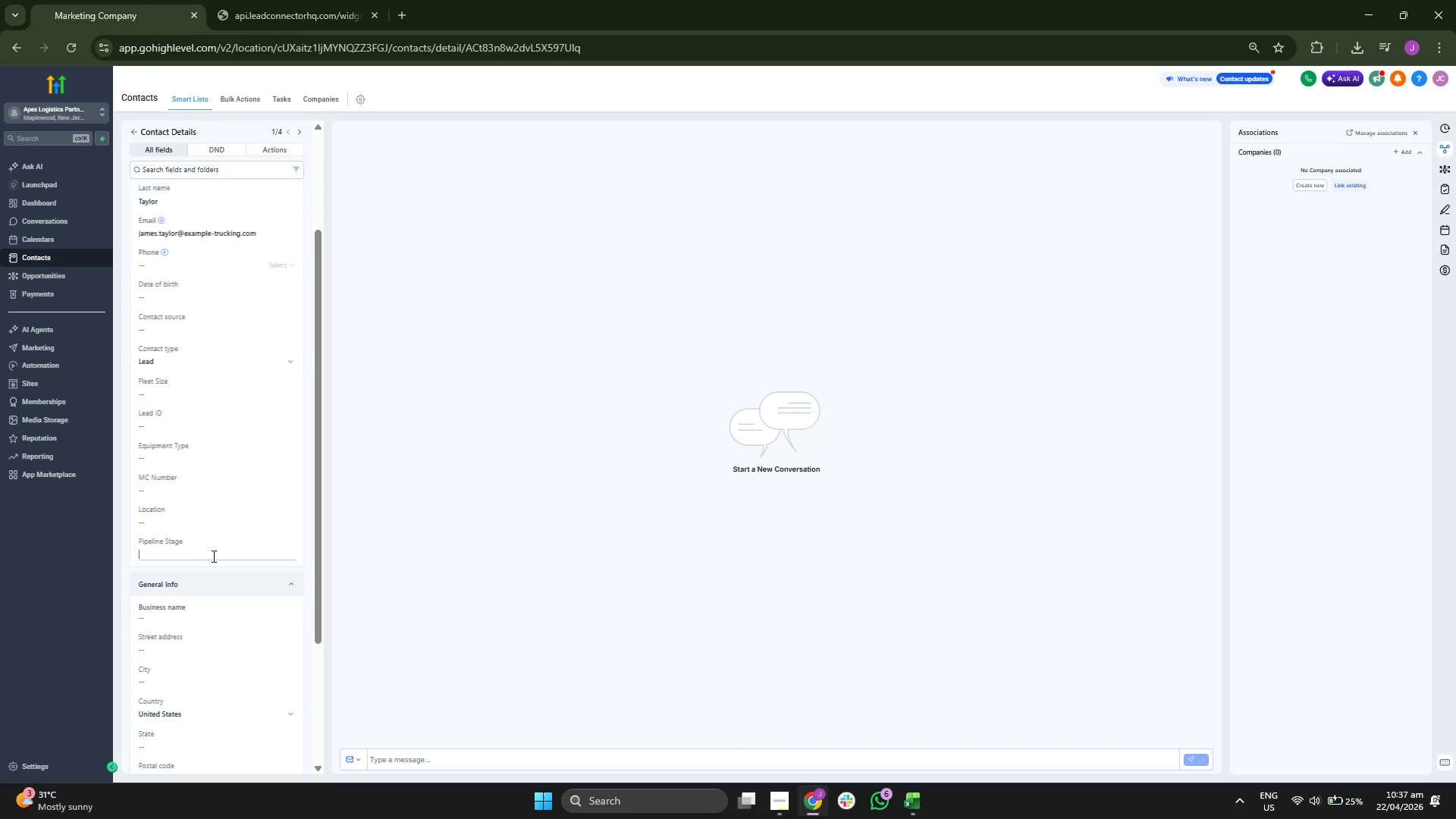 
type(Cold Outreach)
 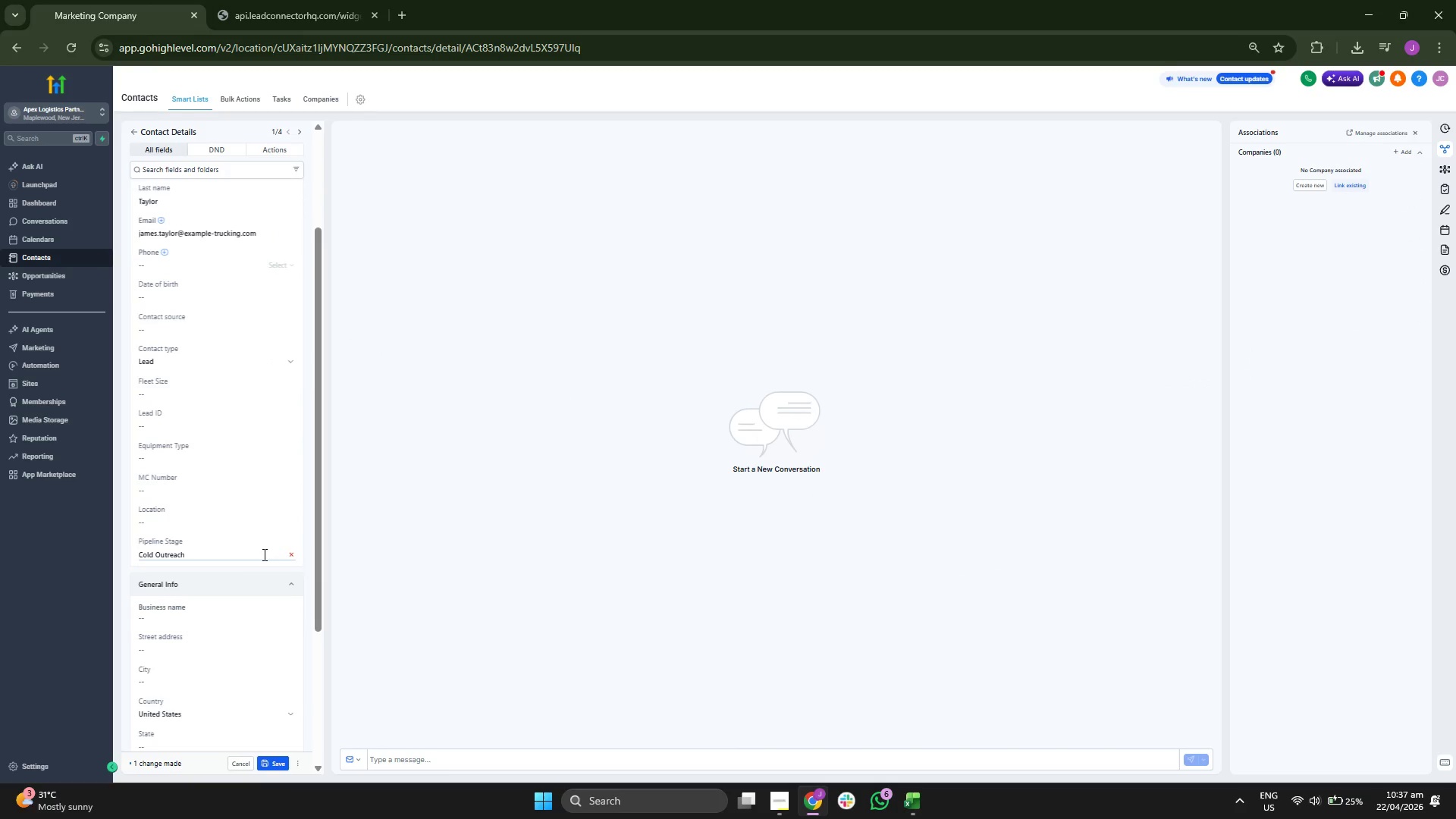 
scroll: coordinate [268, 562], scroll_direction: down, amount: 1.0
 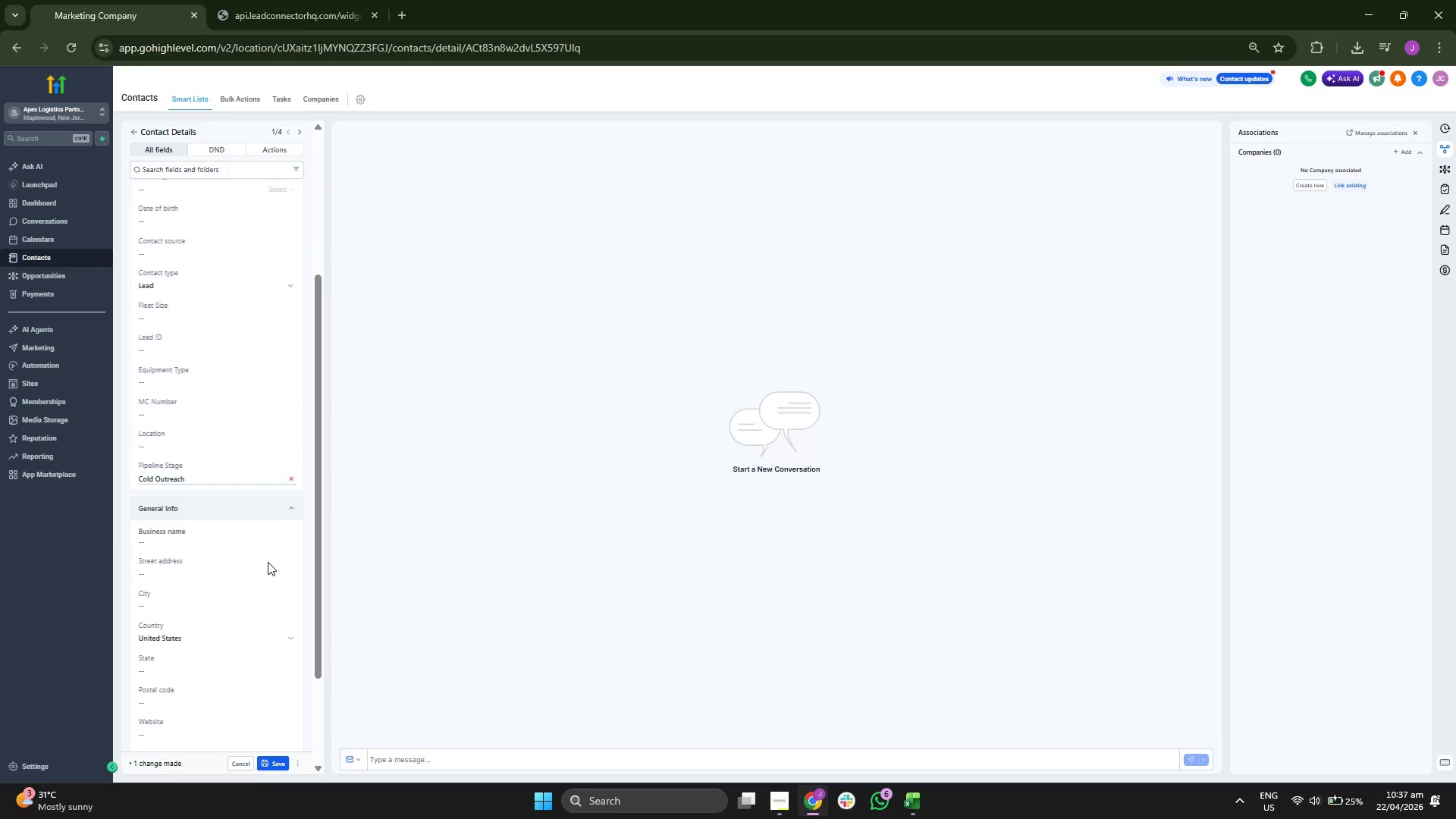 
scroll: coordinate [268, 562], scroll_direction: up, amount: 2.0
 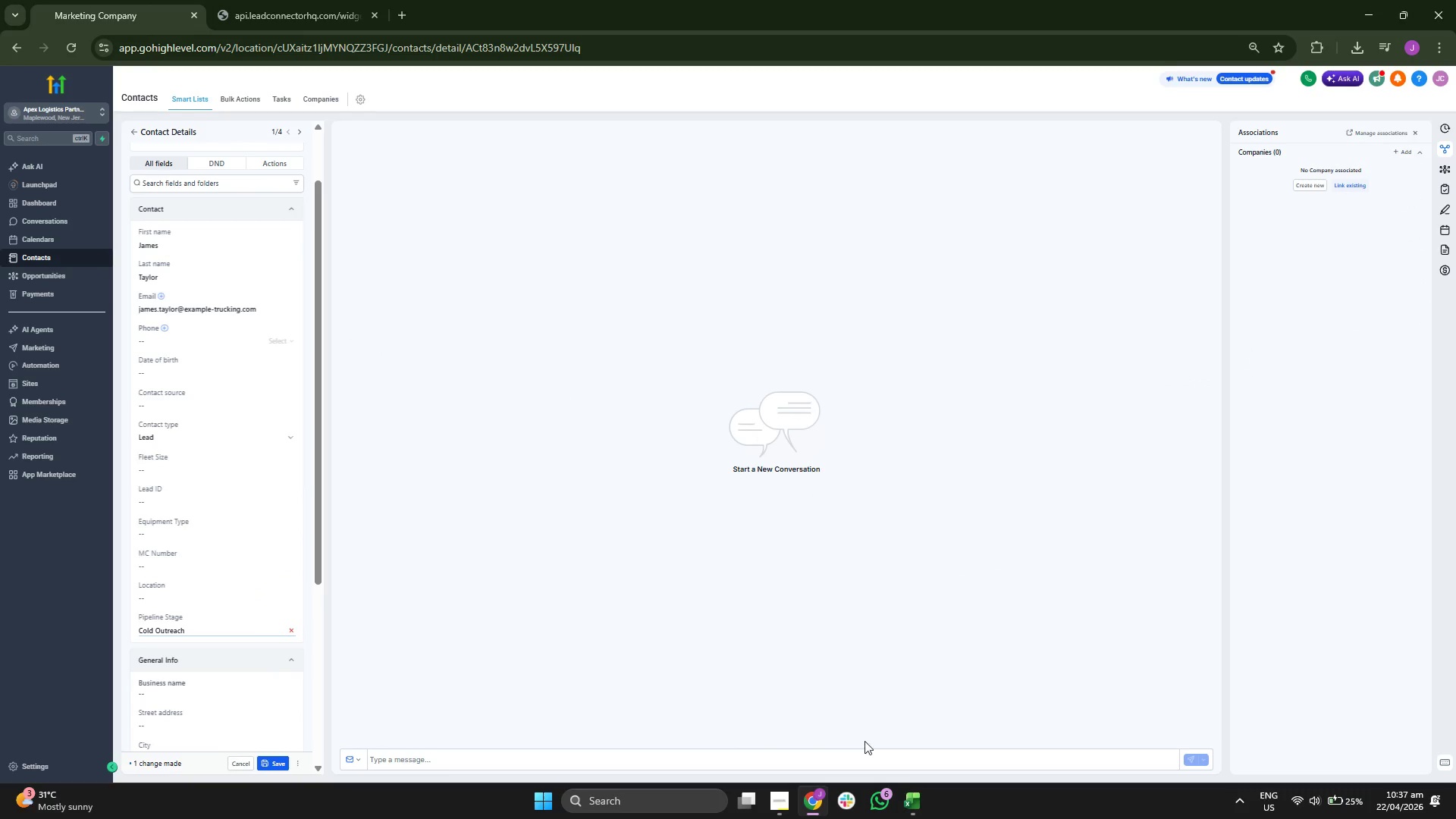 
left_click([902, 802])
 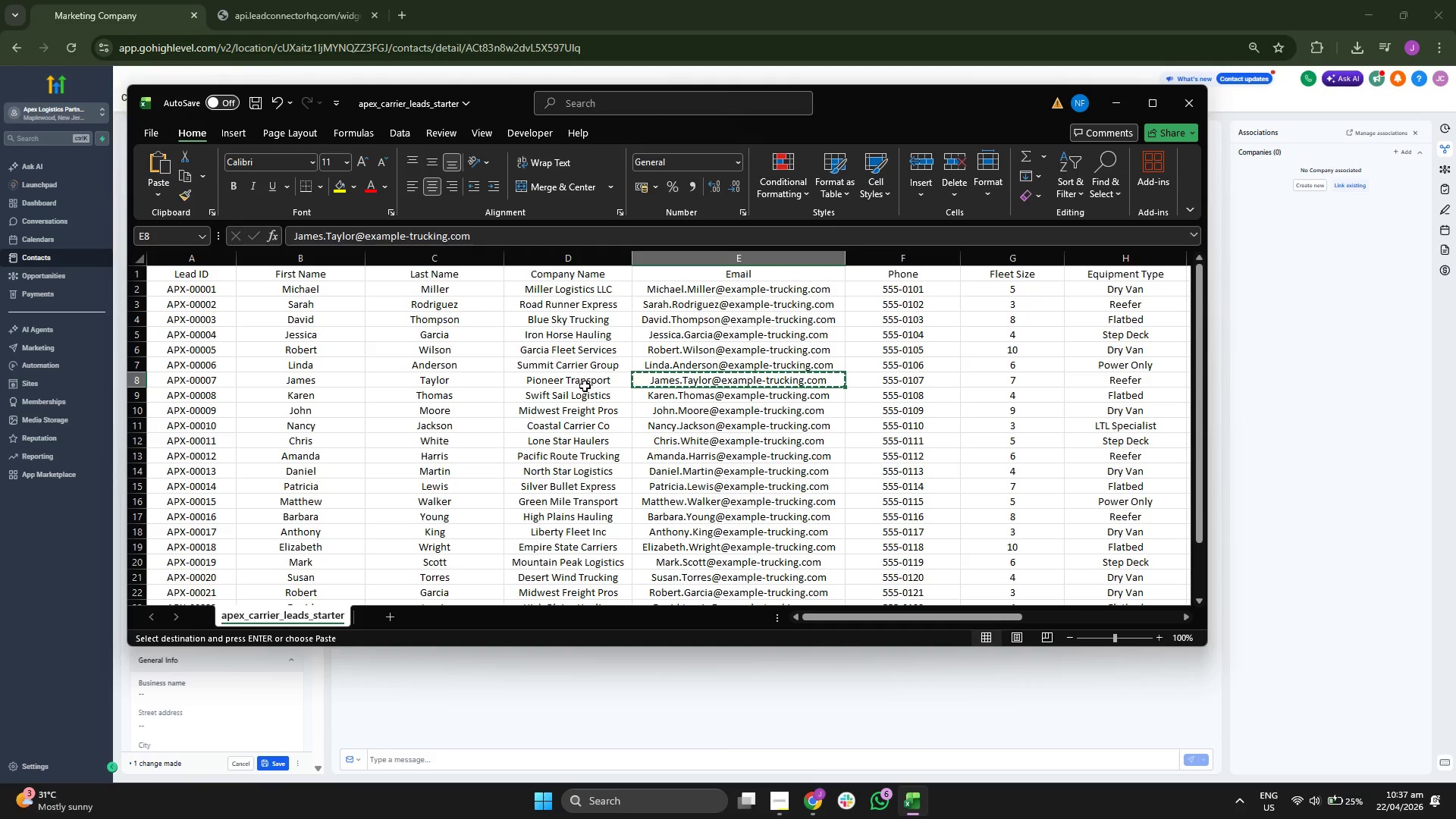 
left_click([583, 383])
 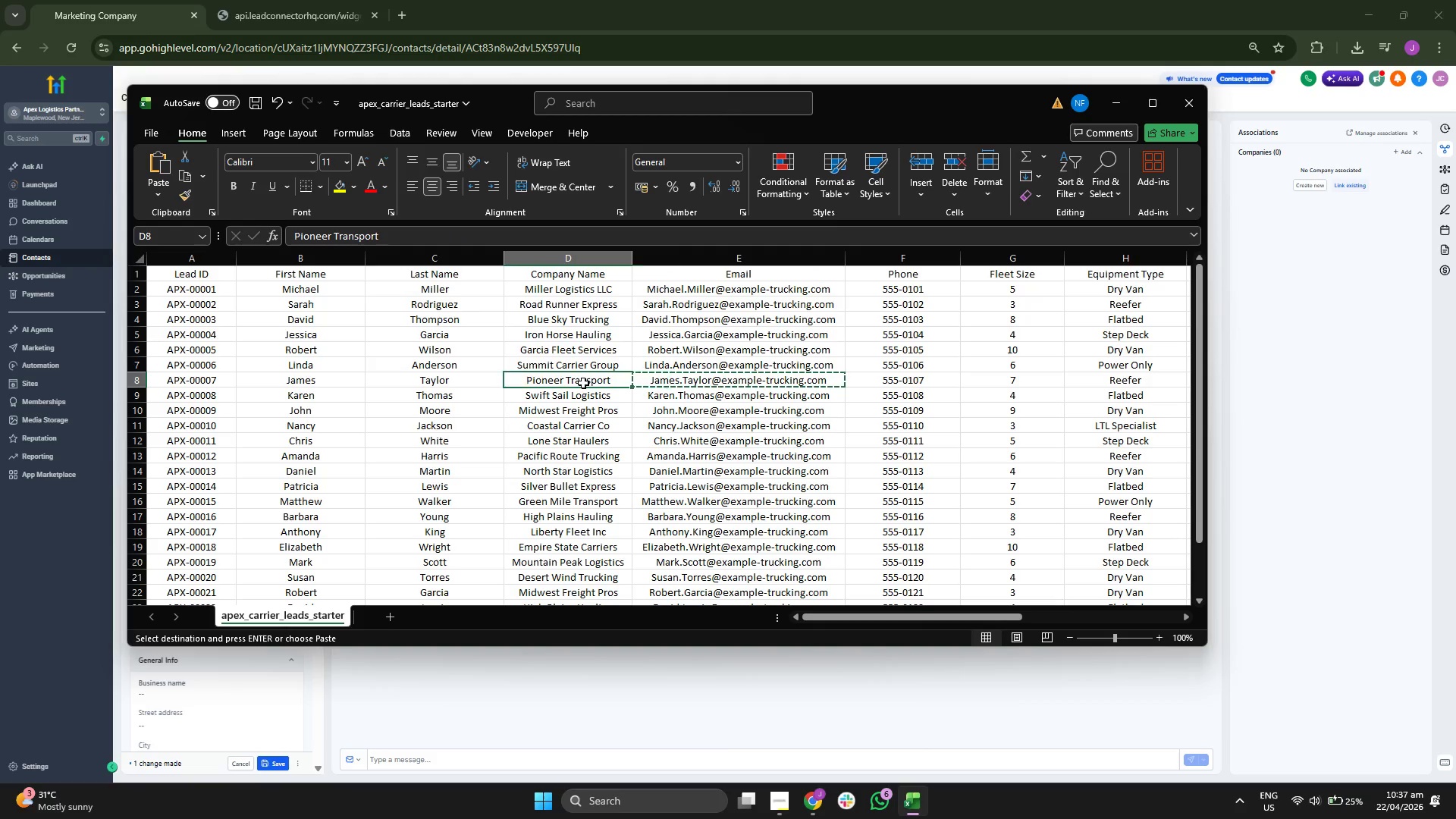 
key(Control+ControlLeft)
 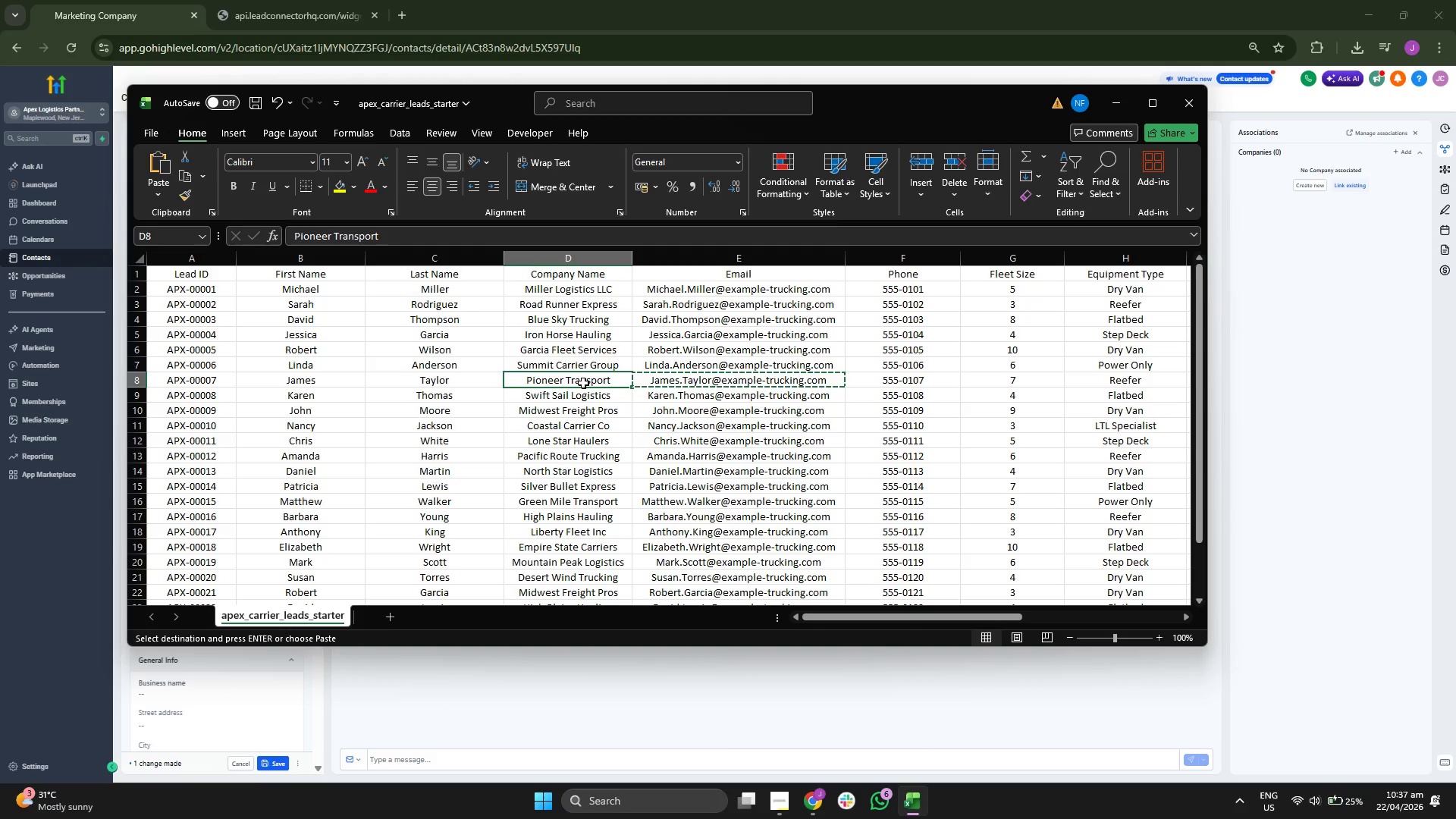 
key(Control+C)
 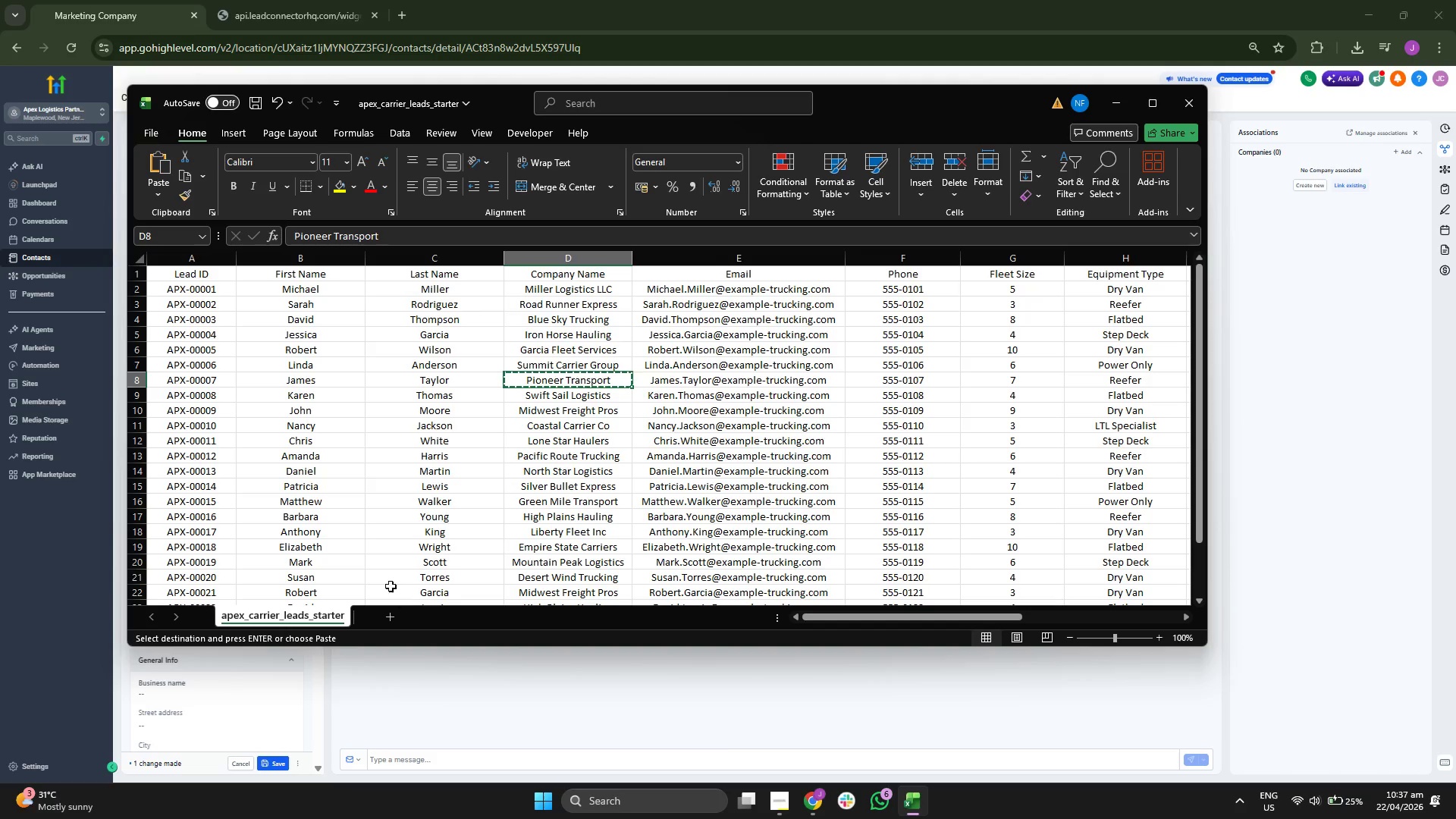 
left_click([210, 689])
 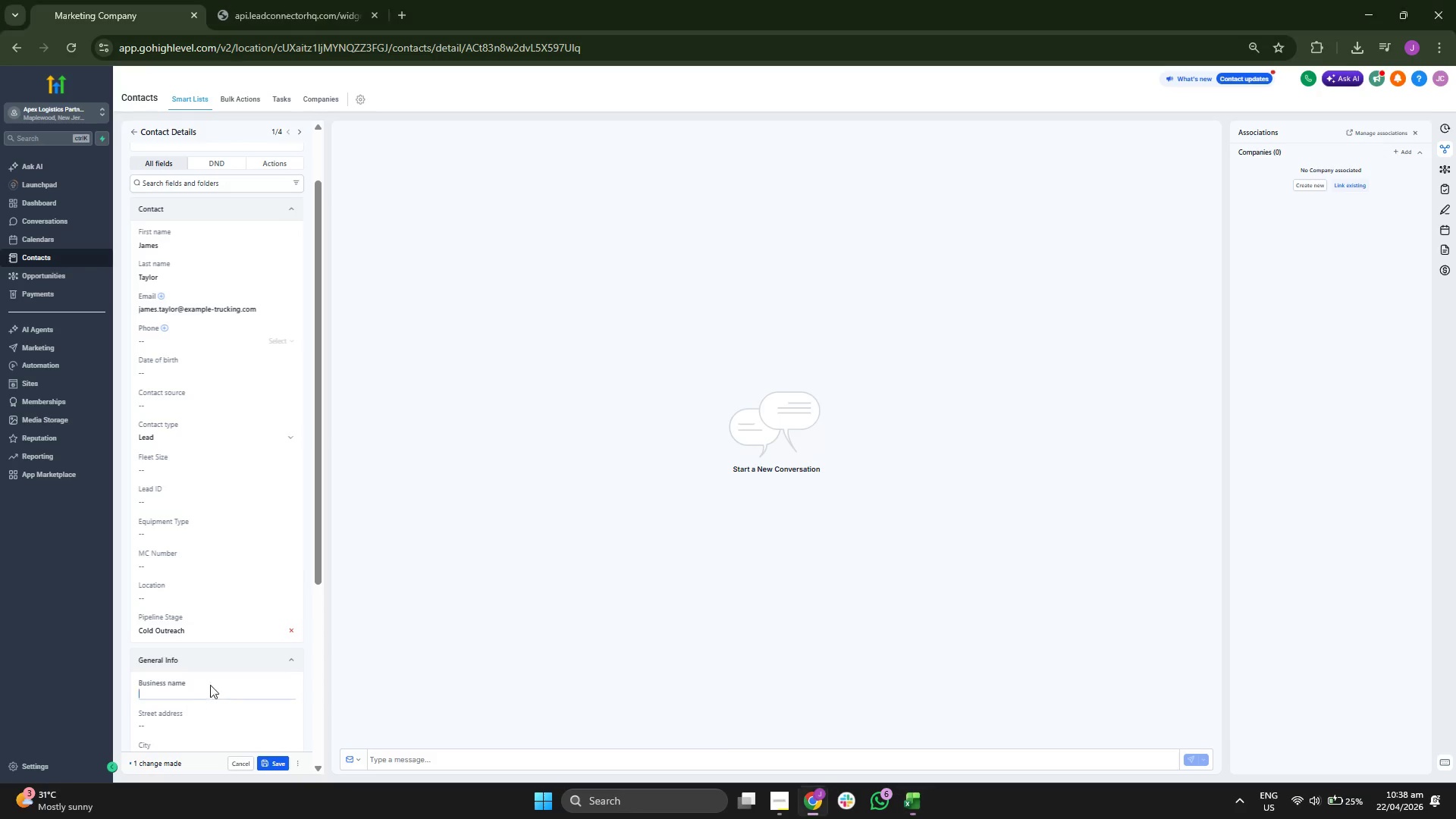 
key(Control+ControlLeft)
 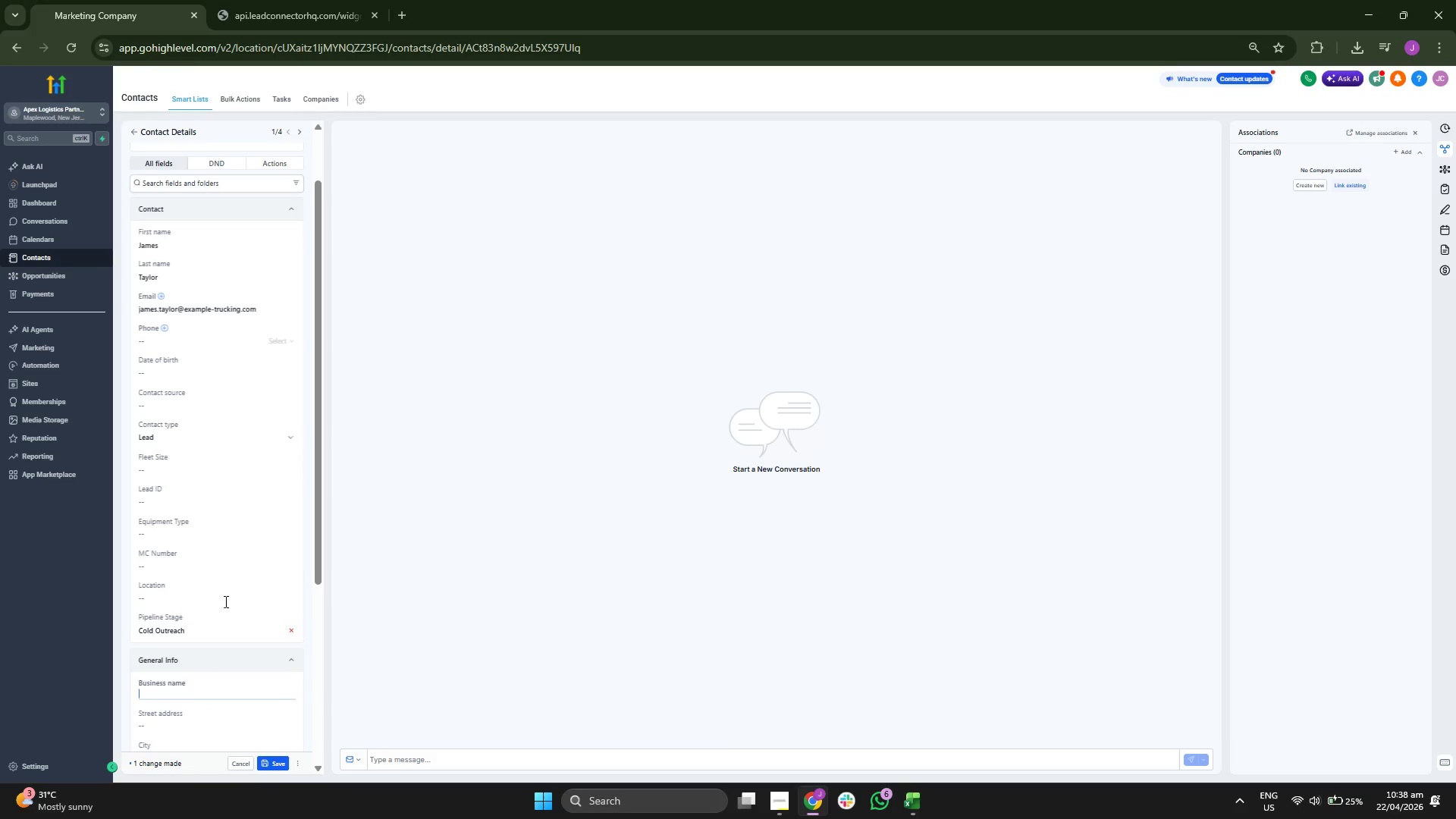 
key(Control+V)
 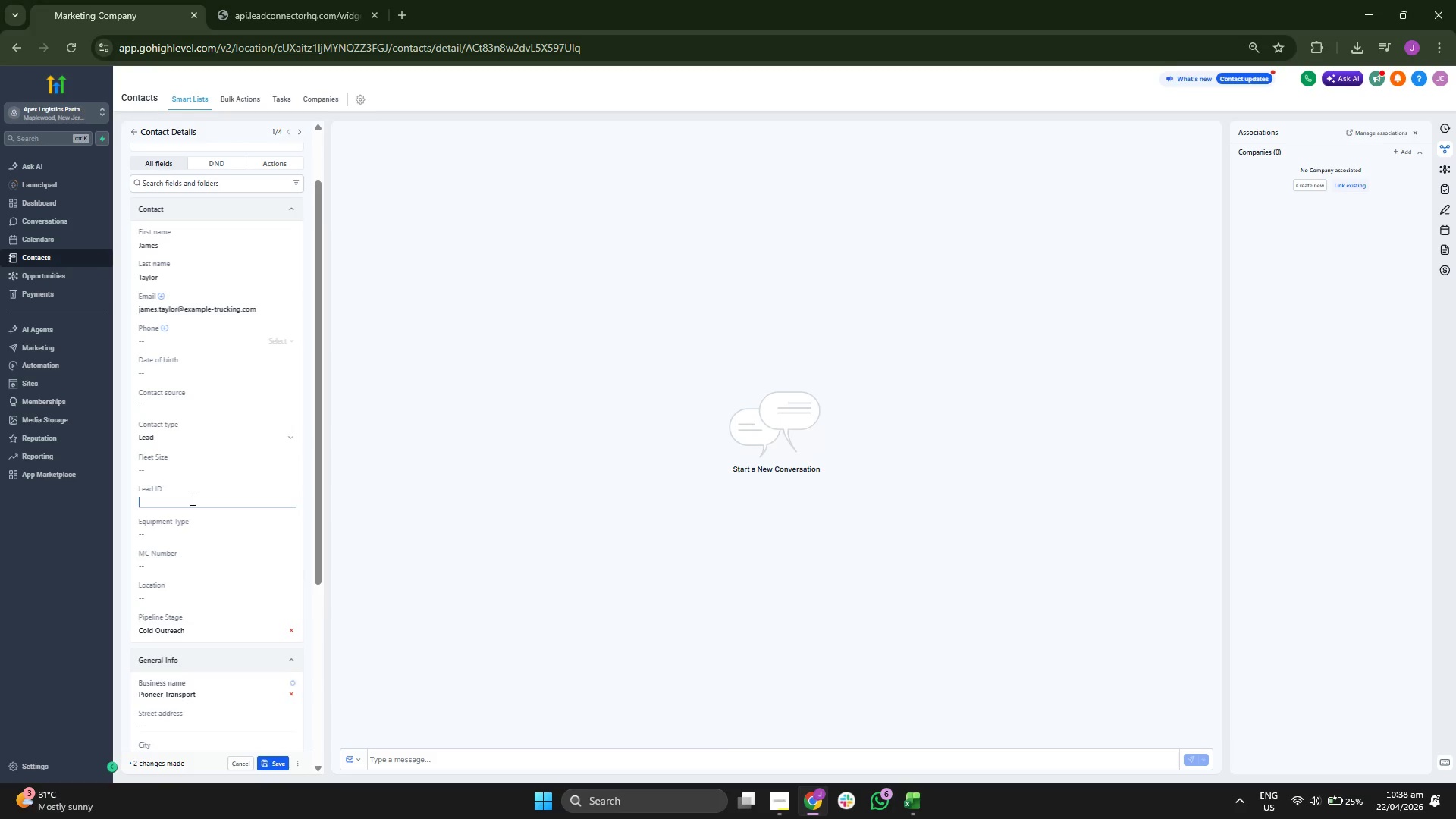 
left_click([193, 533])
 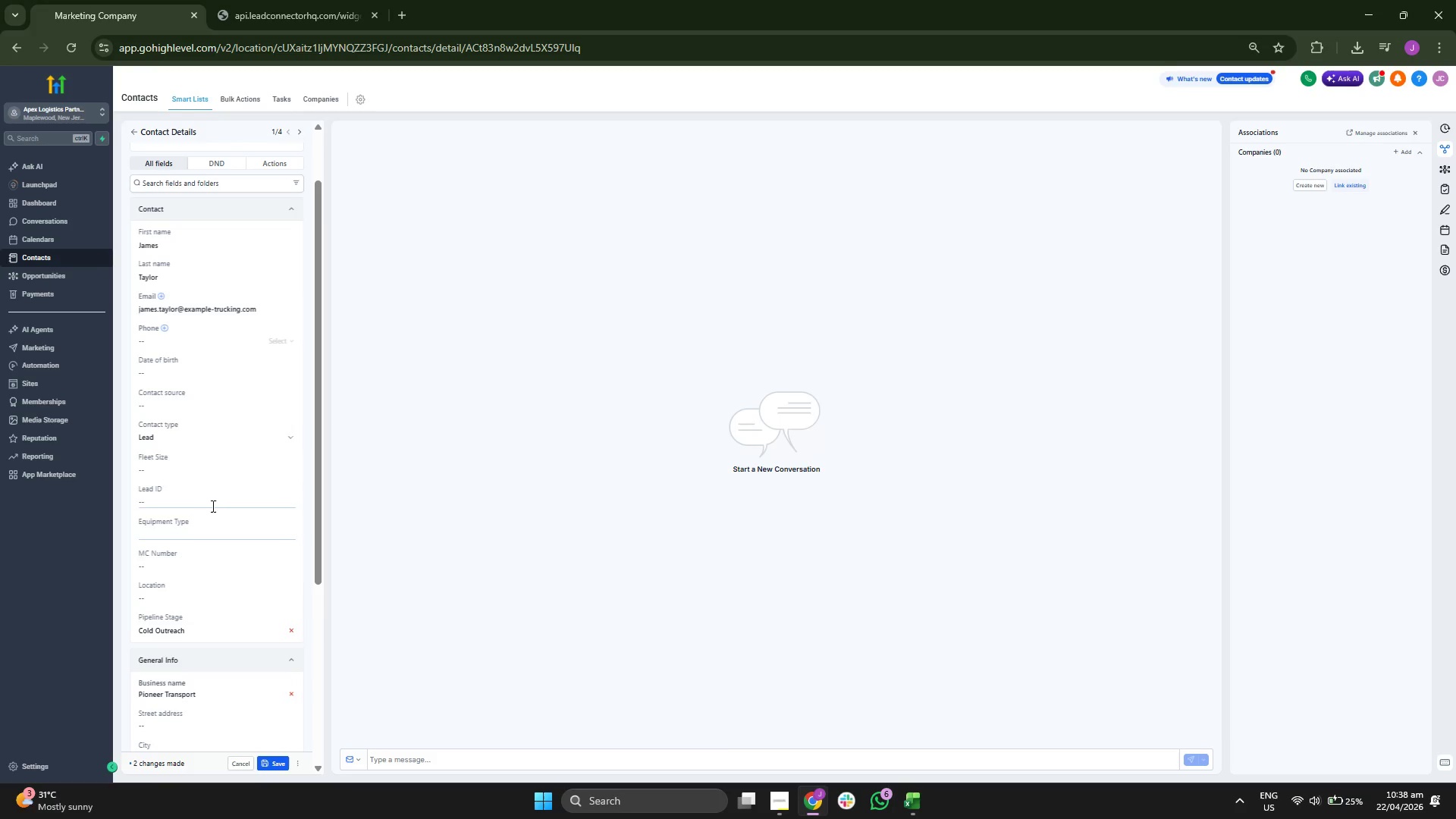 
left_click([206, 471])
 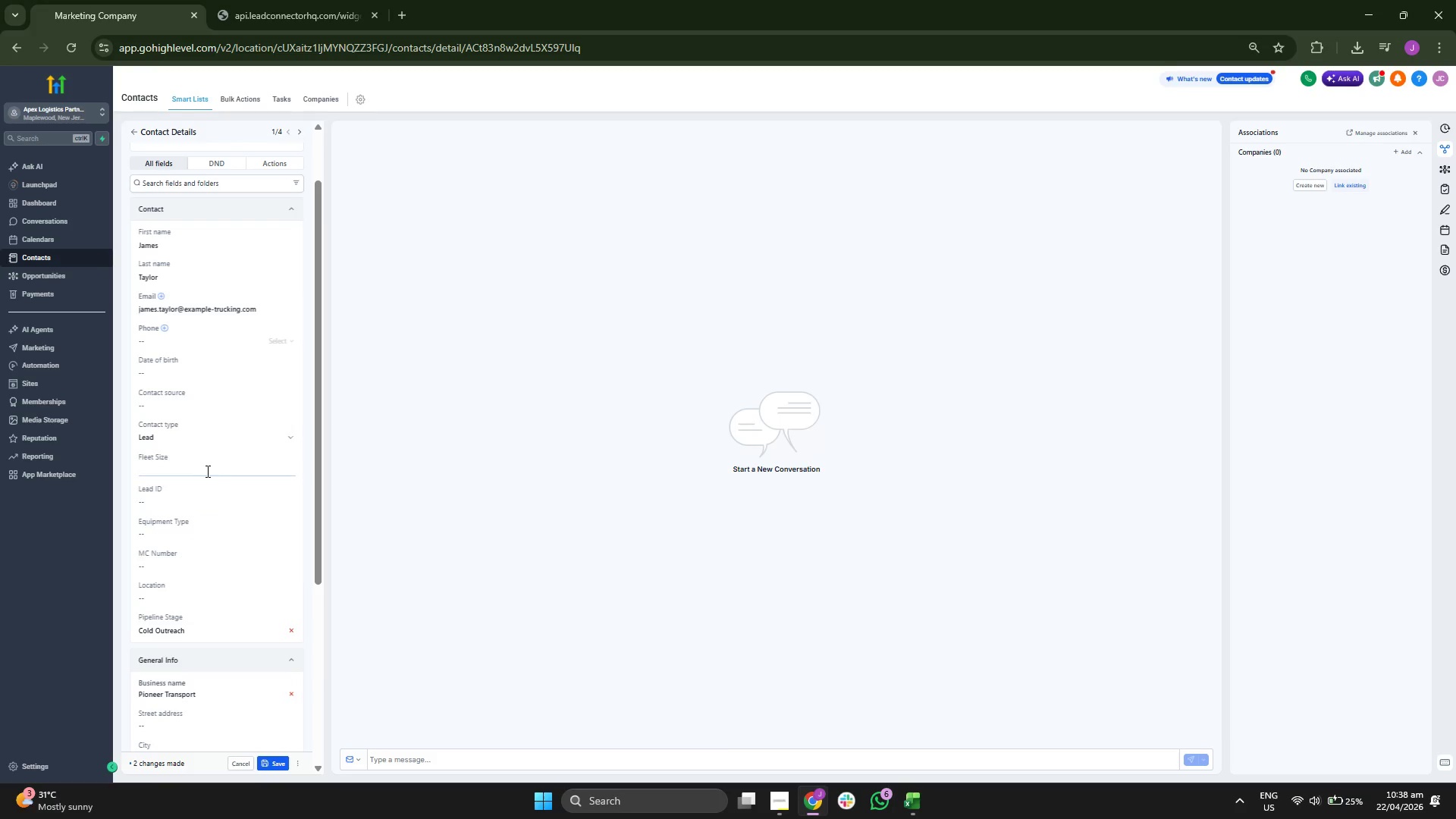 
key(7)
 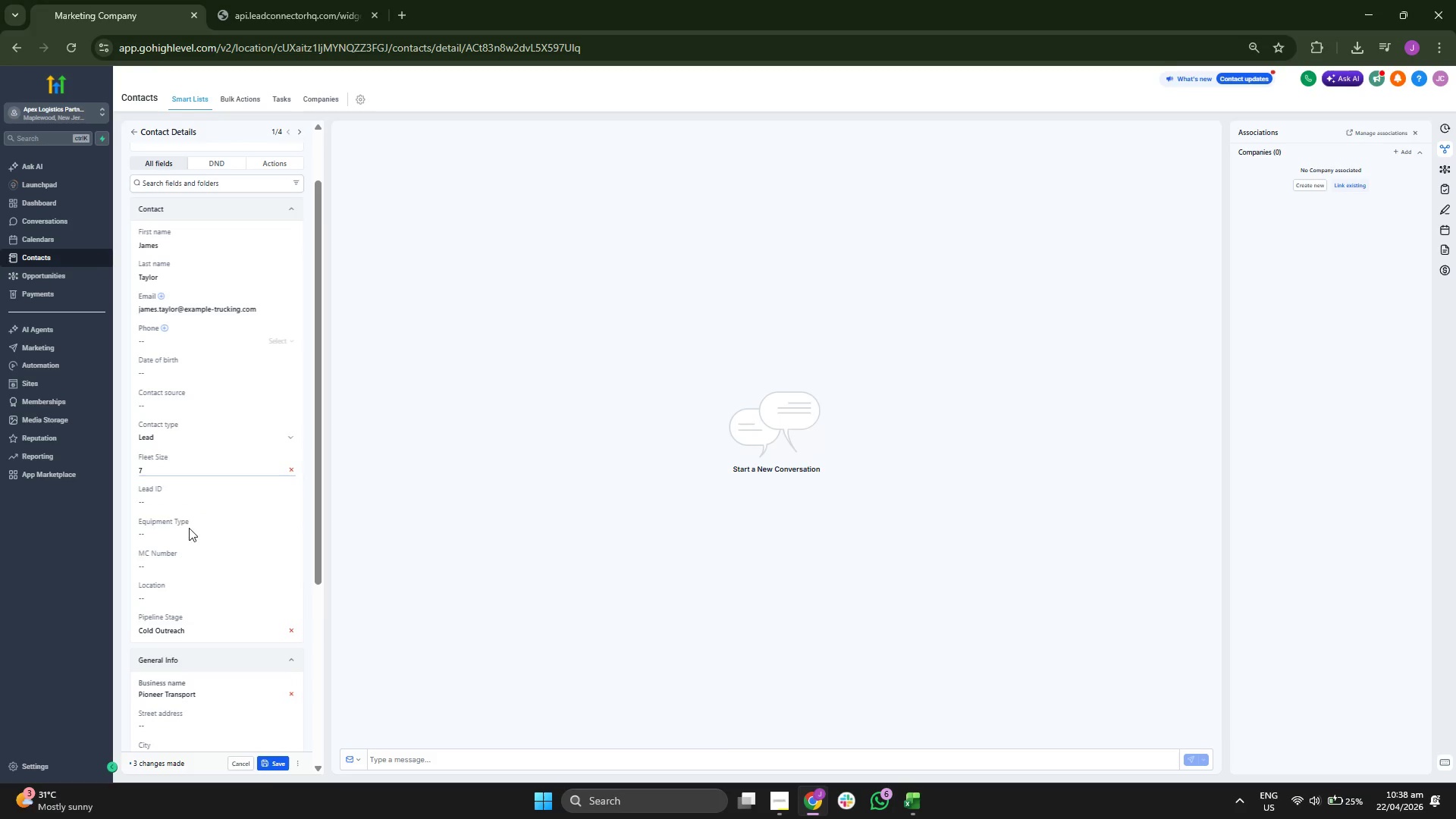 
left_click([186, 532])
 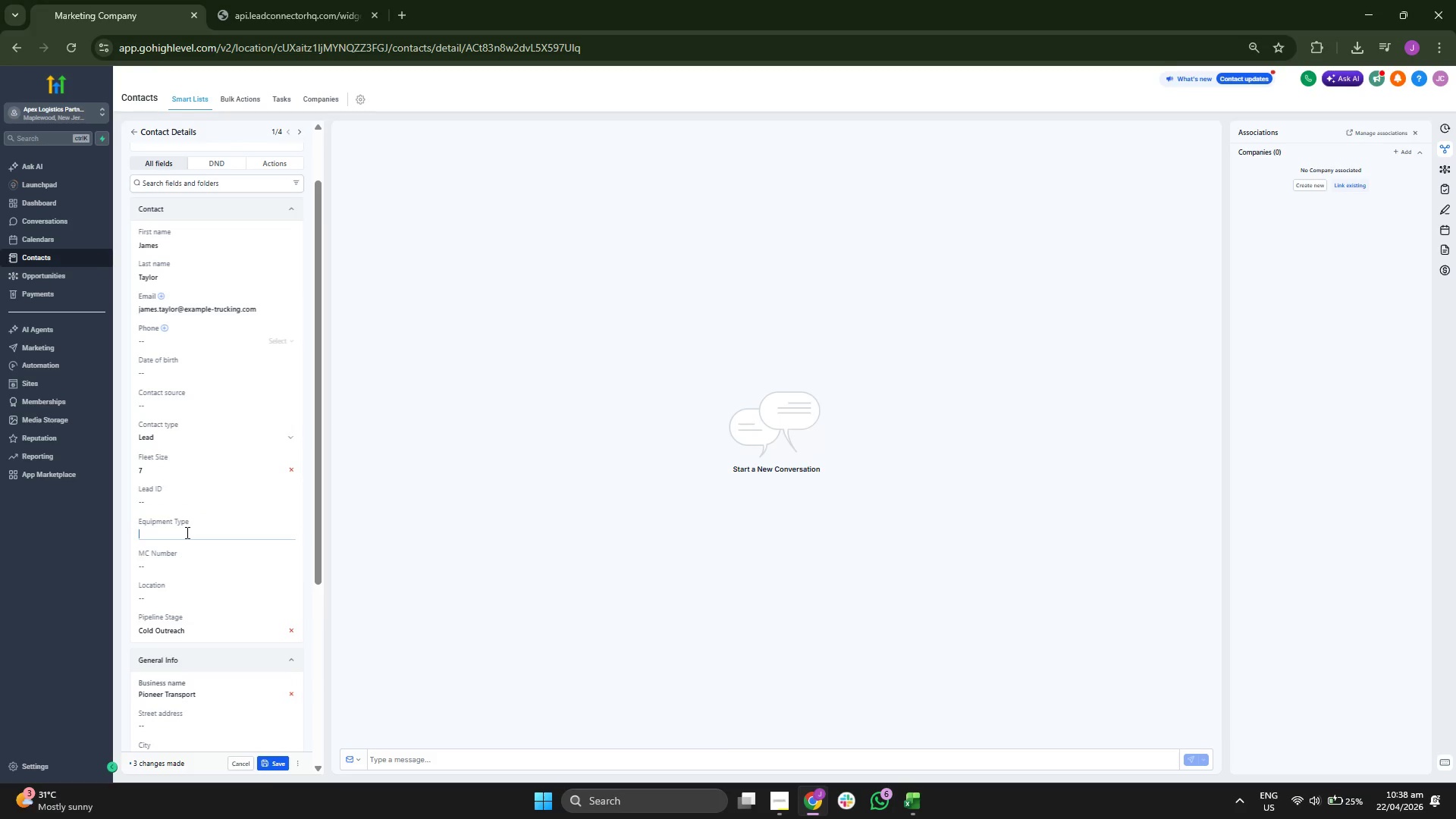 
type(Reefge)
key(Backspace)
key(Backspace)
key(Backspace)
type(fer)
 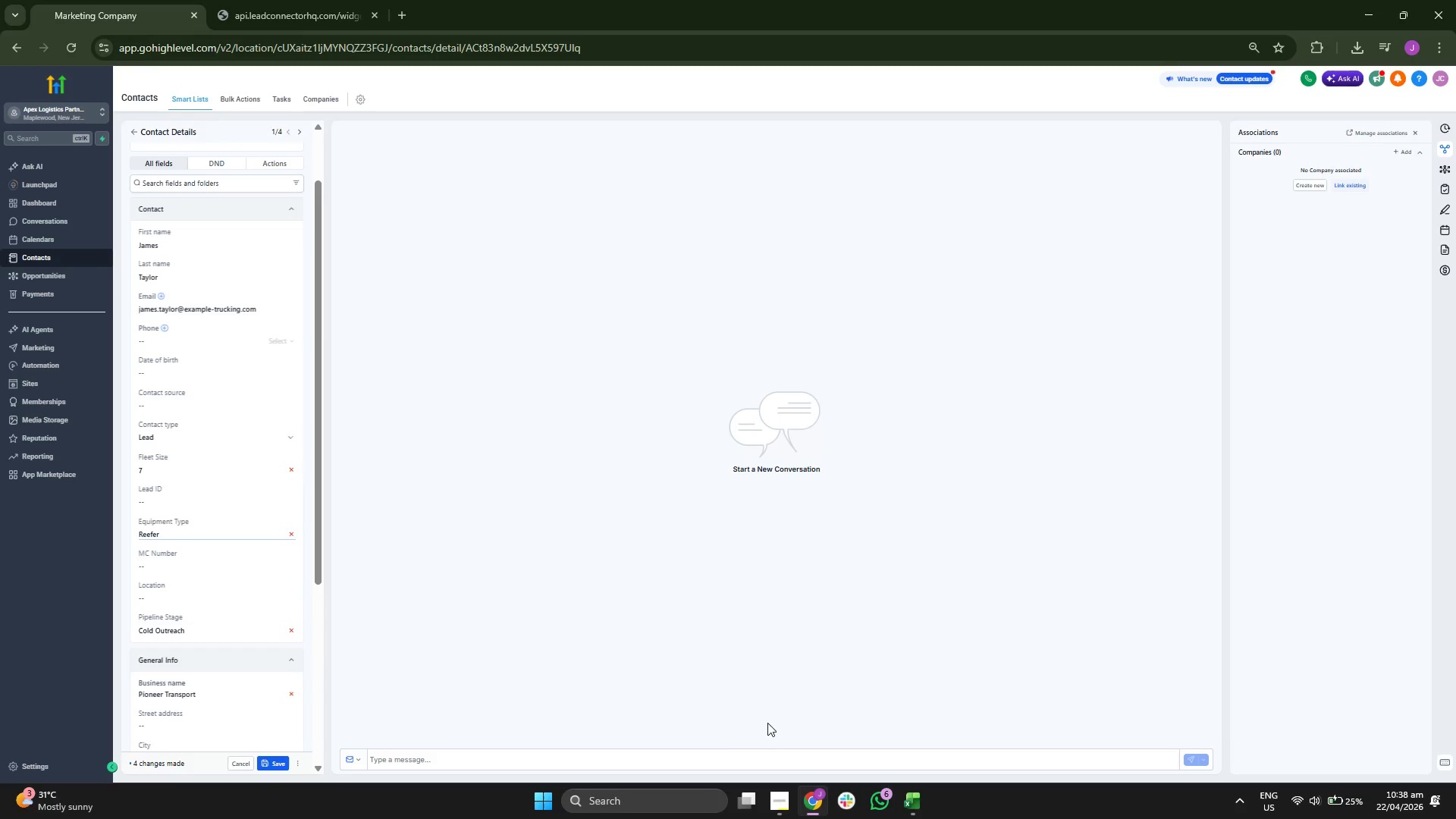 
left_click([902, 802])
 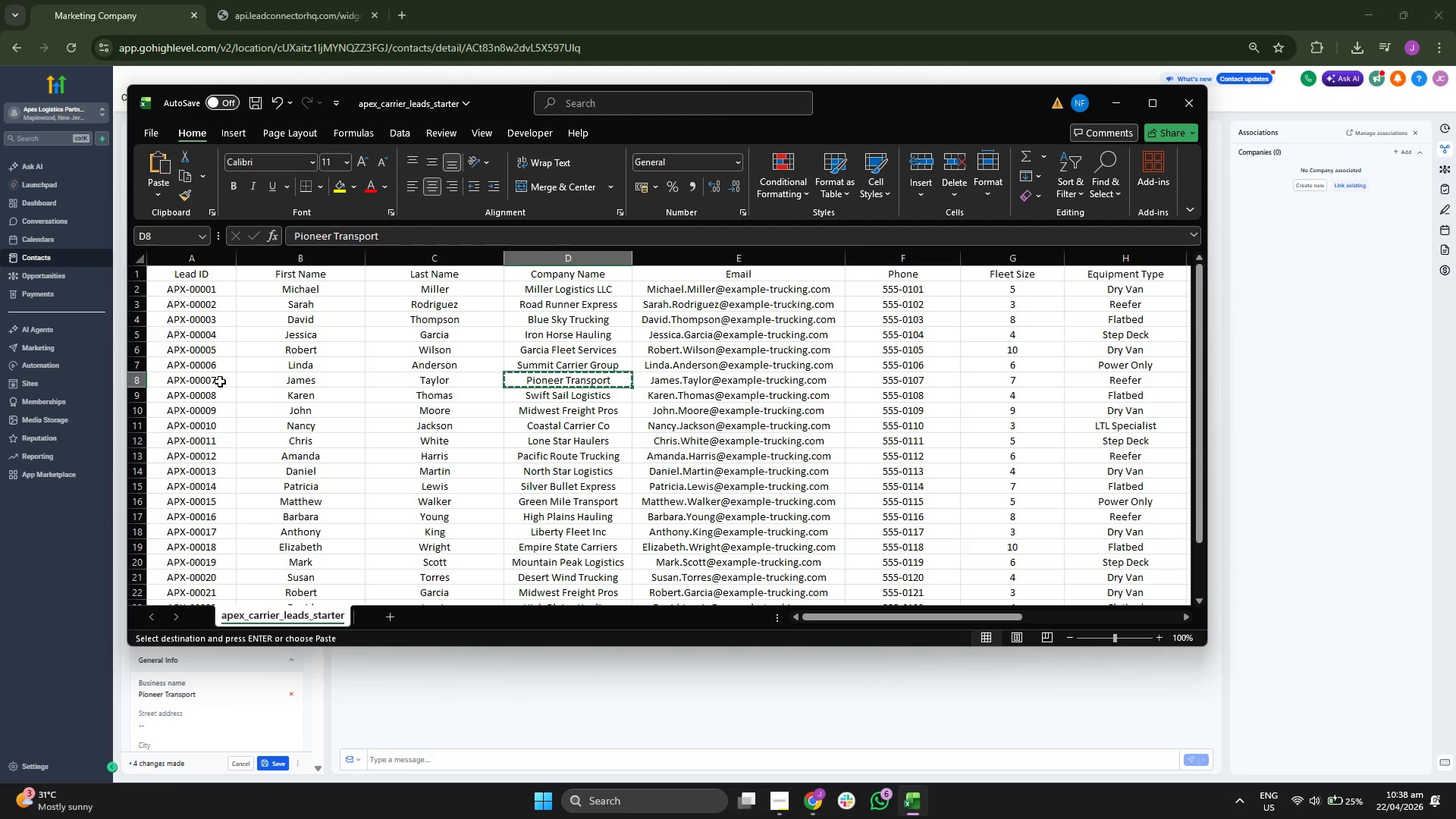 
key(Control+C)
 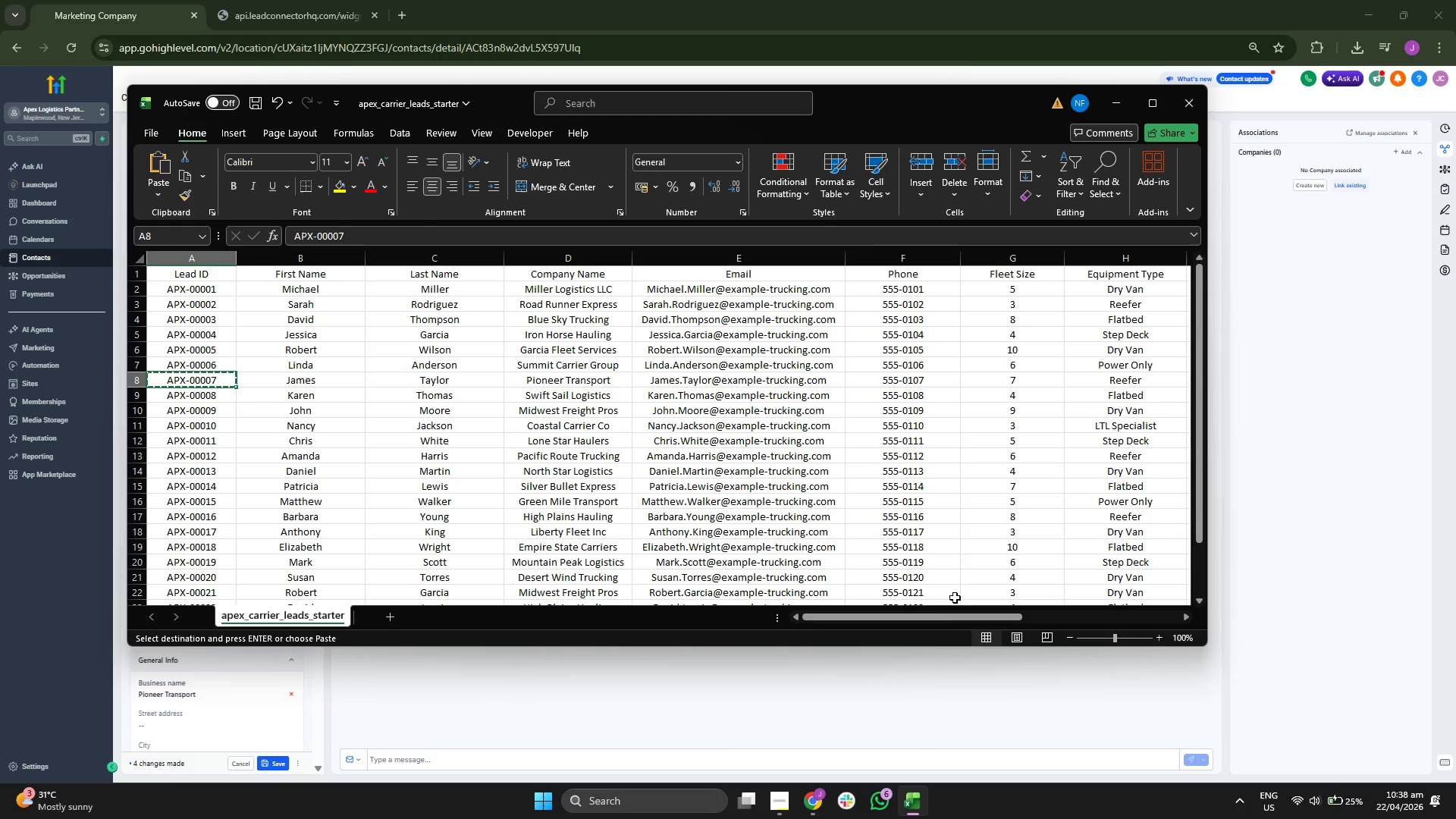 
left_click_drag(start_coordinate=[940, 614], to_coordinate=[981, 613])
 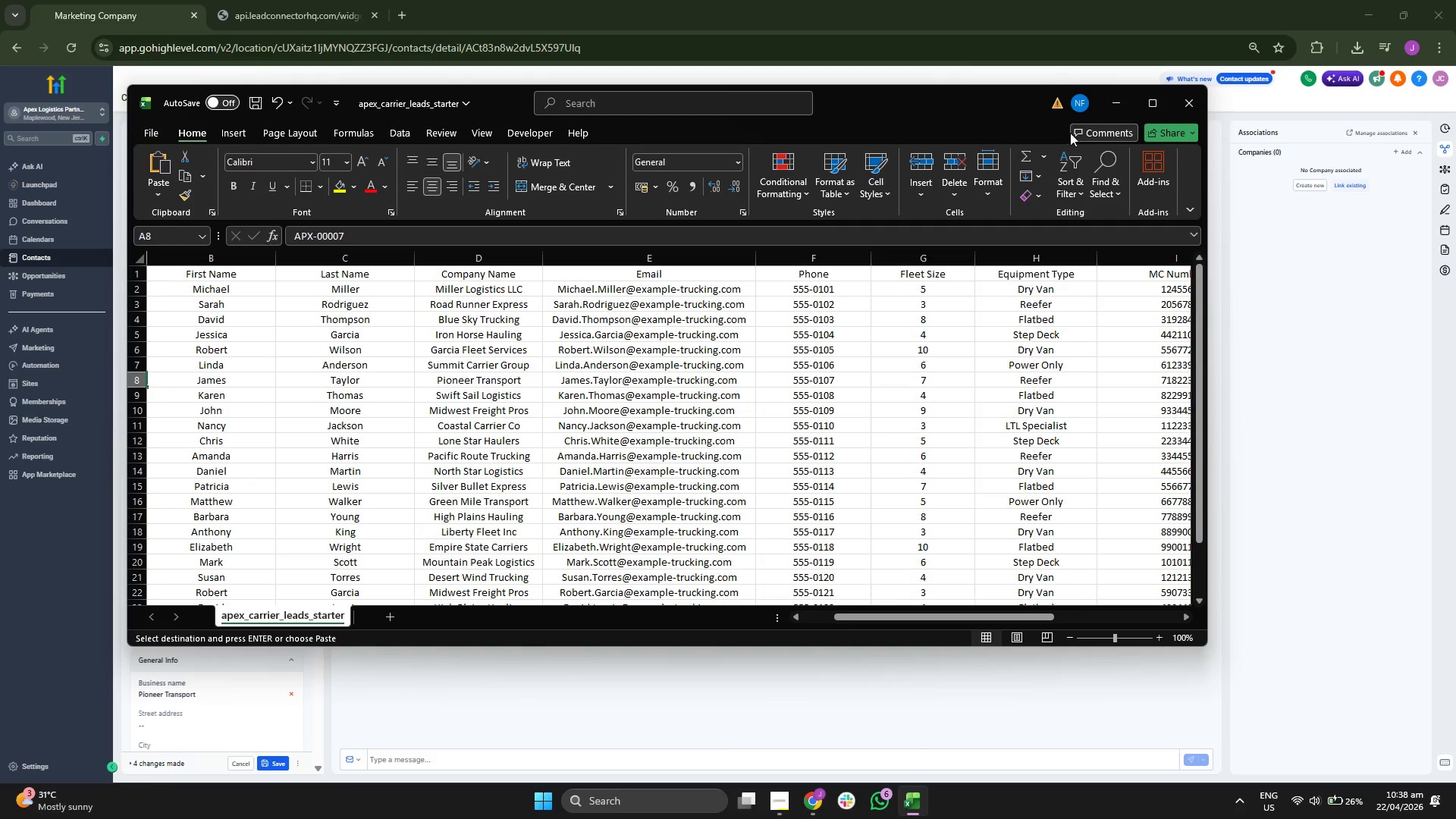 
left_click([1114, 103])
 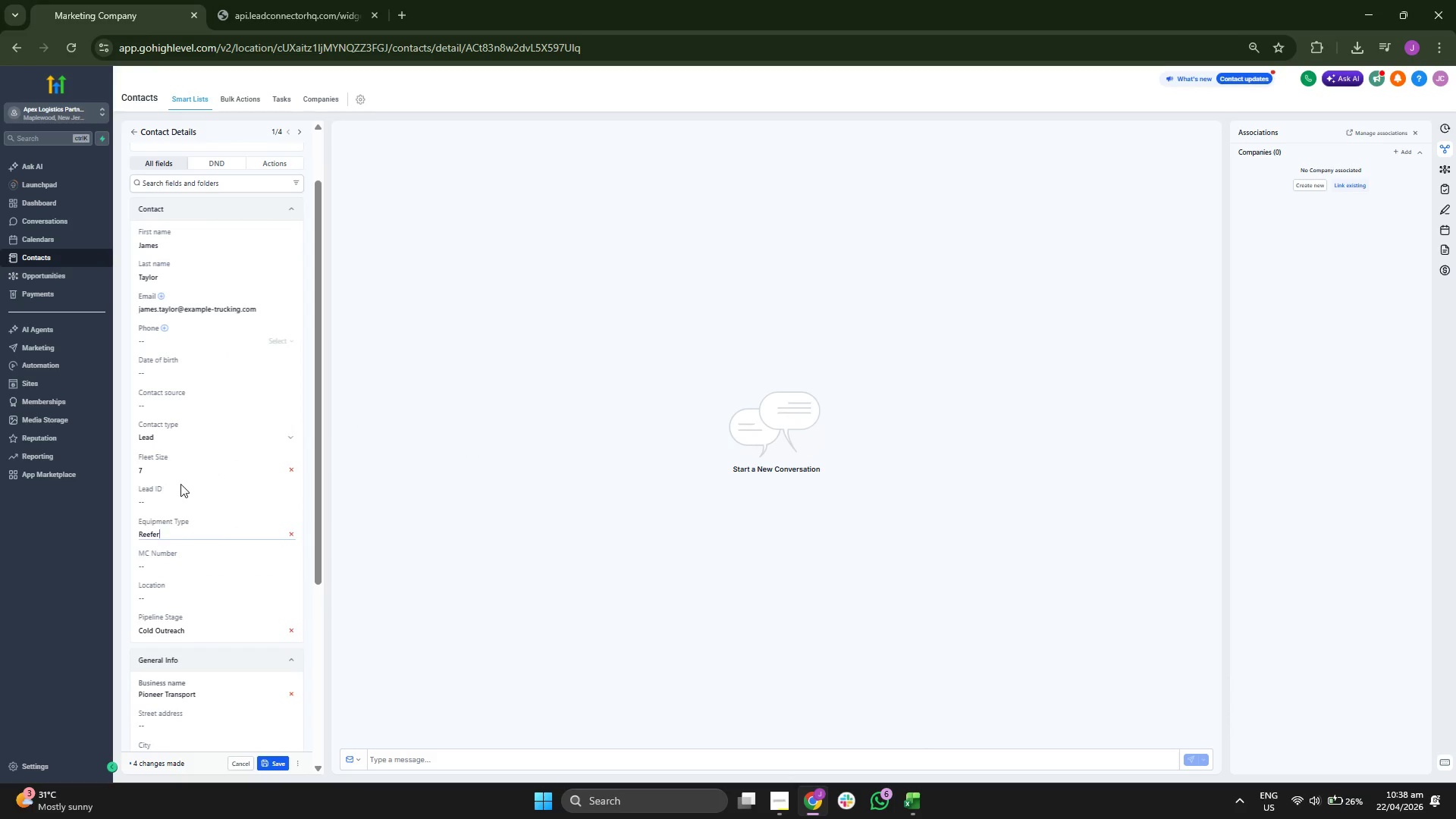 
left_click([183, 498])
 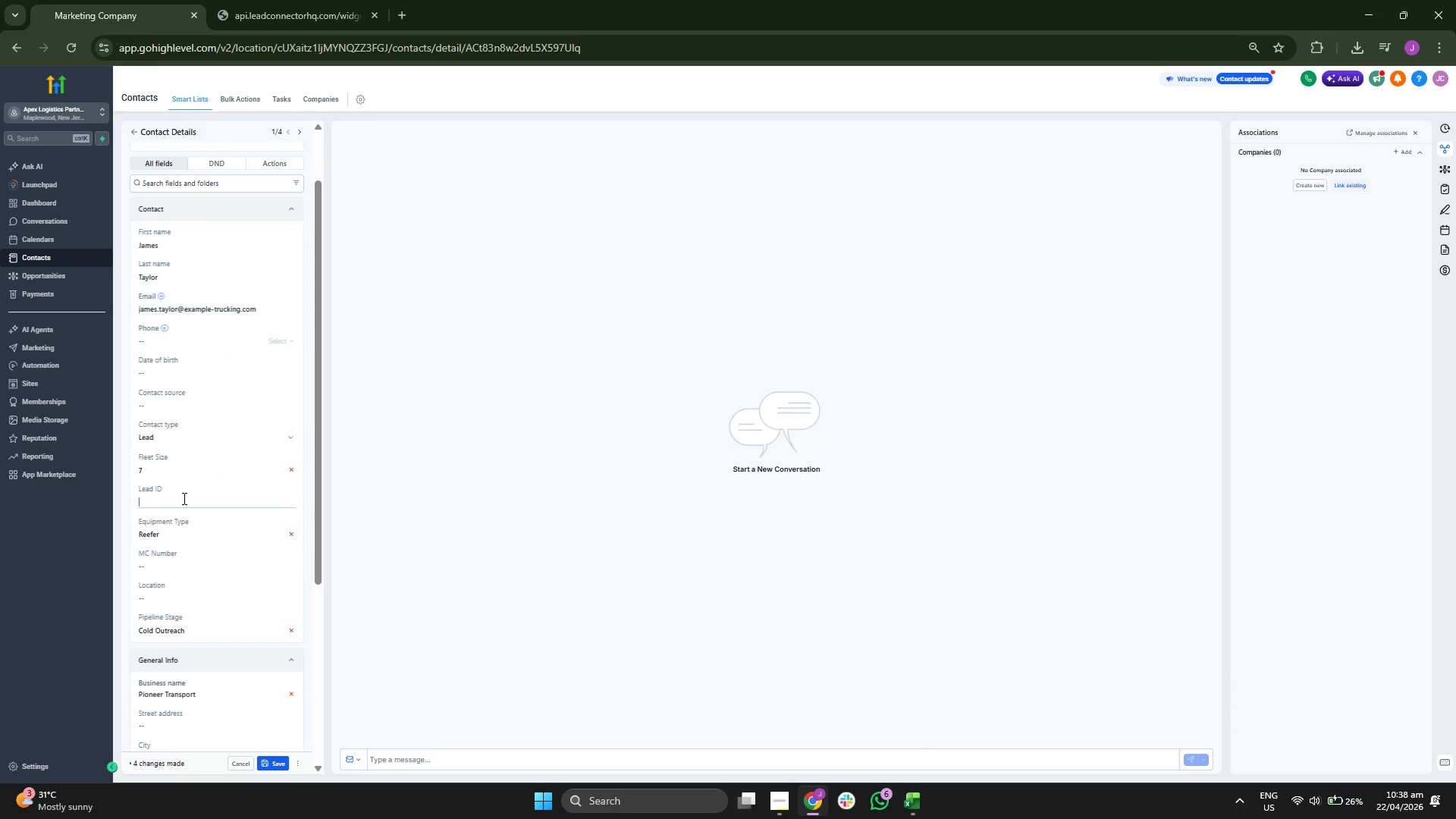 
key(Control+ControlLeft)
 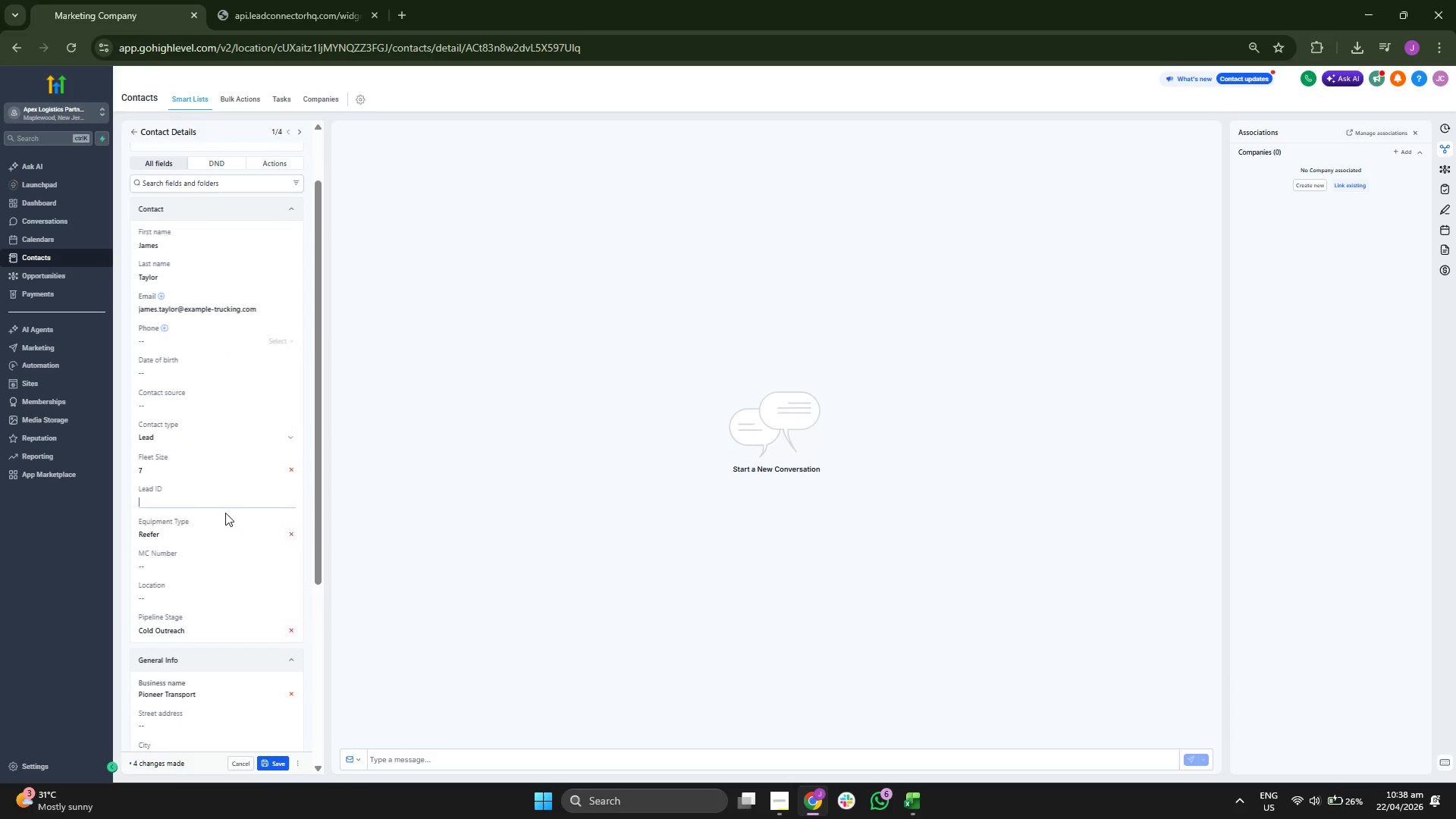 
key(Control+V)
 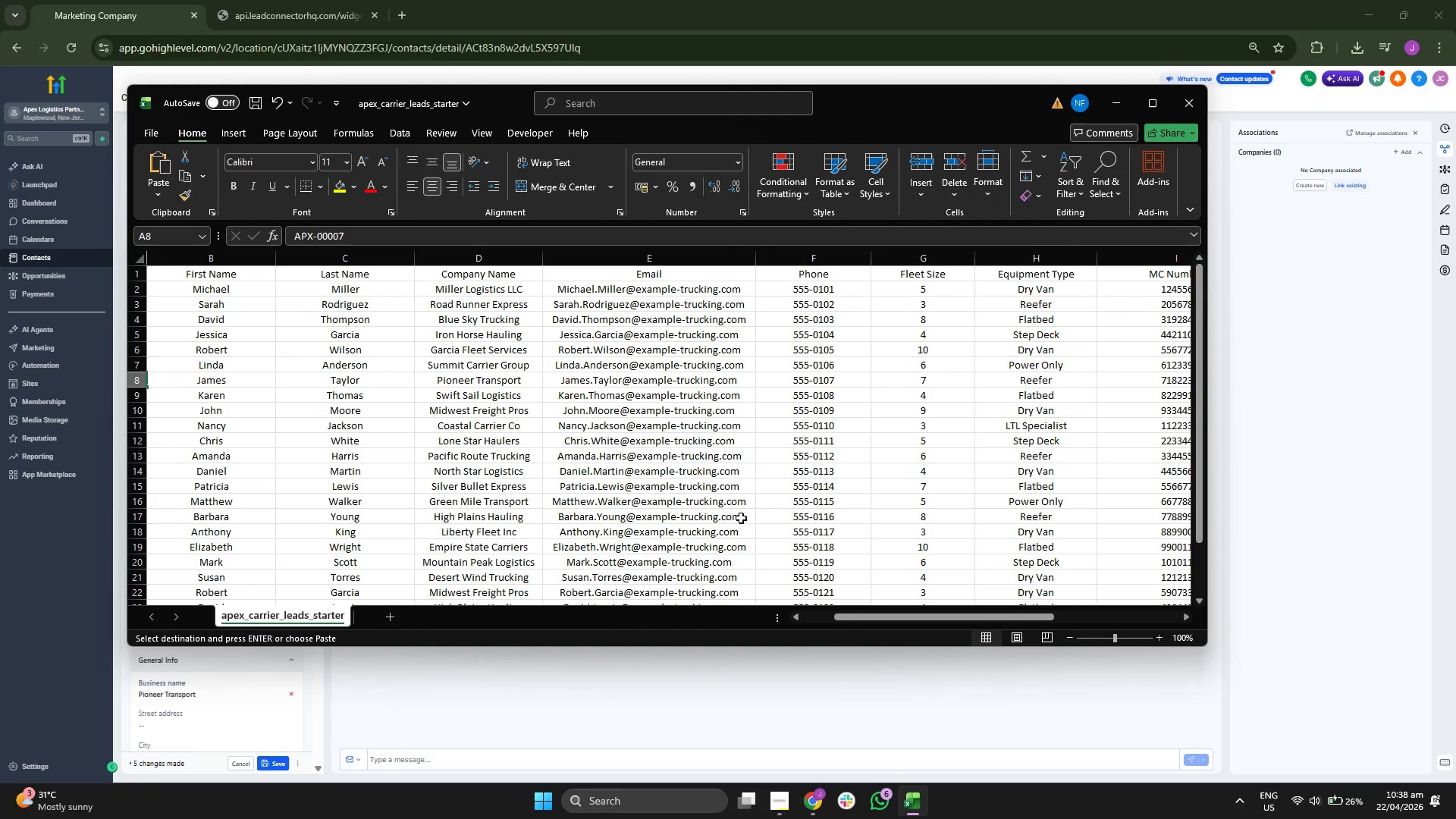 
left_click_drag(start_coordinate=[904, 611], to_coordinate=[868, 610])
 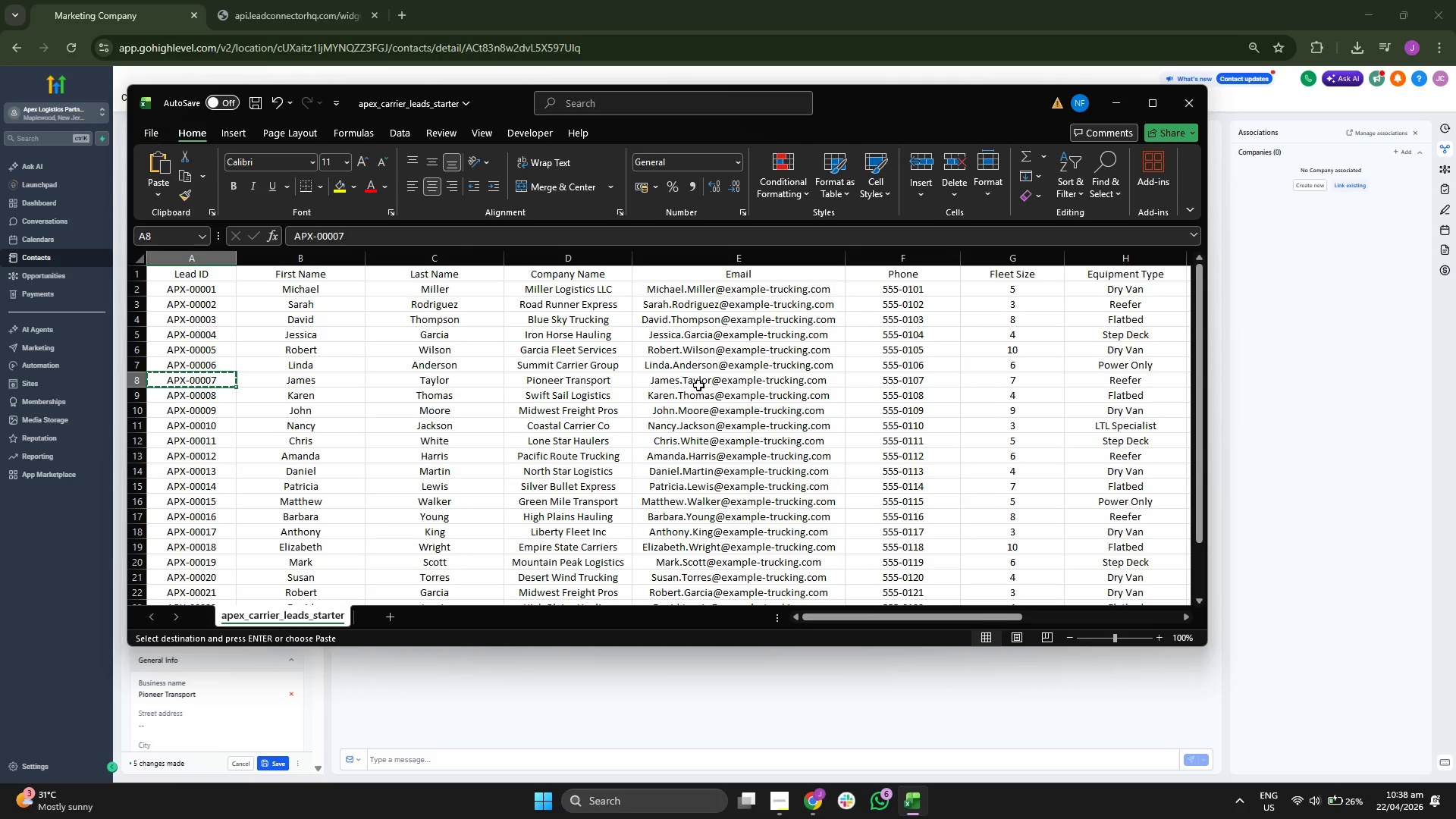 
left_click([770, 383])
 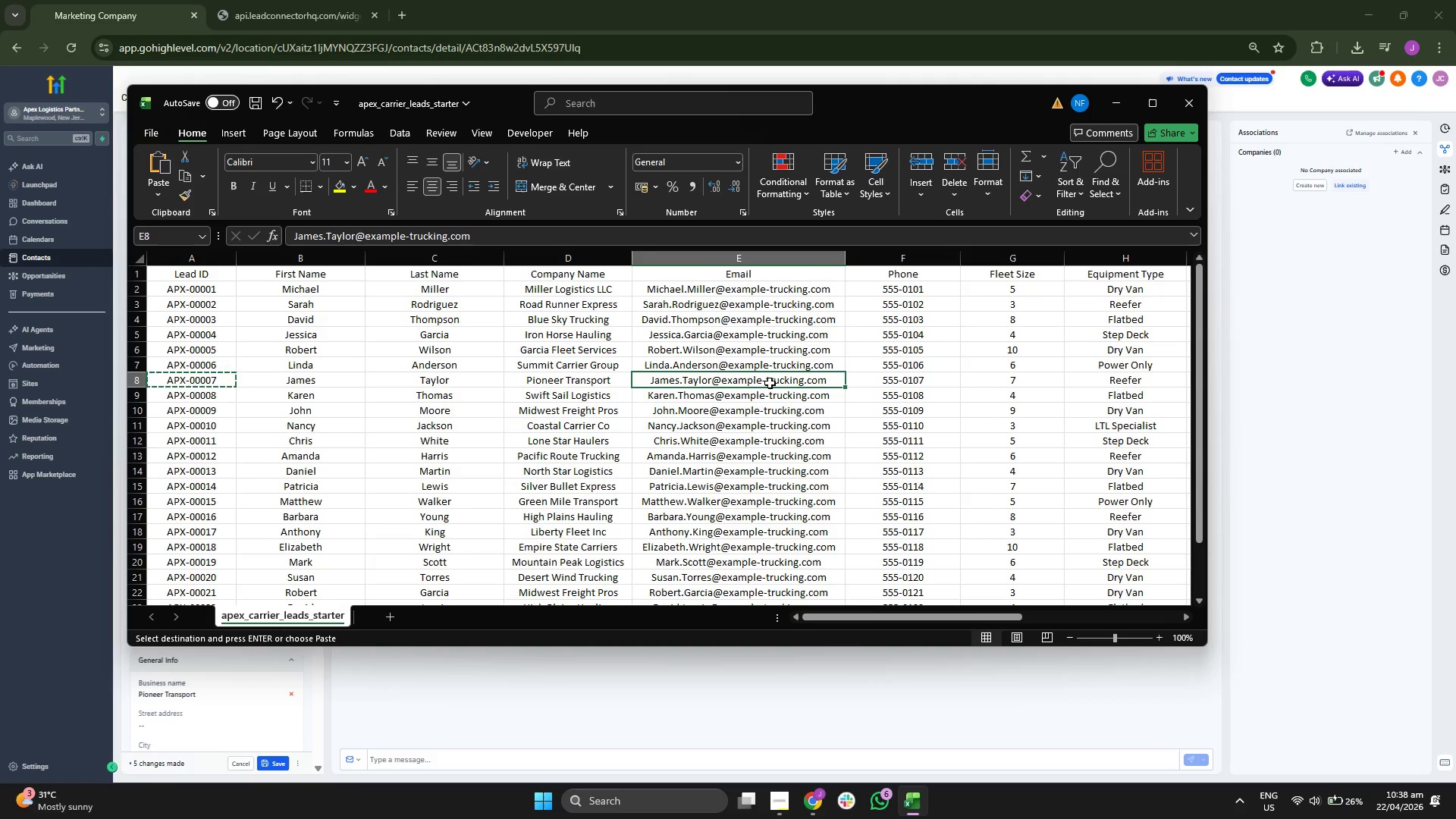 
key(ArrowRight)
 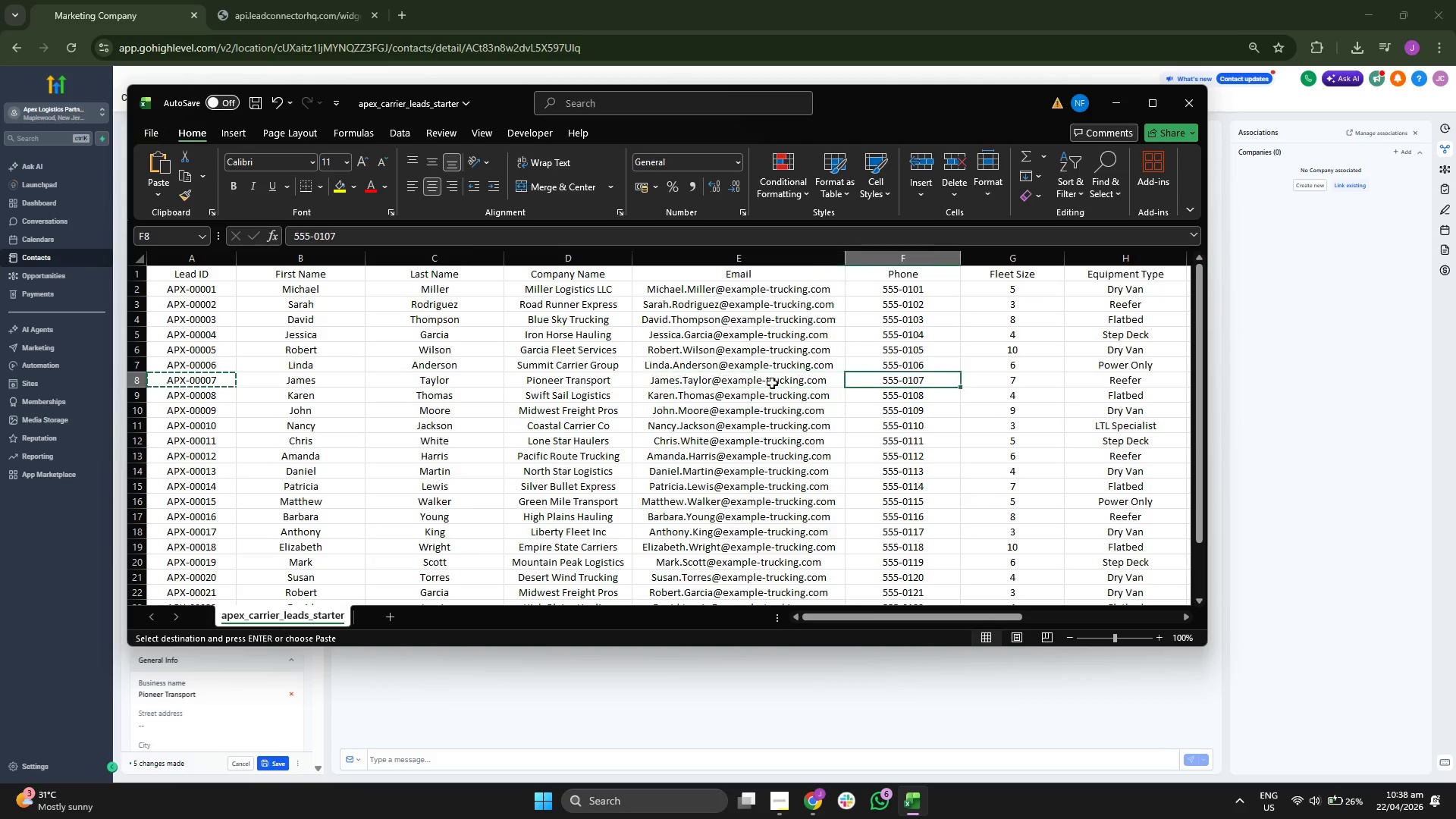 
key(ArrowRight)
 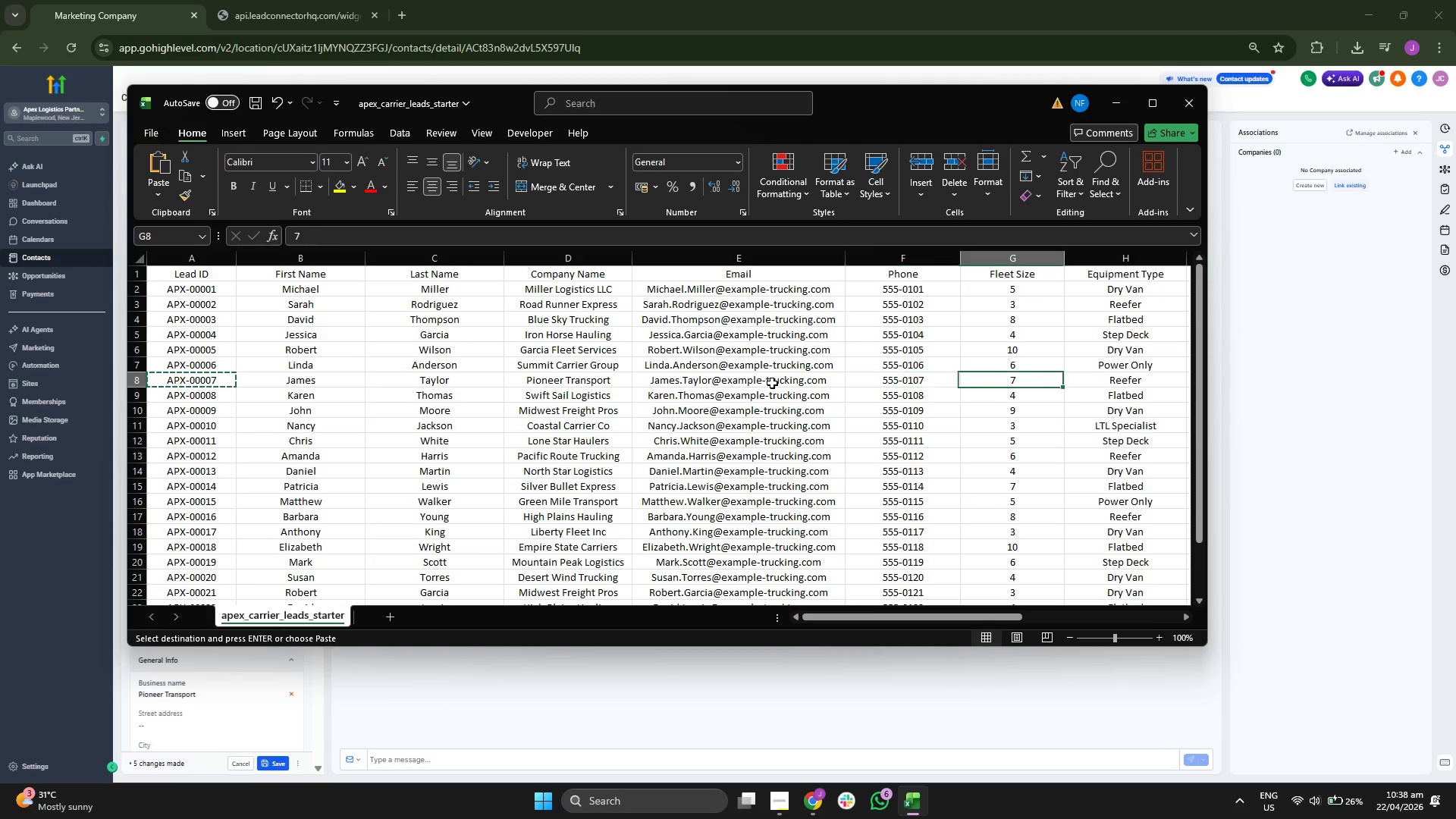 
key(ArrowRight)
 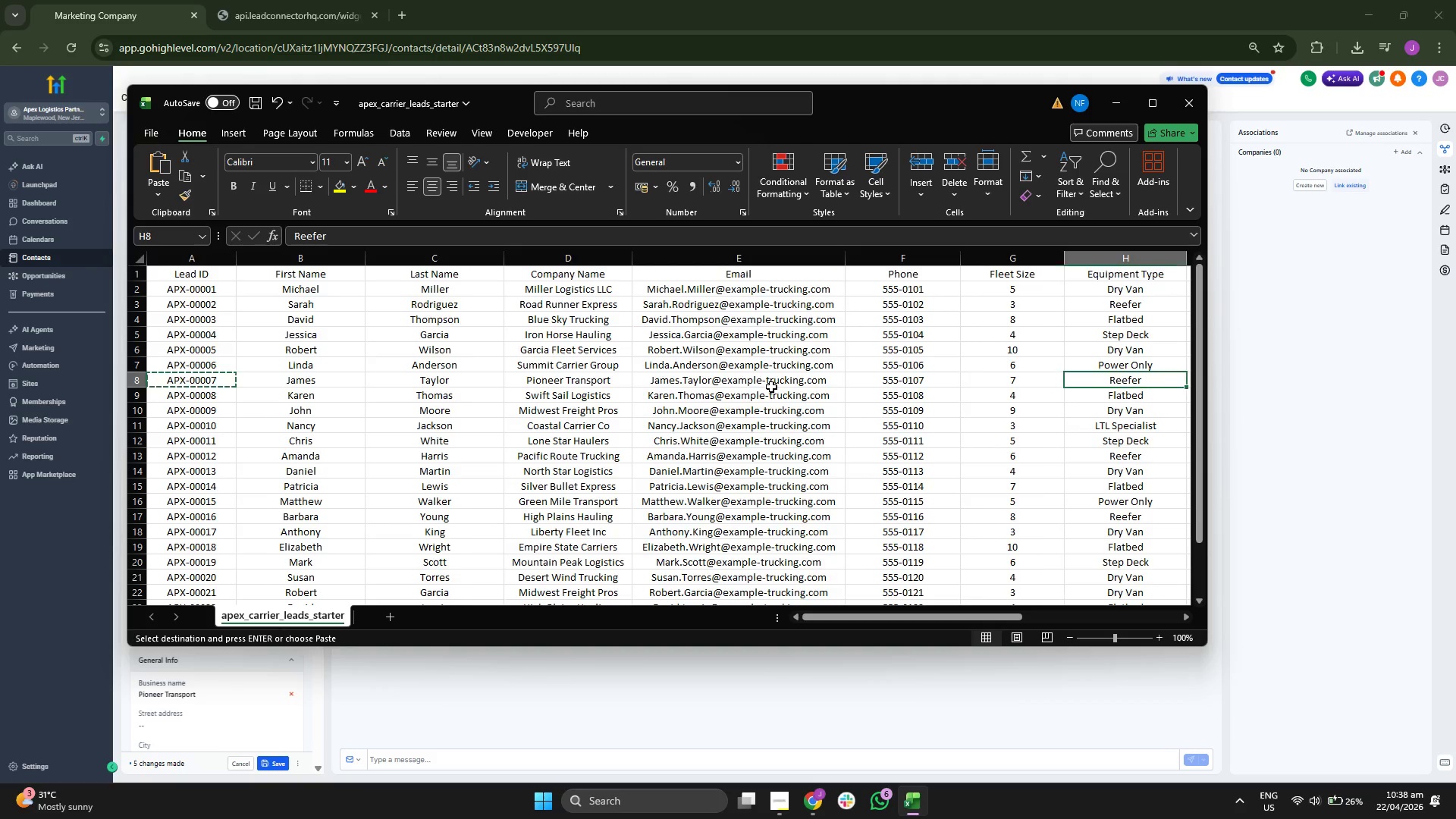 
key(ArrowRight)
 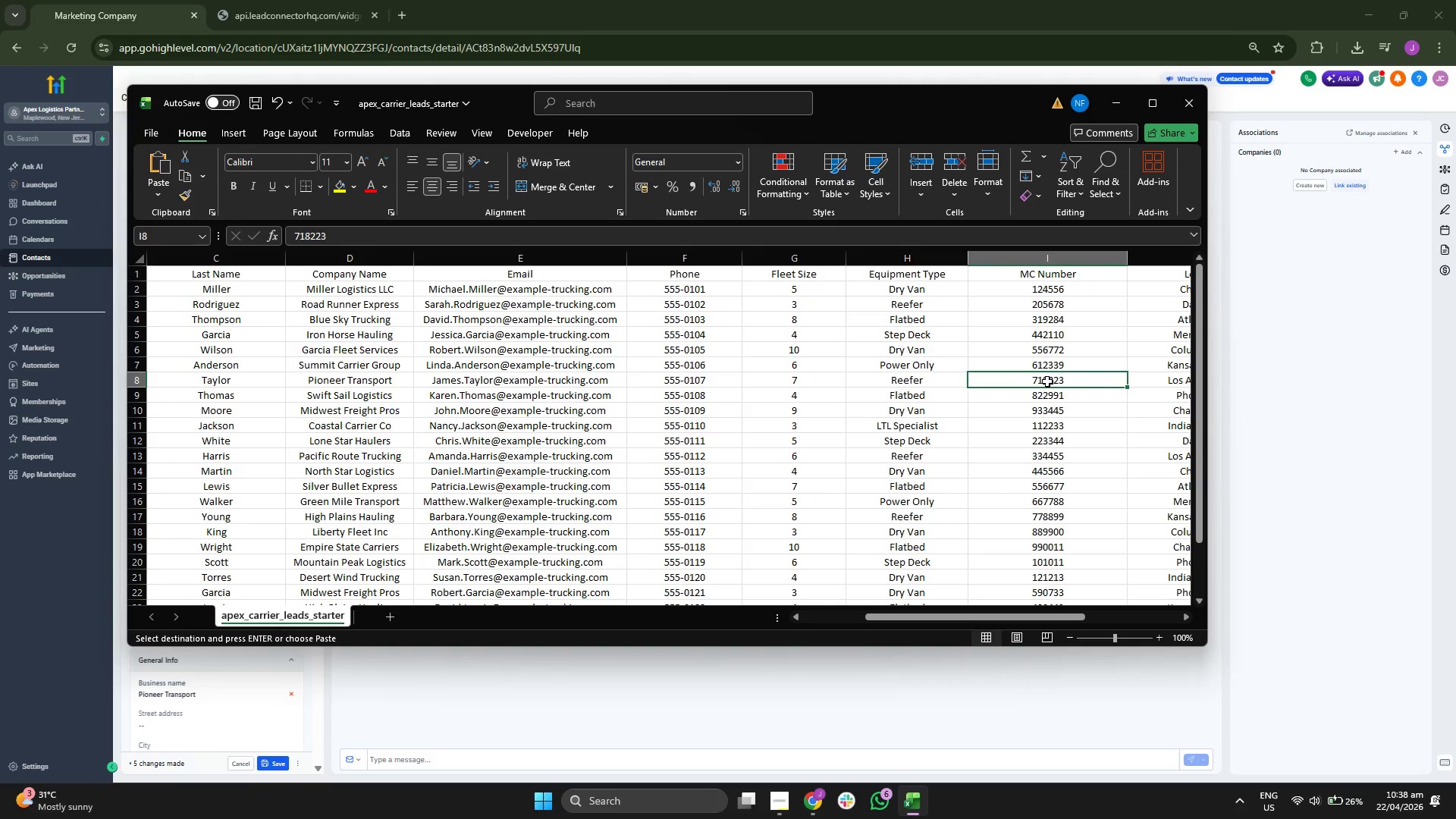 
key(Control+C)
 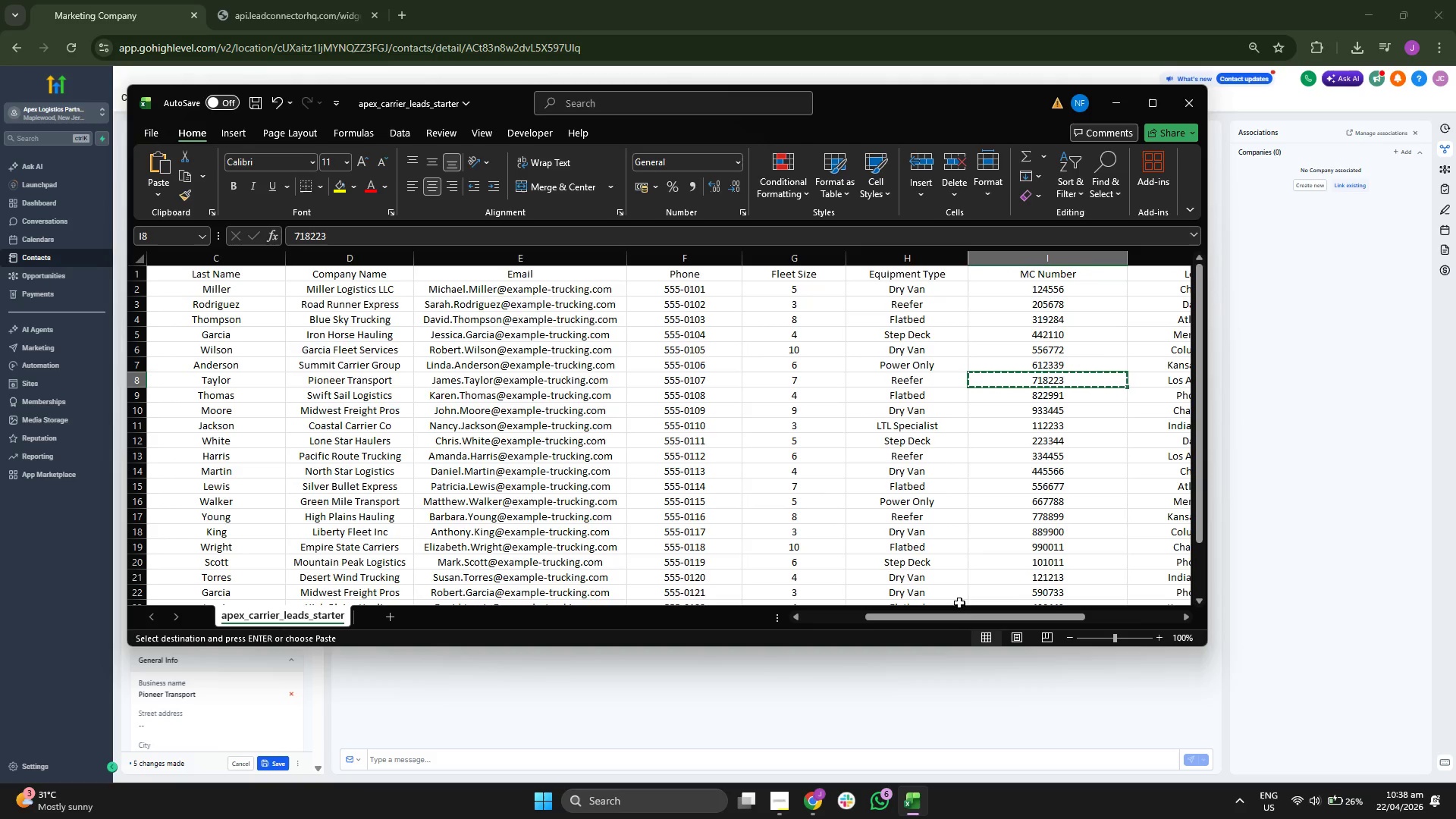 
left_click_drag(start_coordinate=[962, 616], to_coordinate=[979, 615])
 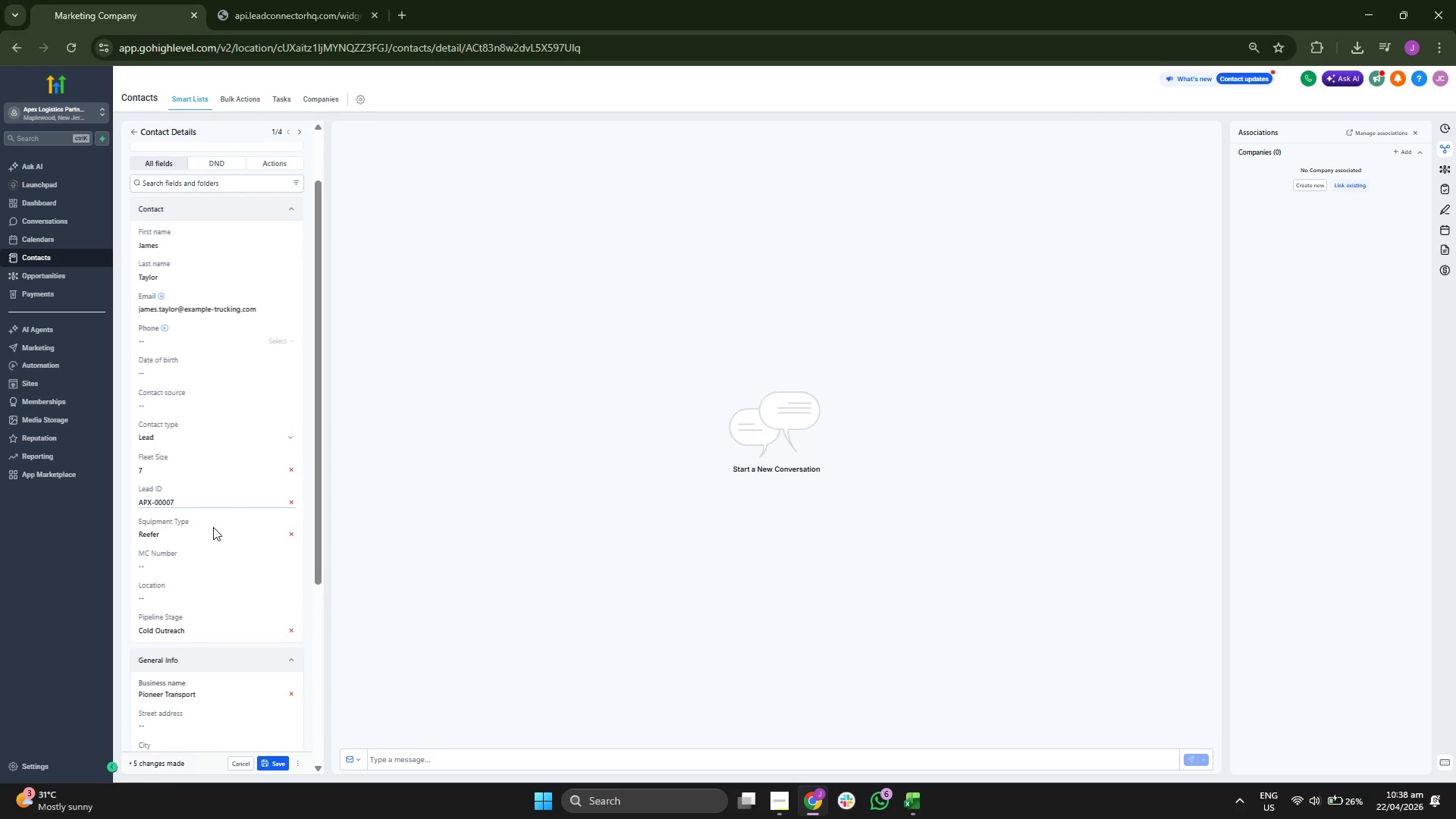 
left_click([180, 570])
 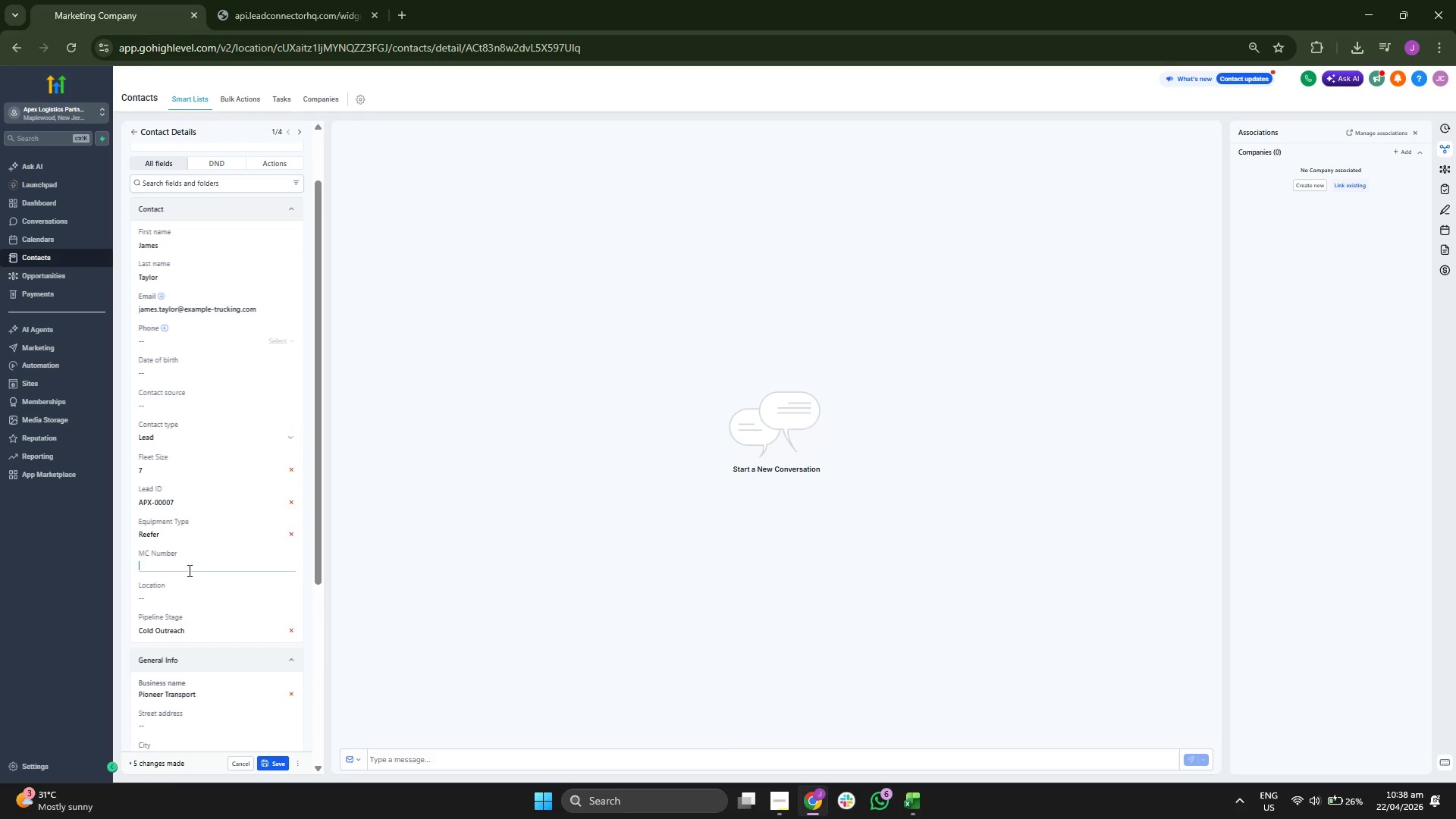 
key(Control+ControlLeft)
 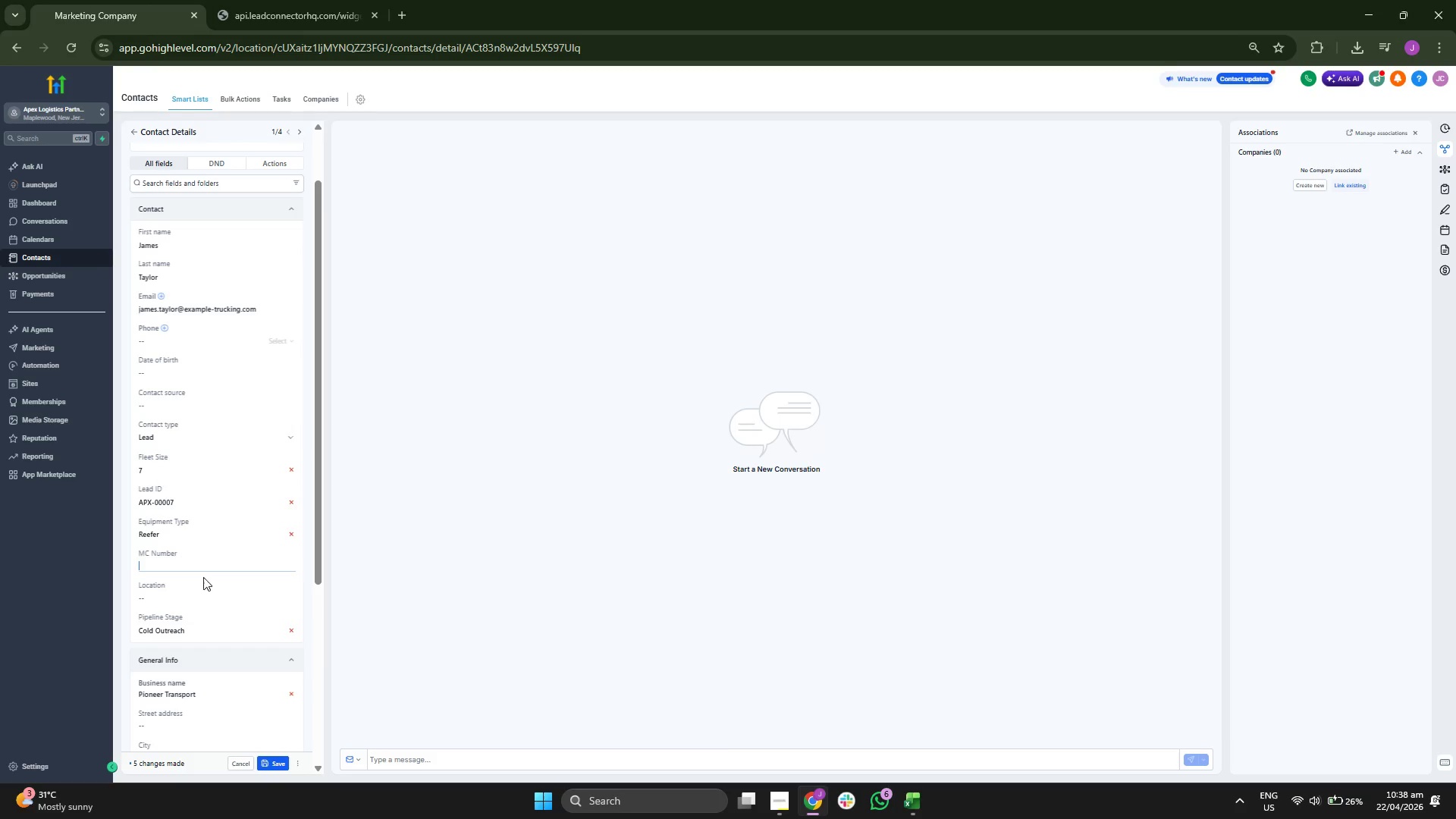 
key(Control+V)
 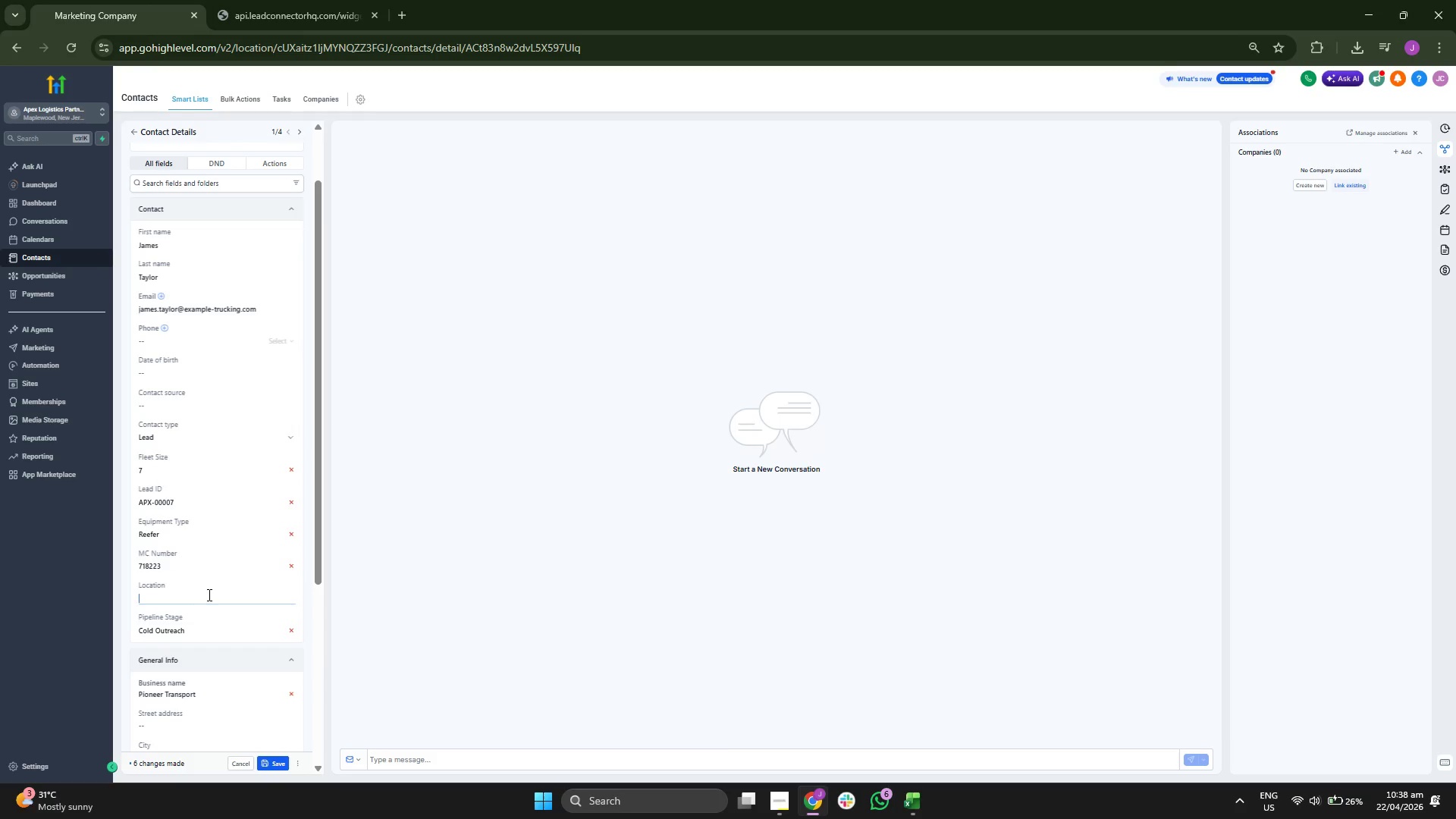 
type(Long A)
key(Backspace)
key(Backspace)
key(Backspace)
key(Backspace)
type(s ANgf)
key(Backspace)
key(Backspace)
type(g)
key(Backspace)
key(Backspace)
type(nger)
key(Backspace)
type(les, CA)
 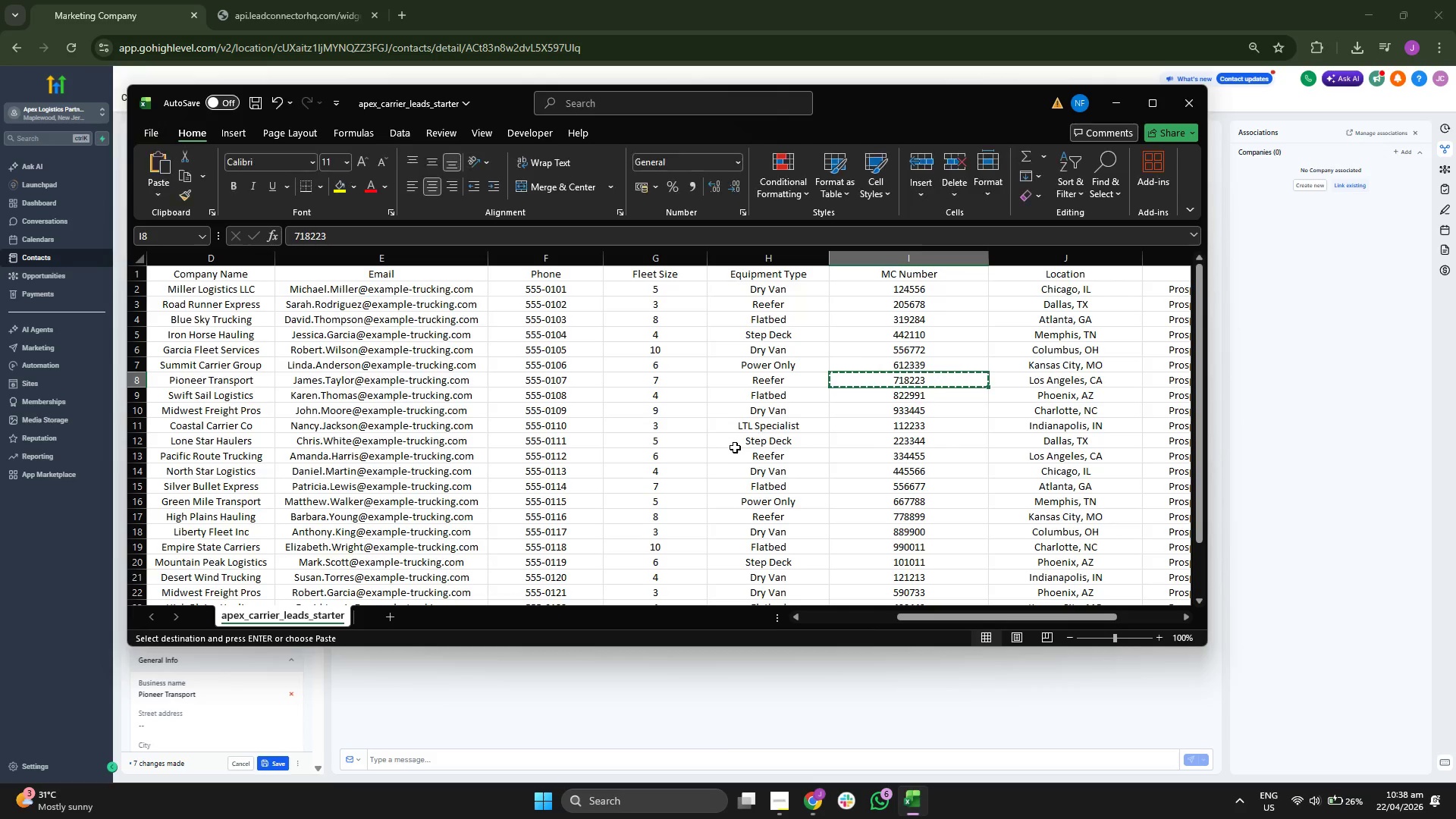 
left_click([566, 379])
 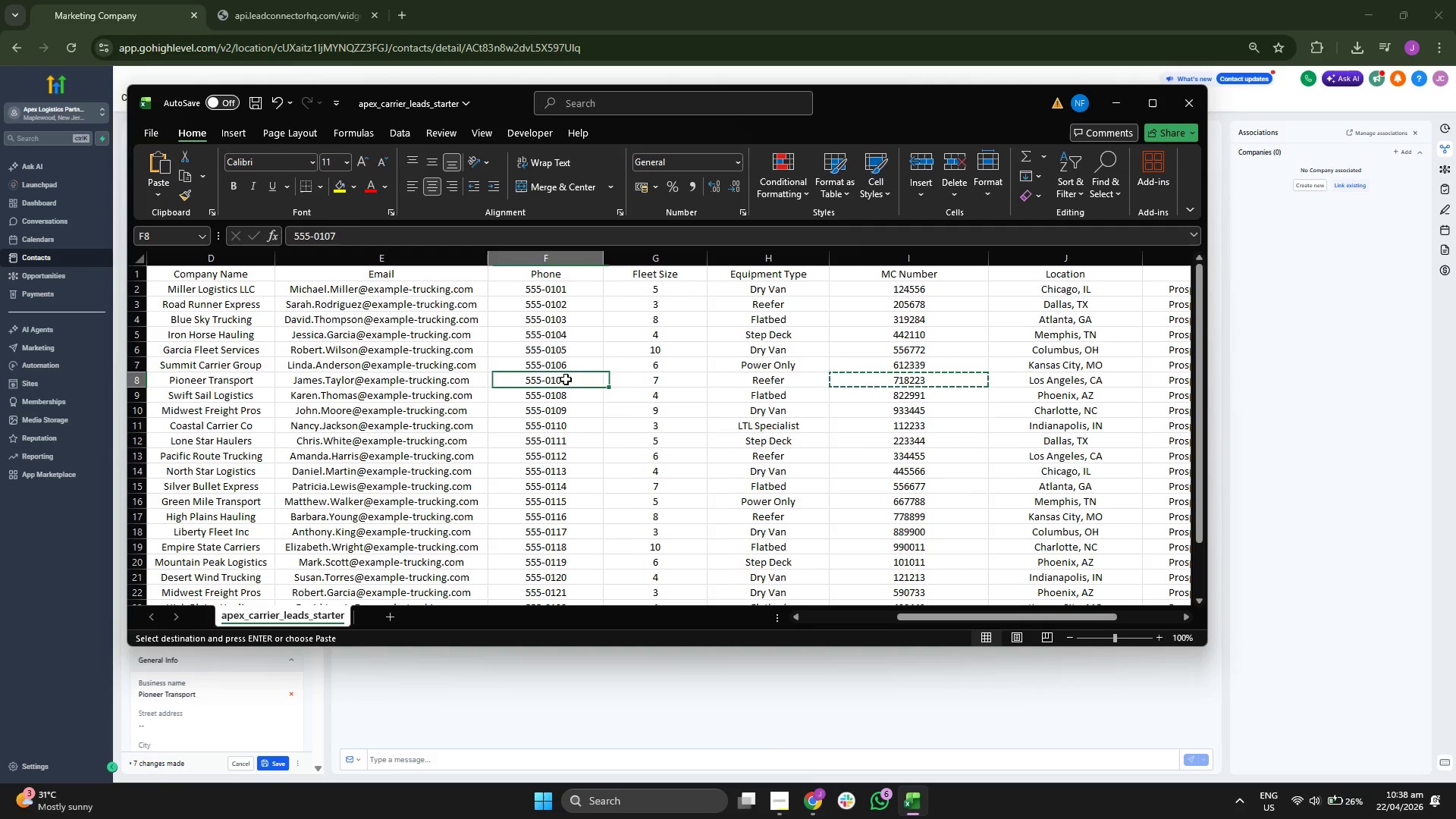 
key(Control+ControlLeft)
 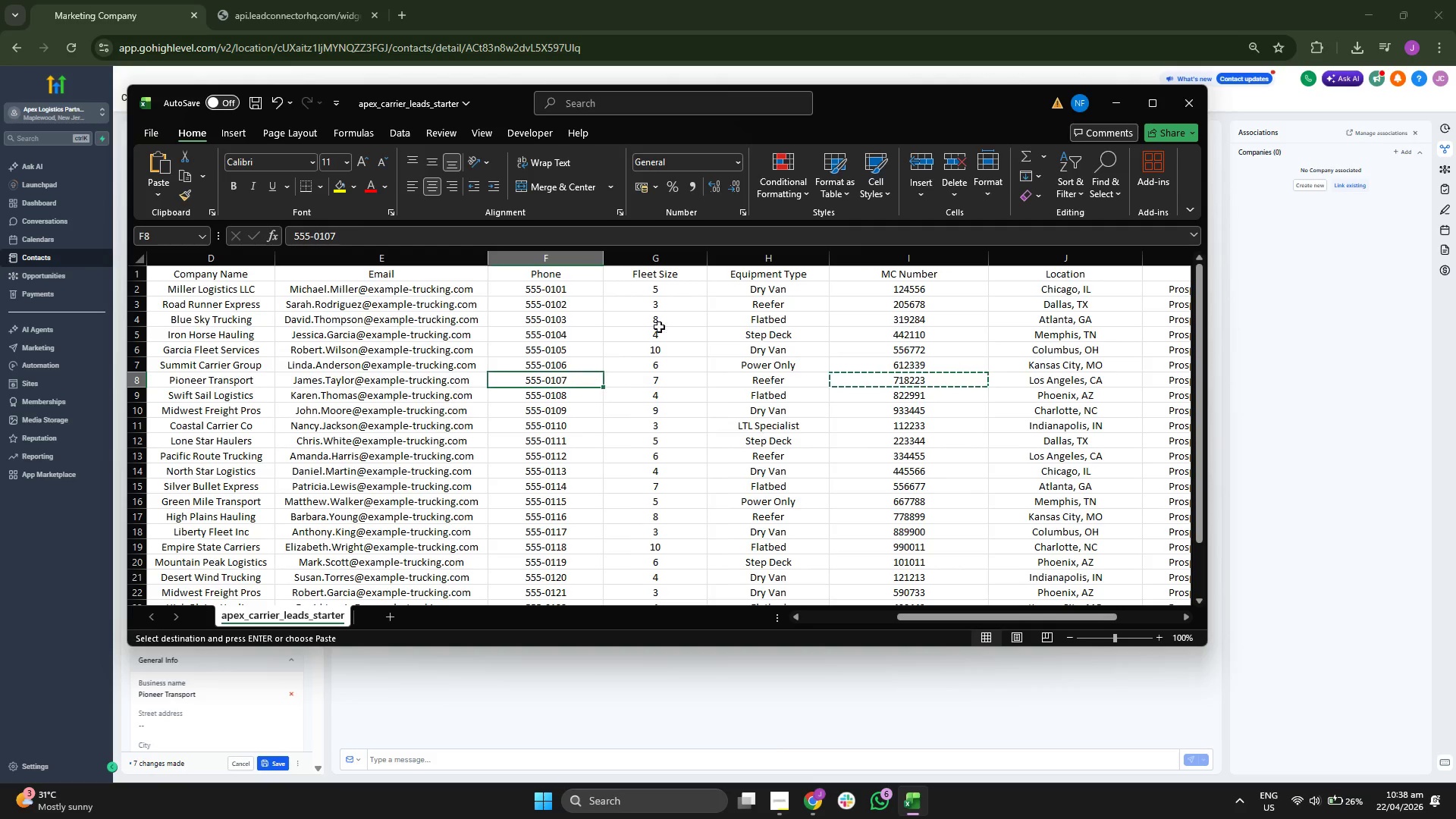 
key(Control+C)
 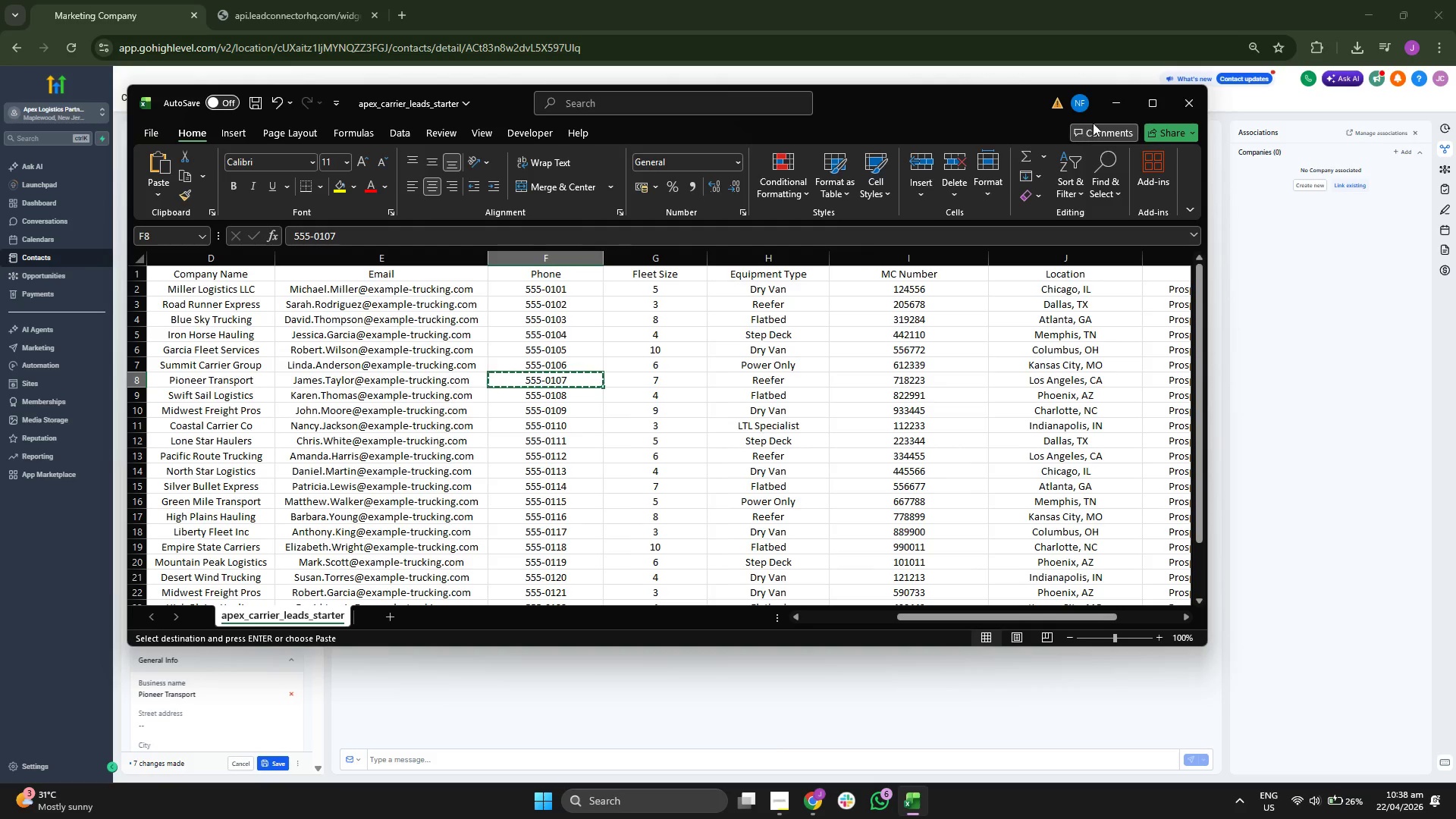 
left_click([1103, 104])
 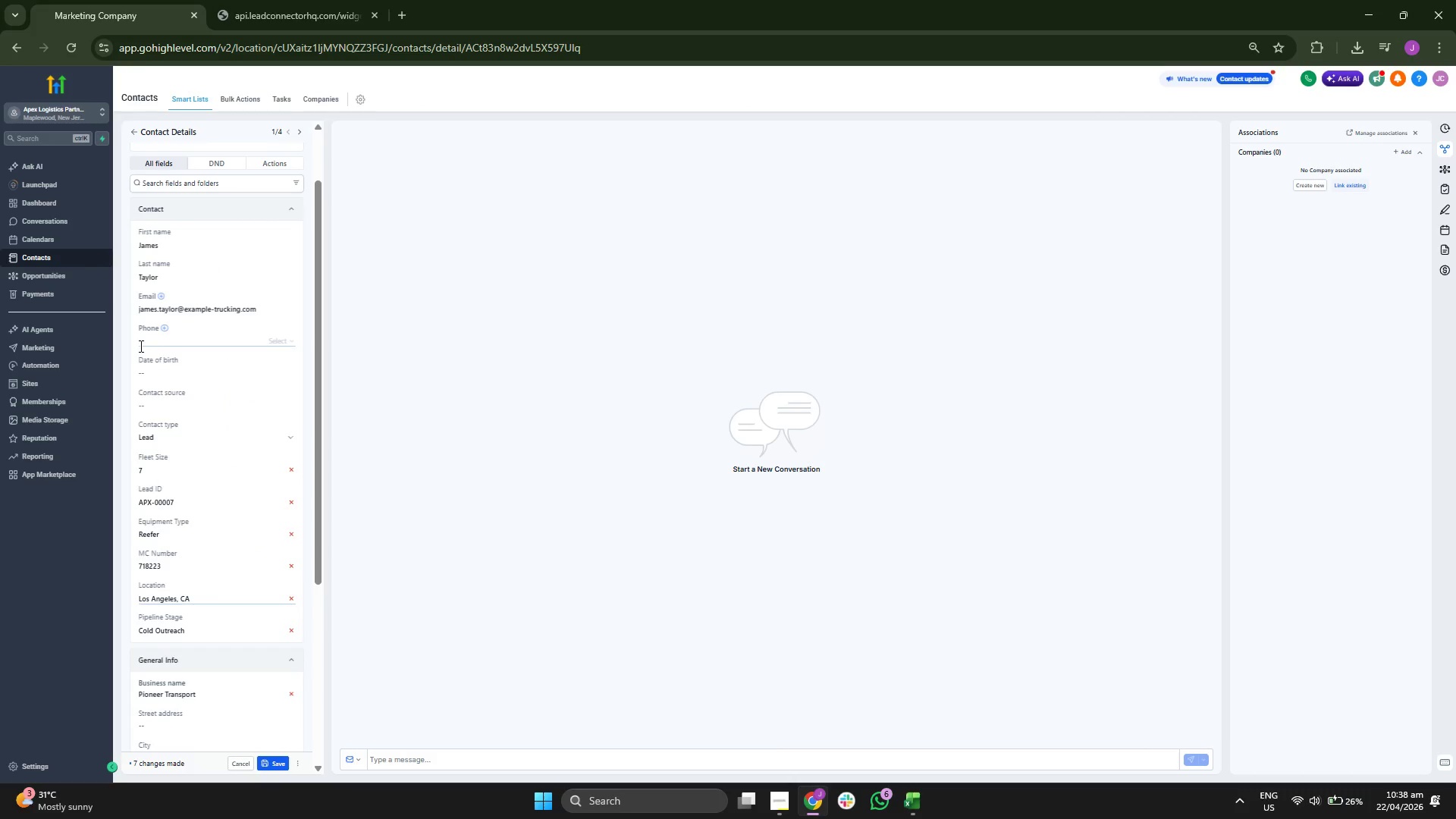 
left_click([176, 338])
 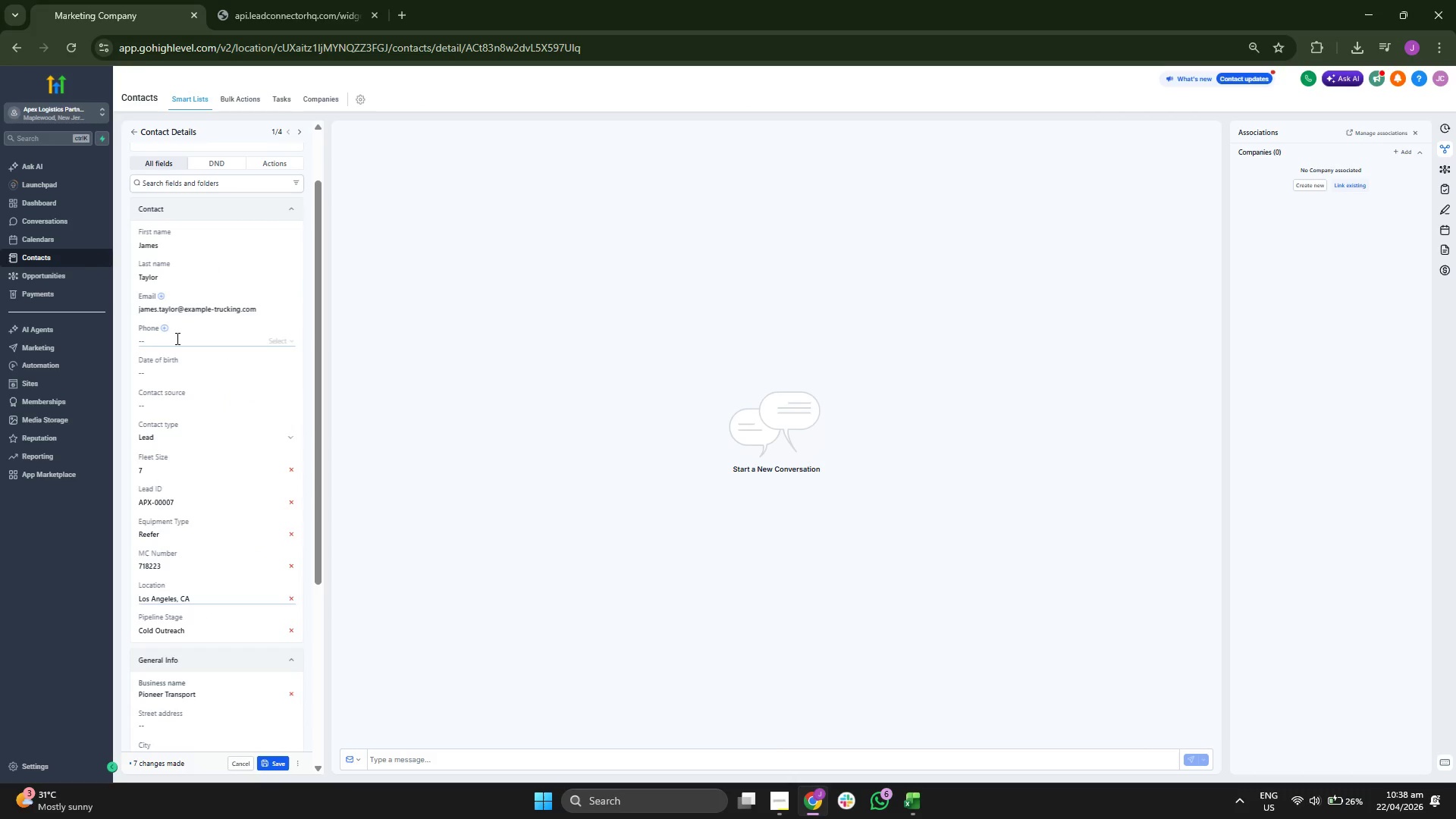 
key(Control+ControlLeft)
 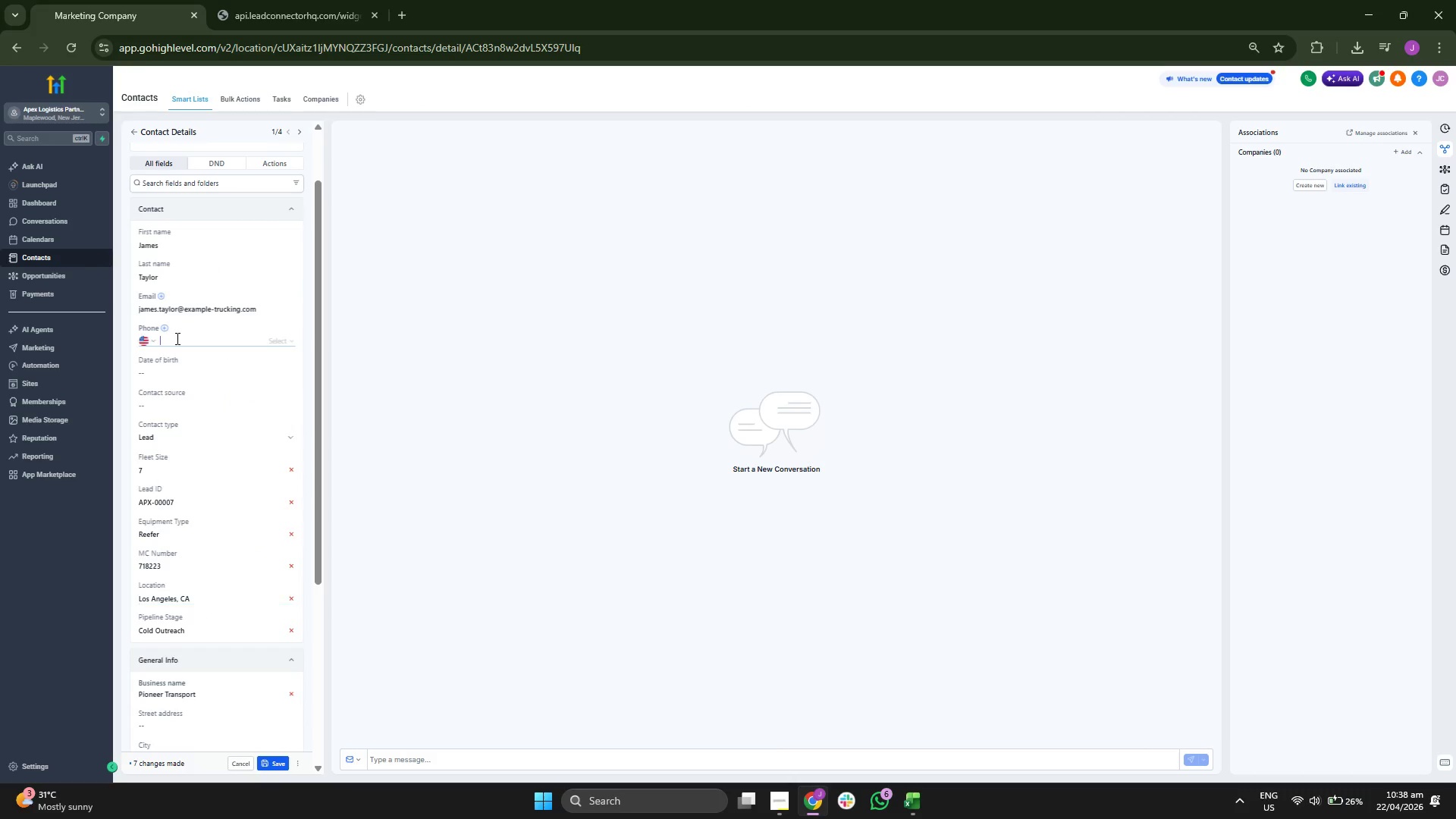 
key(Control+V)
 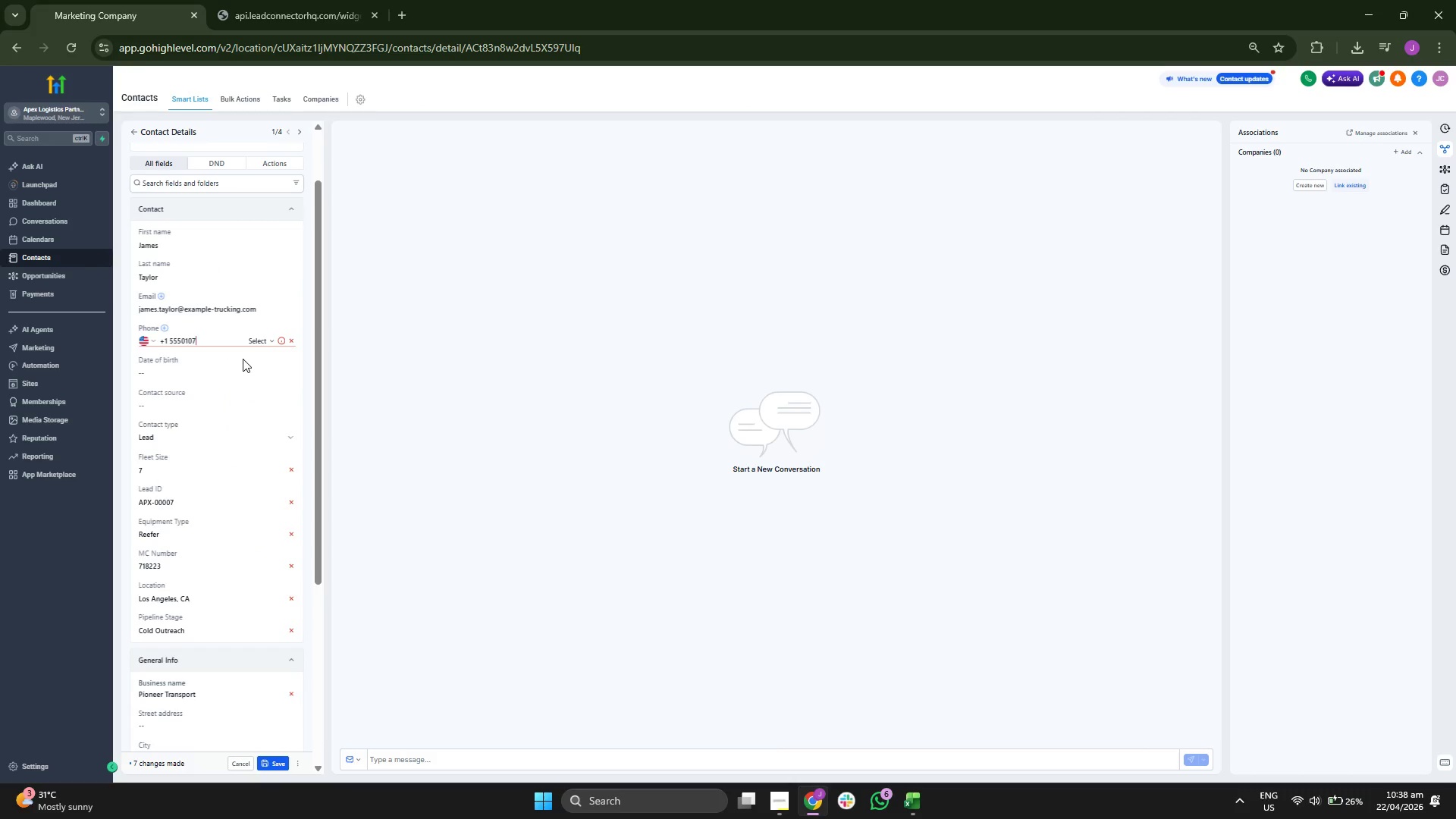 
type(768)
 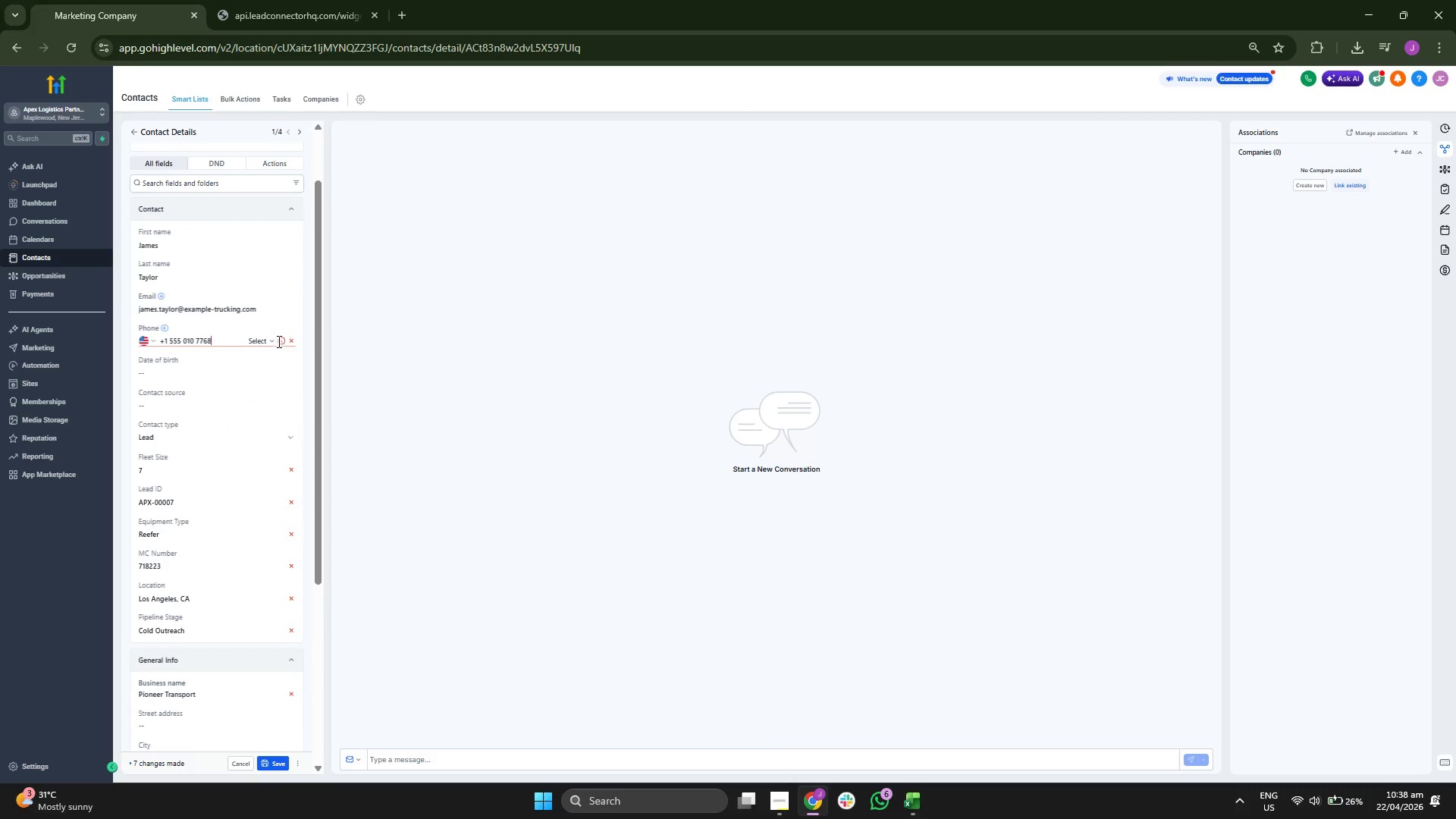 
left_click([281, 337])
 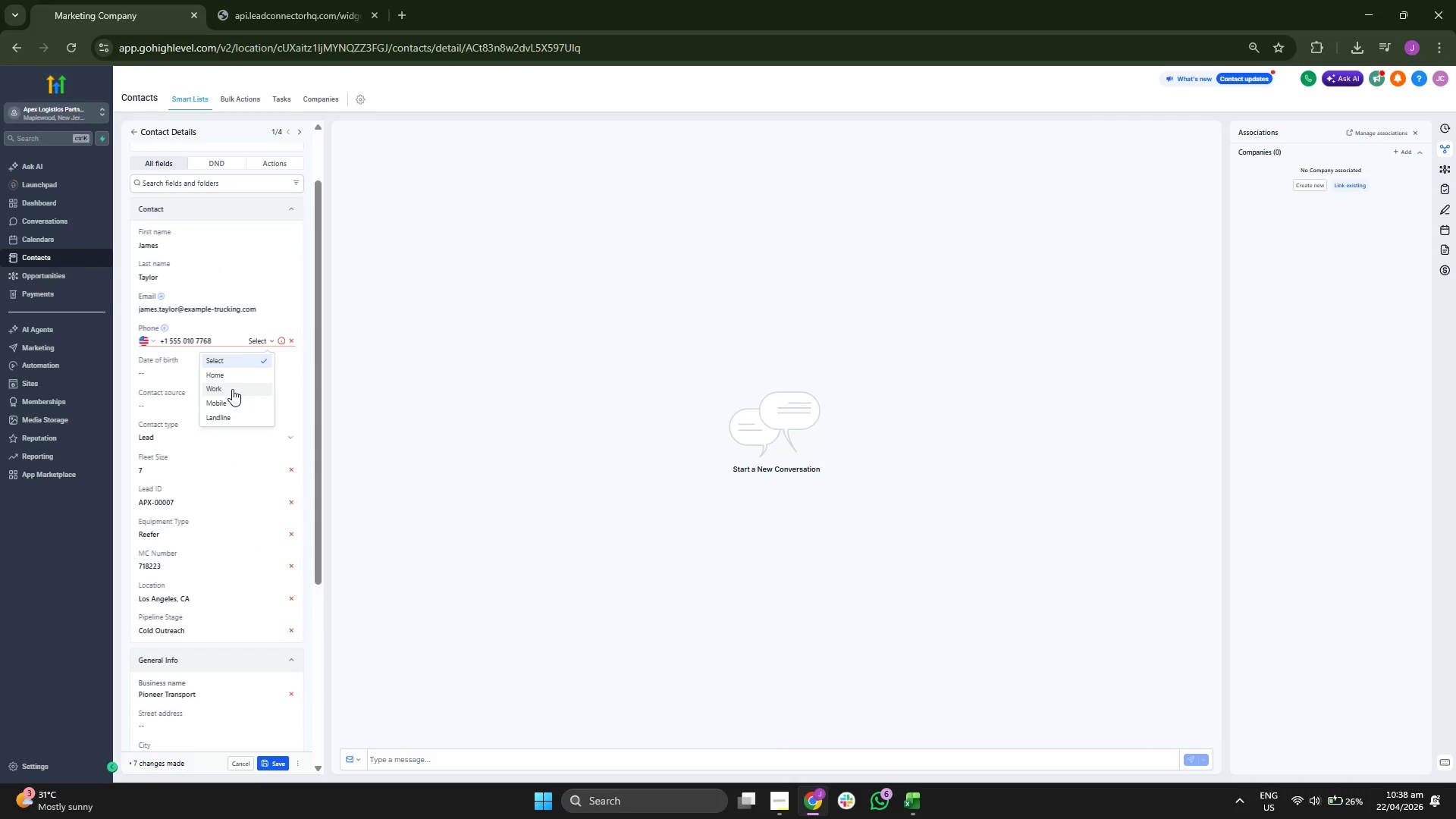 
left_click([229, 404])
 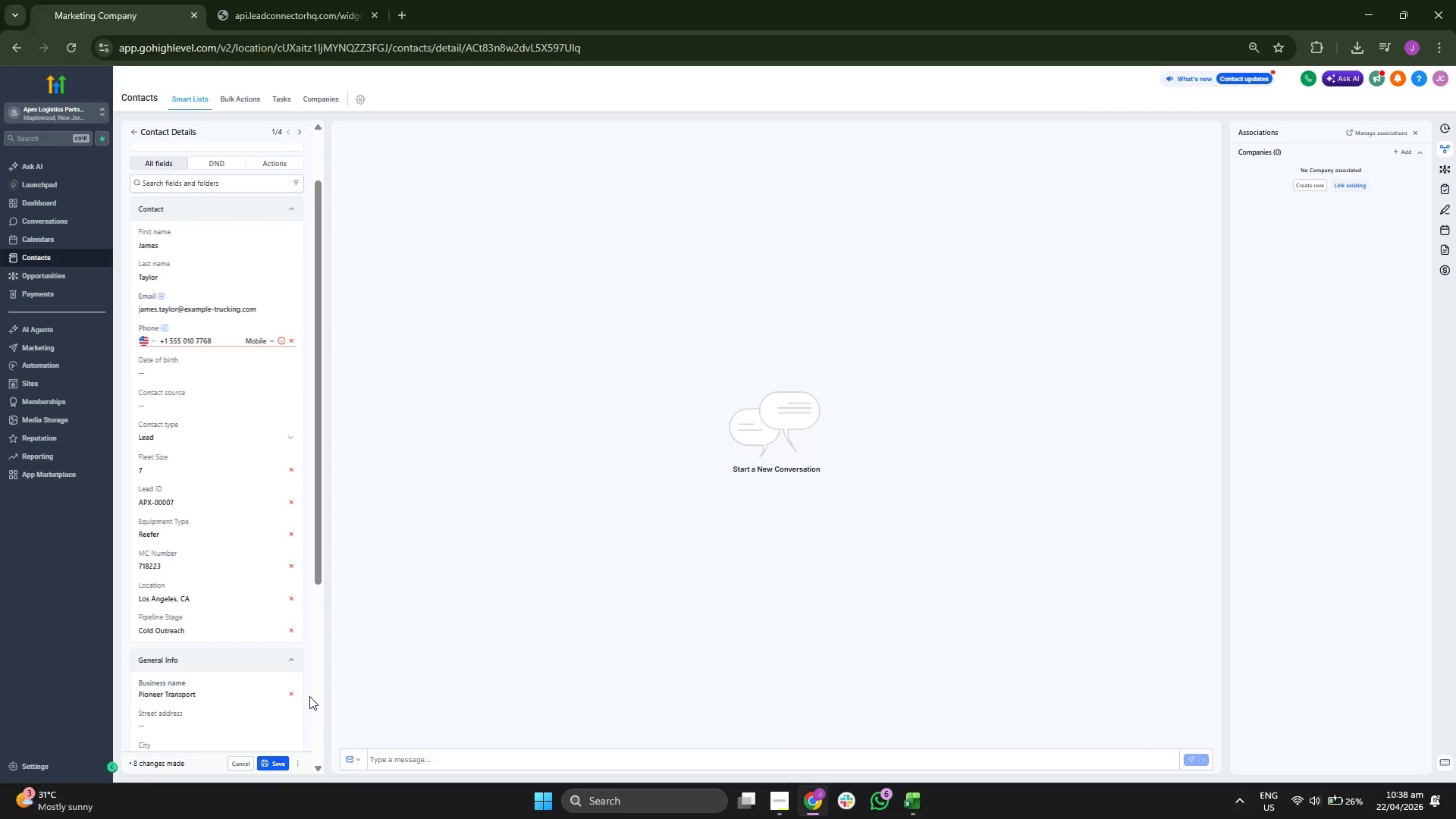 
scroll: coordinate [310, 710], scroll_direction: down, amount: 2.0
 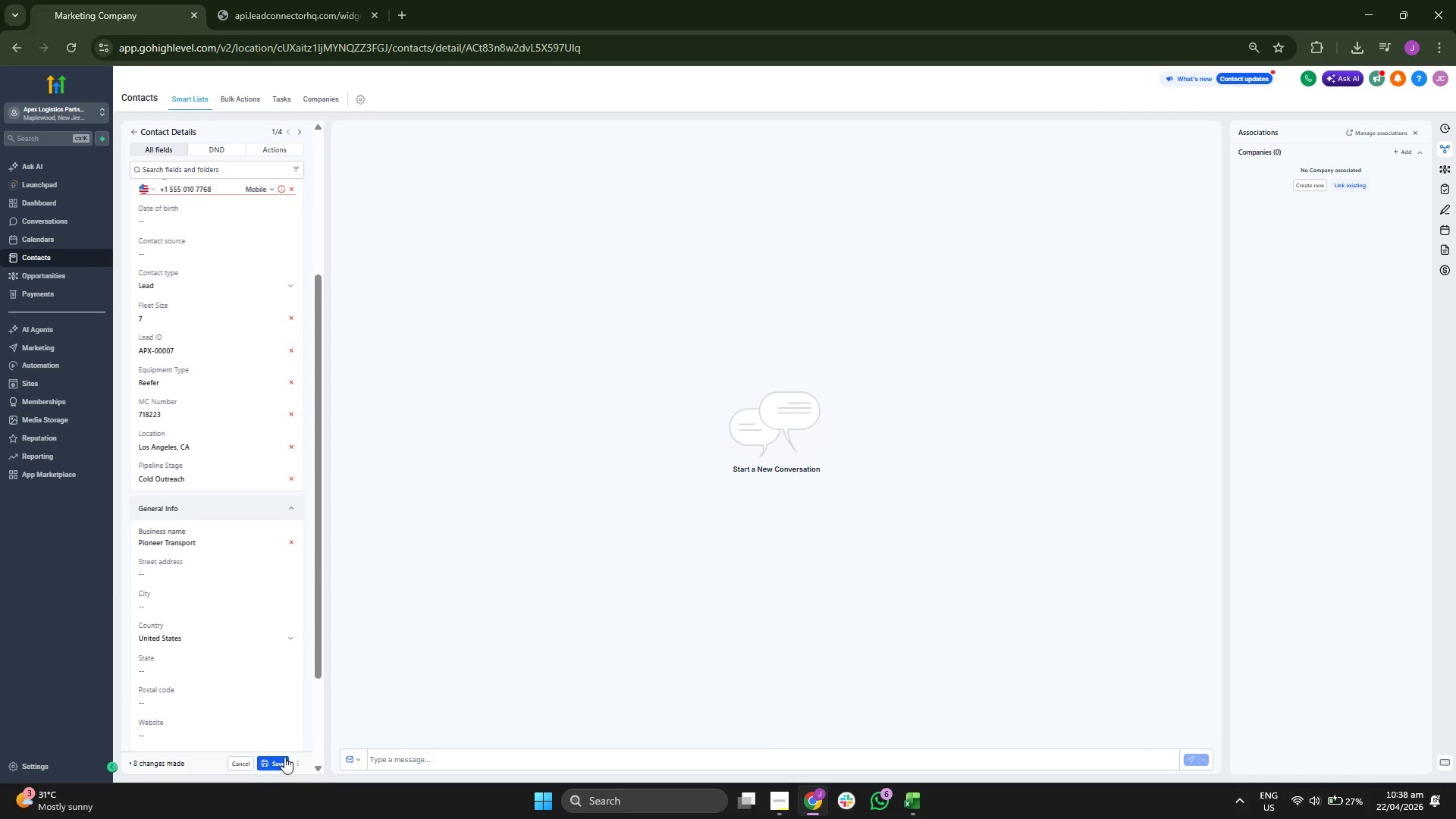 
left_click([282, 757])
 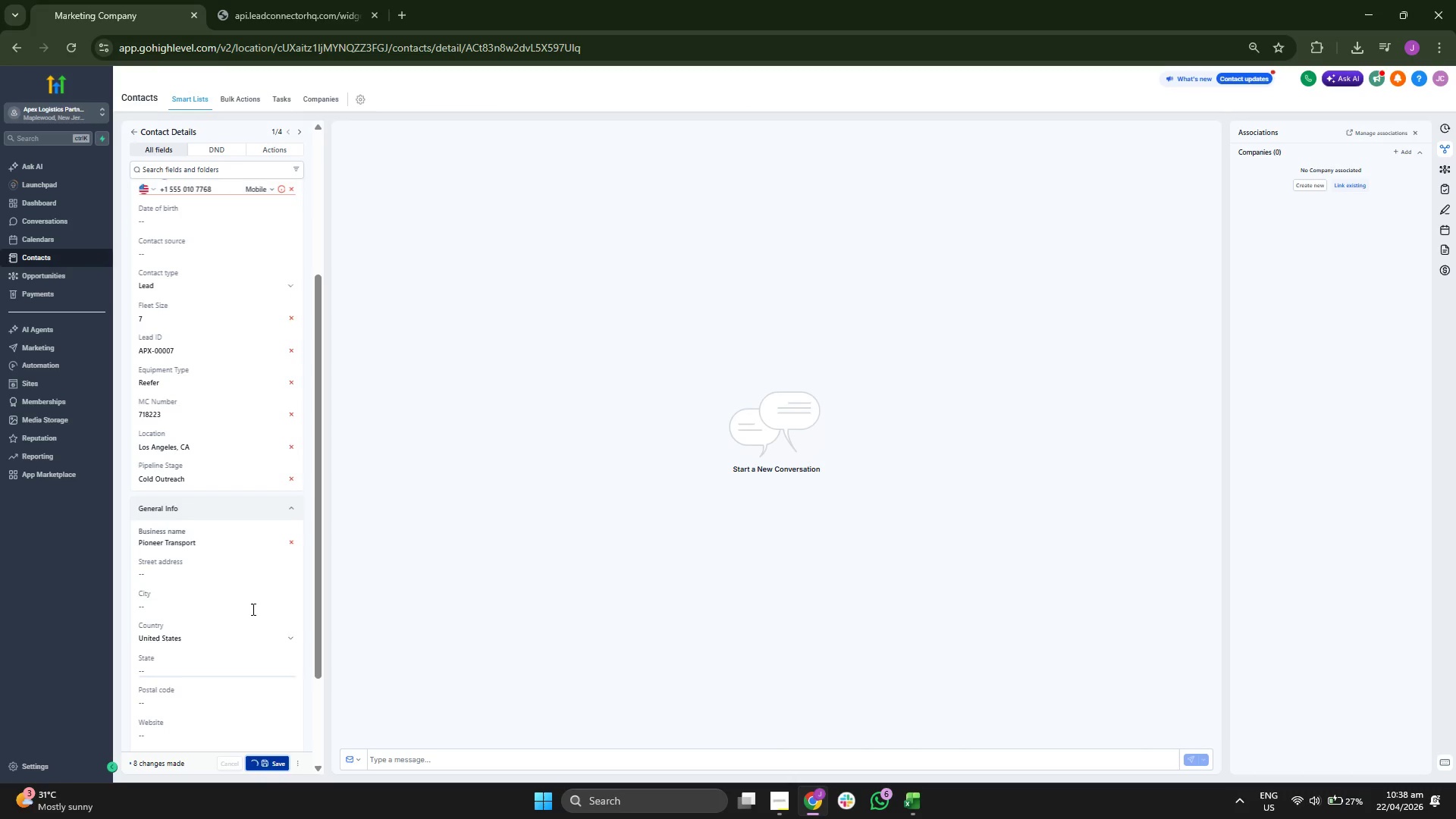 
scroll: coordinate [210, 444], scroll_direction: up, amount: 3.0
 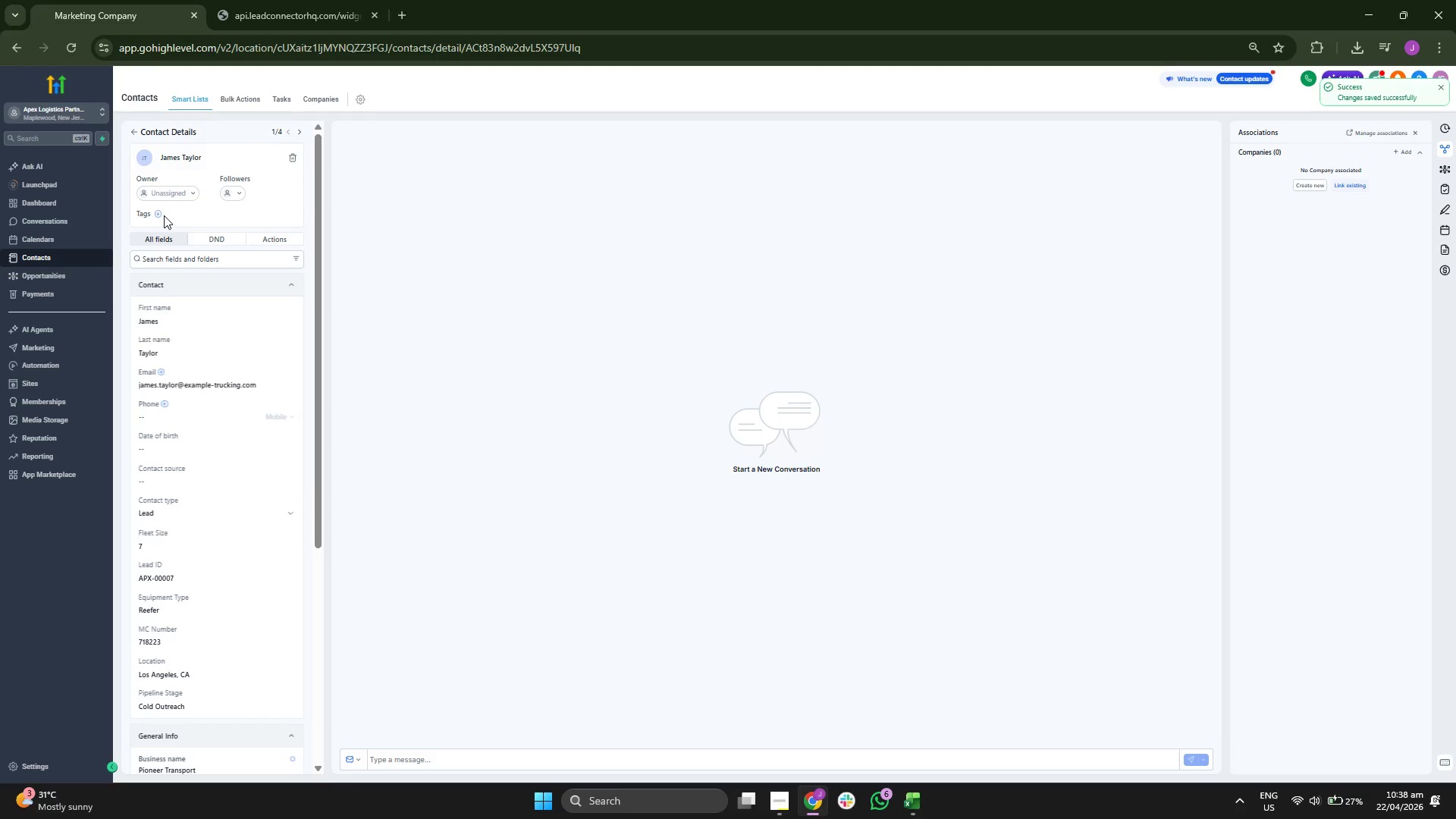 
double_click([158, 214])
 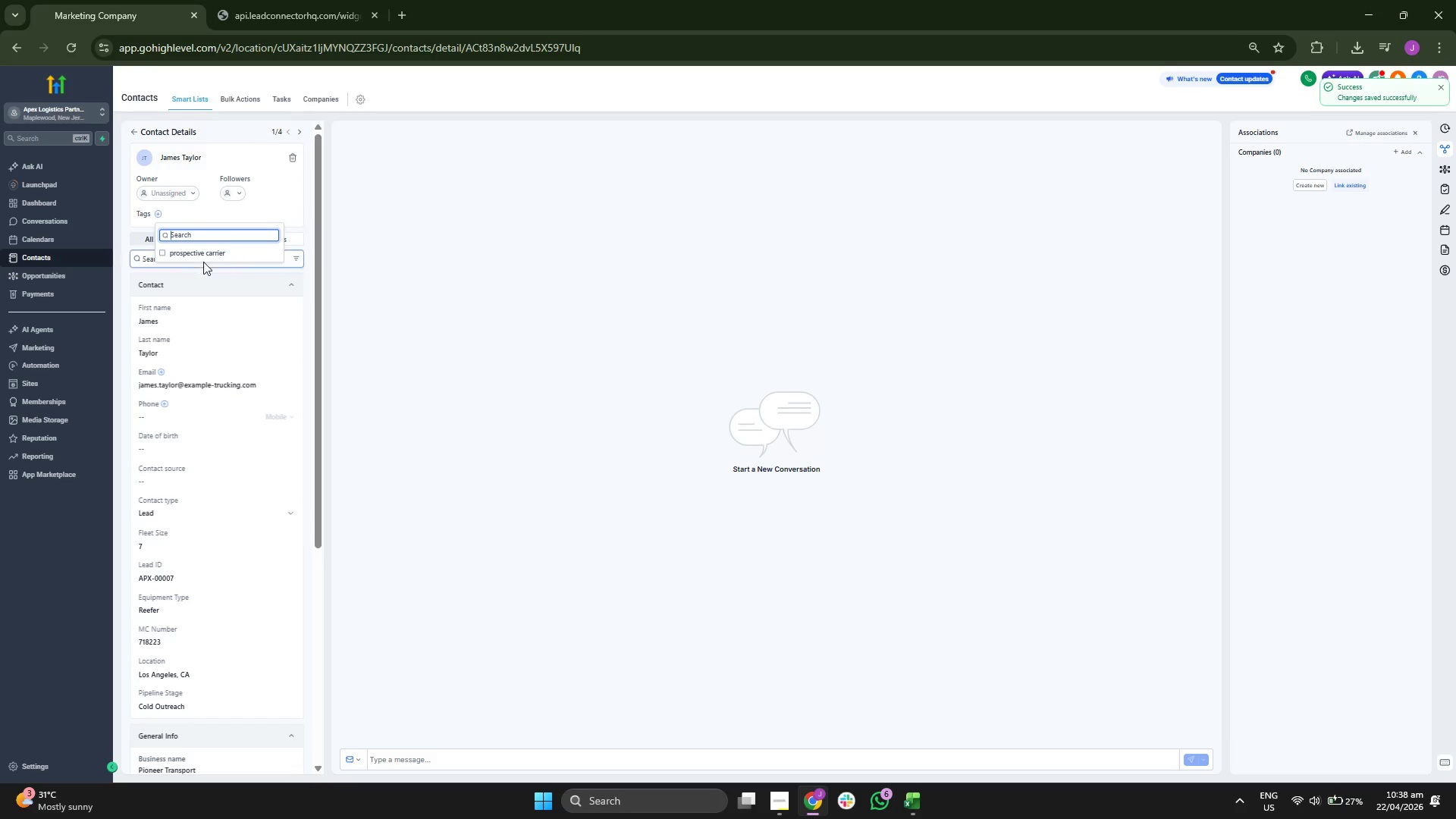 
left_click([206, 250])
 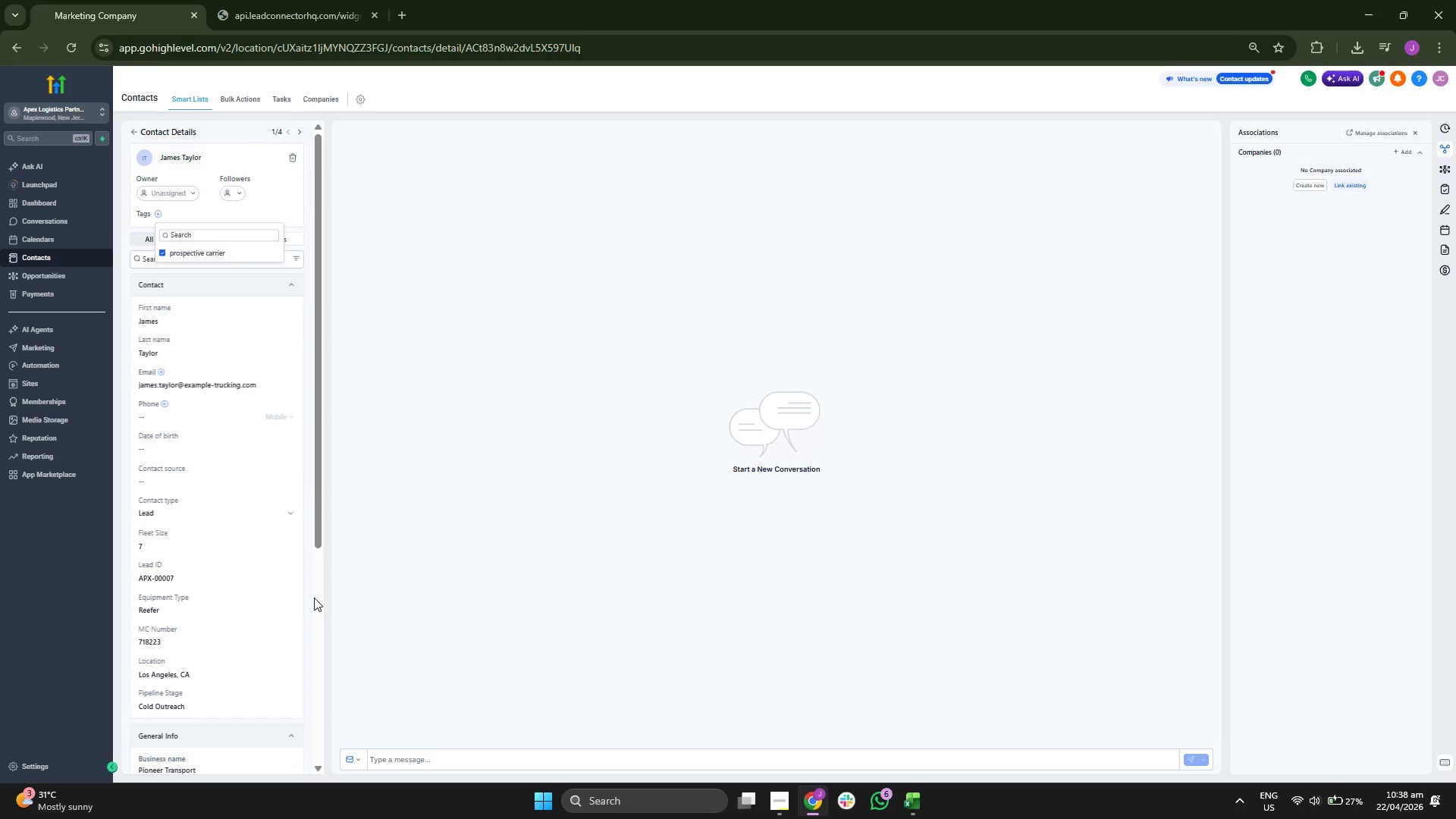 
left_click([308, 588])
 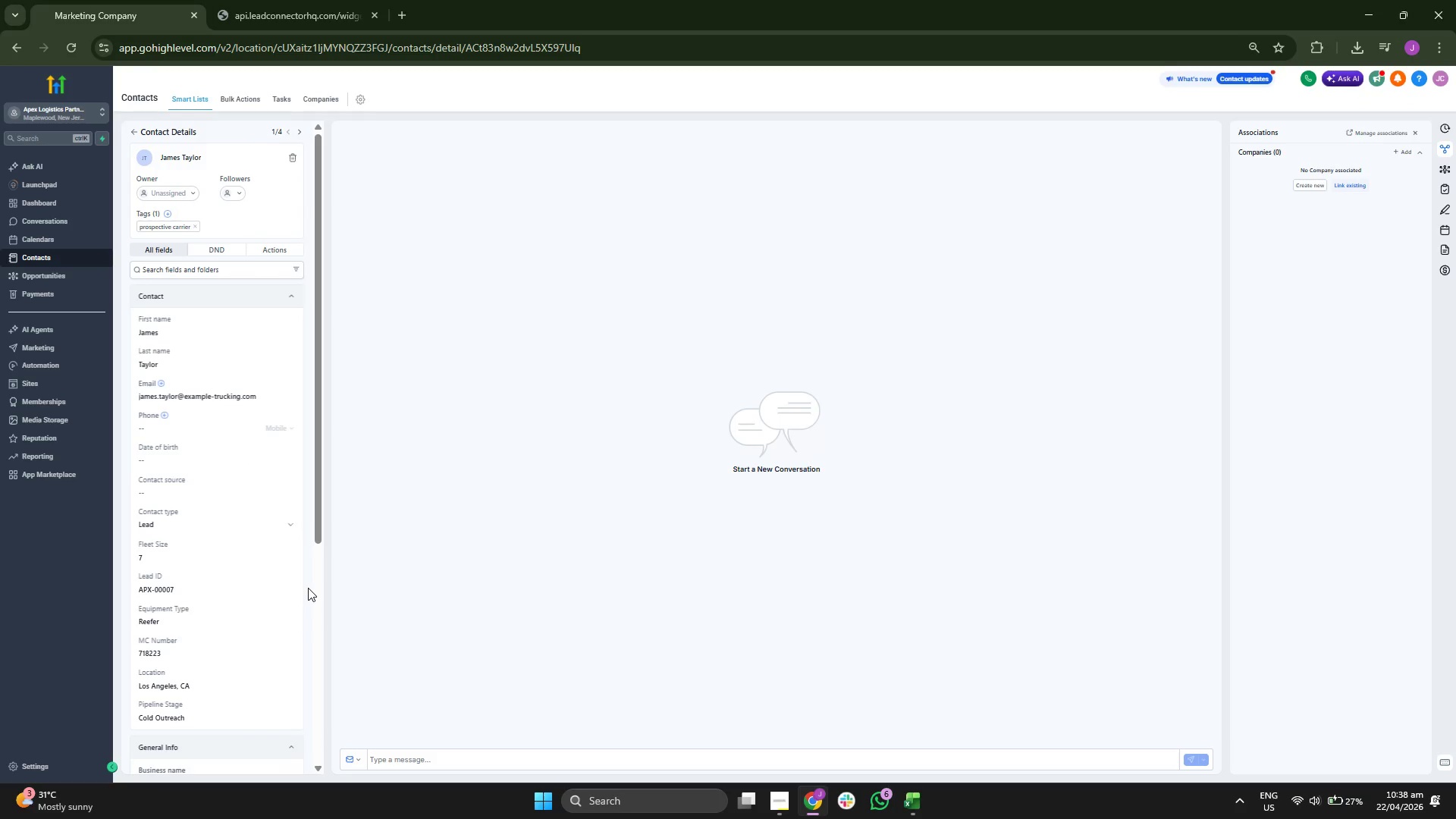 
scroll: coordinate [307, 588], scroll_direction: none, amount: 0.0
 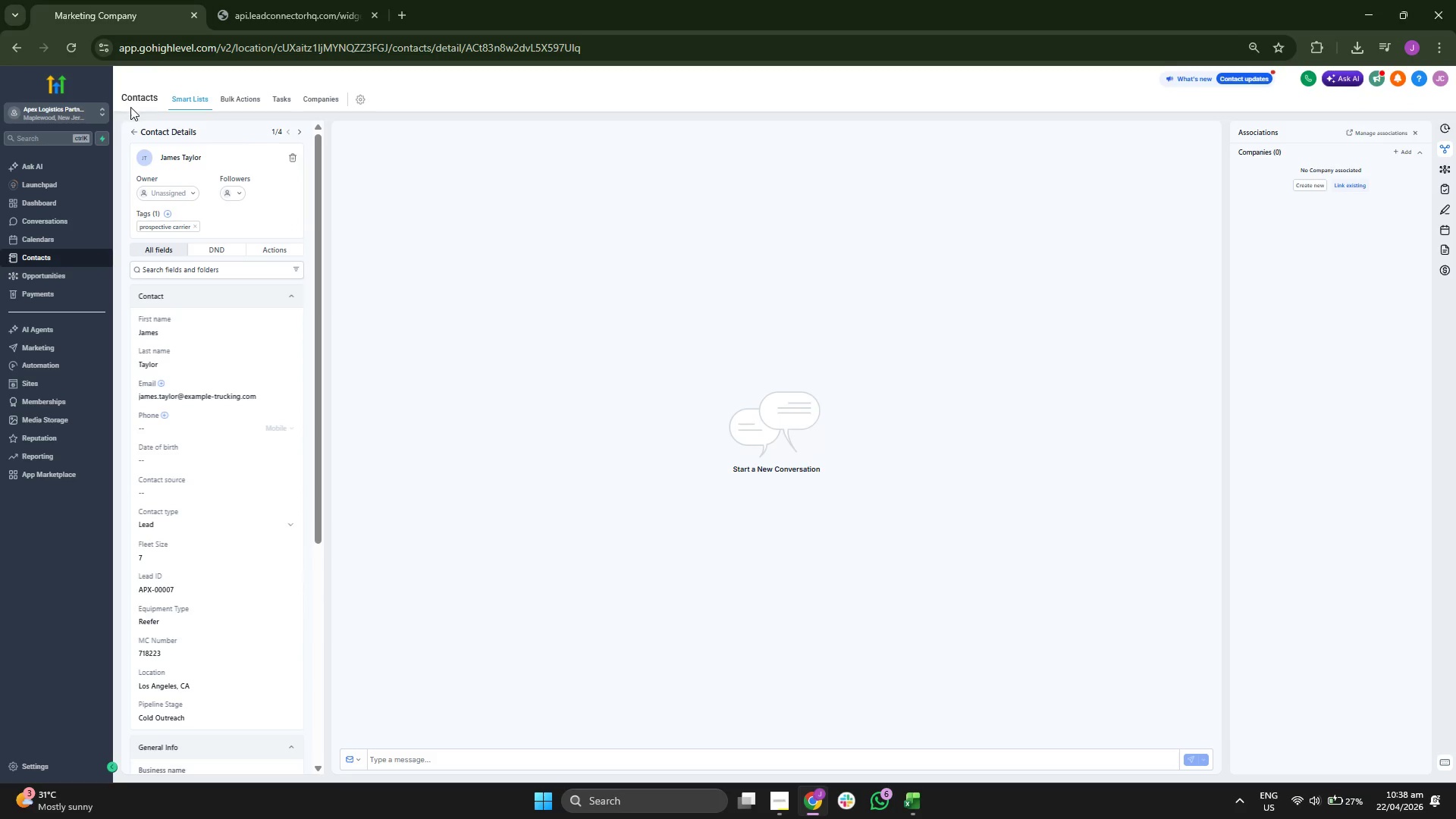 
left_click([136, 127])
 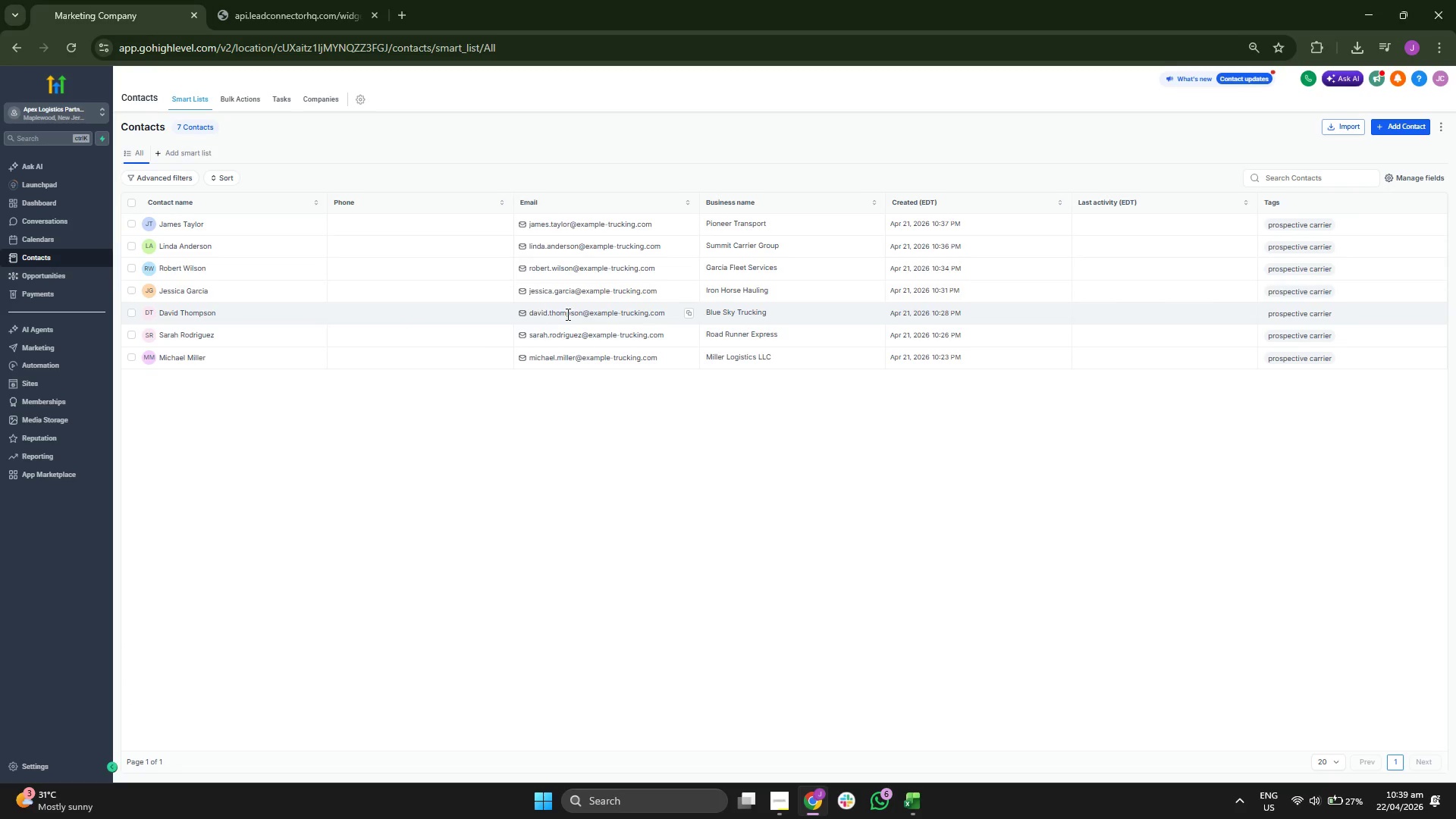 
wait(6.28)
 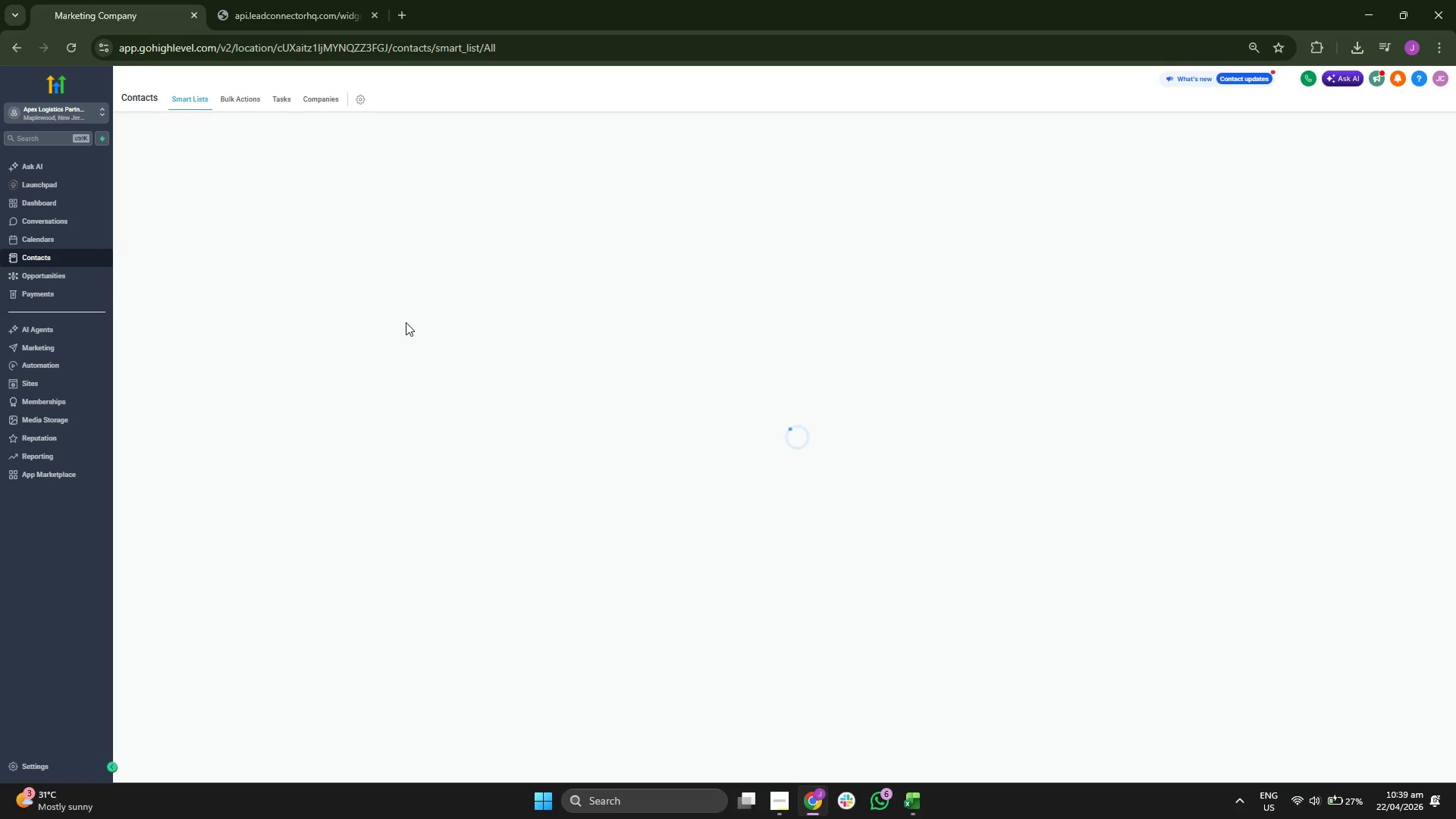 
left_click([1383, 128])
 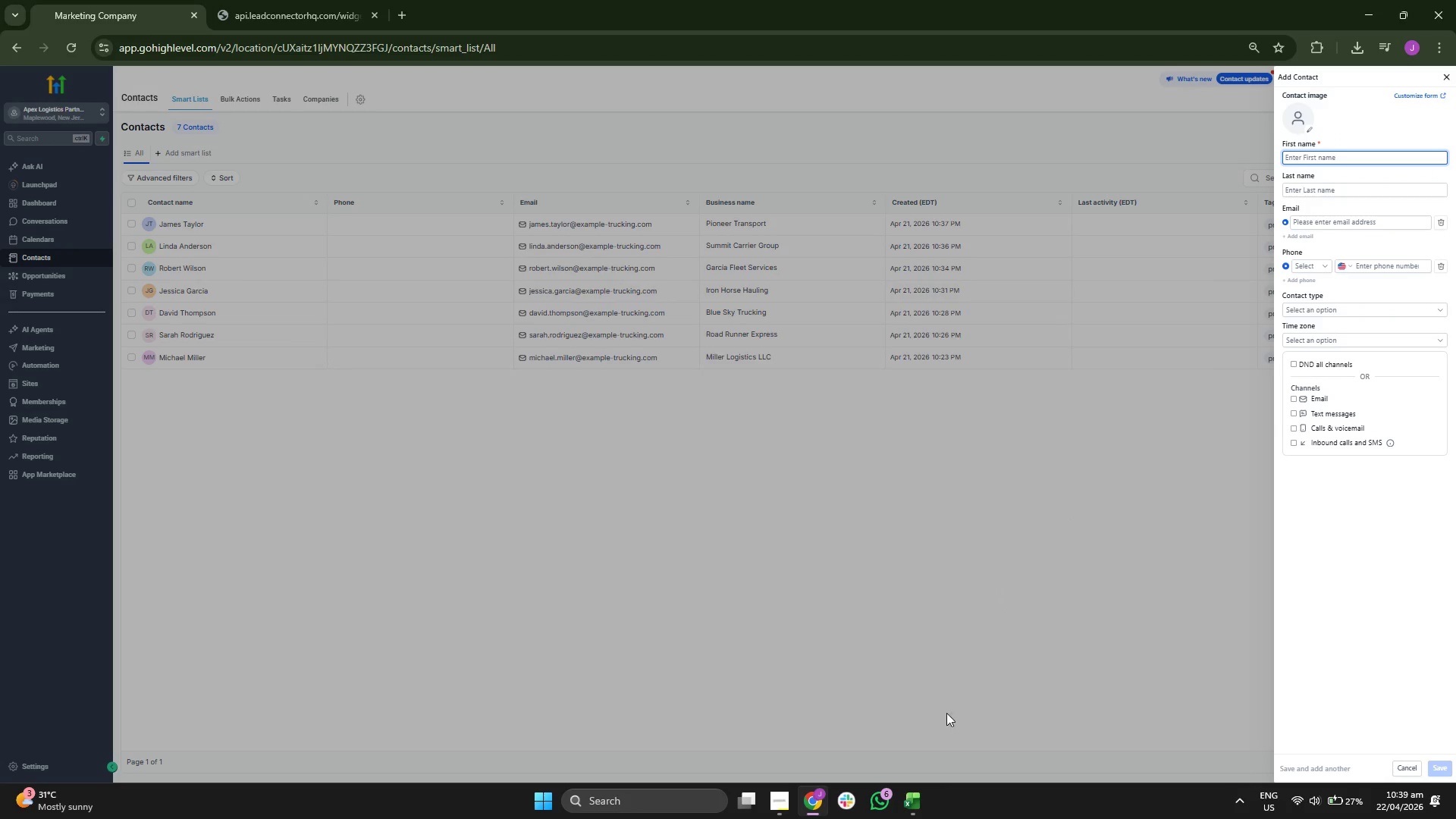 
left_click([918, 811])
 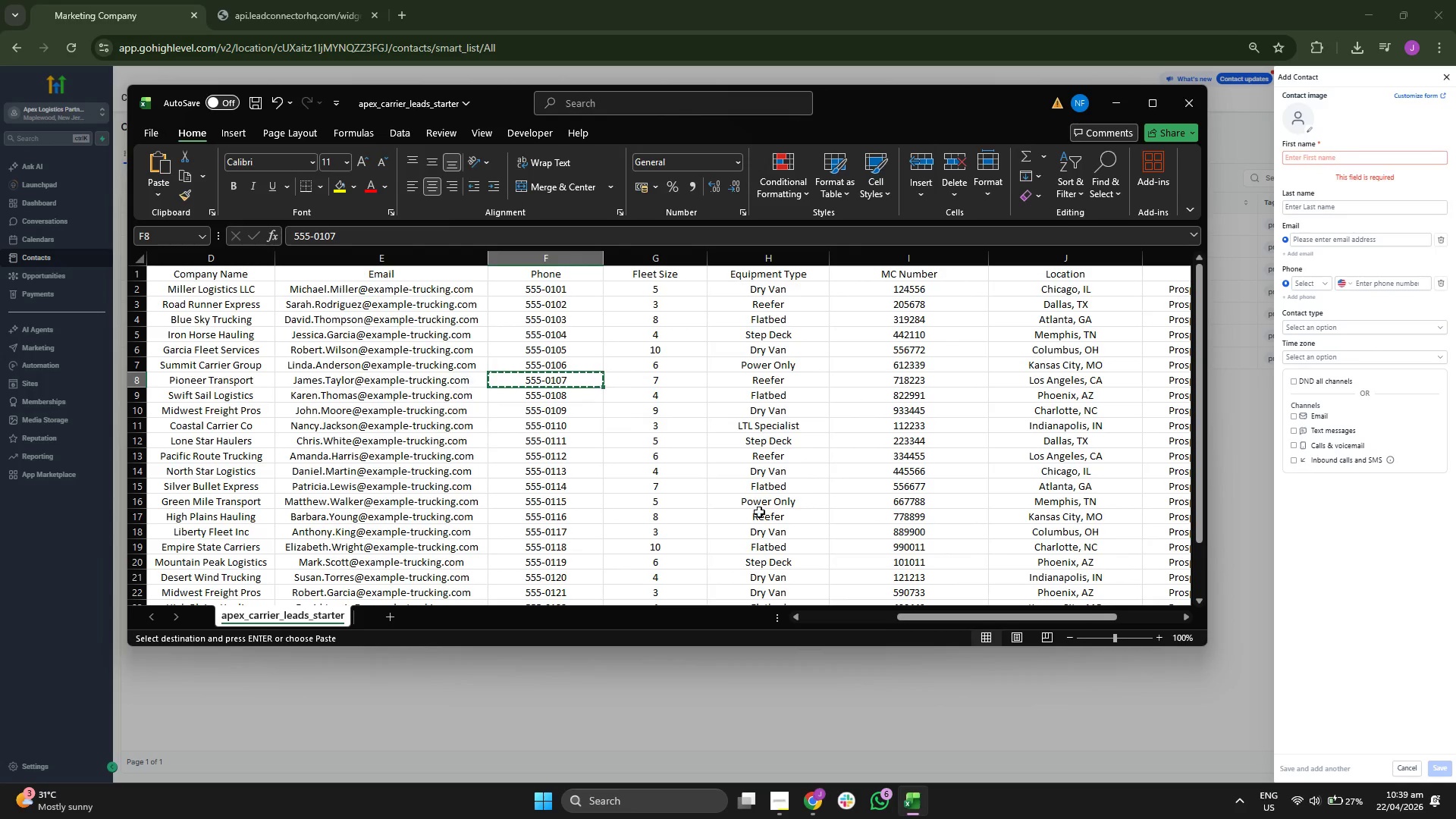 
left_click_drag(start_coordinate=[932, 613], to_coordinate=[848, 617])
 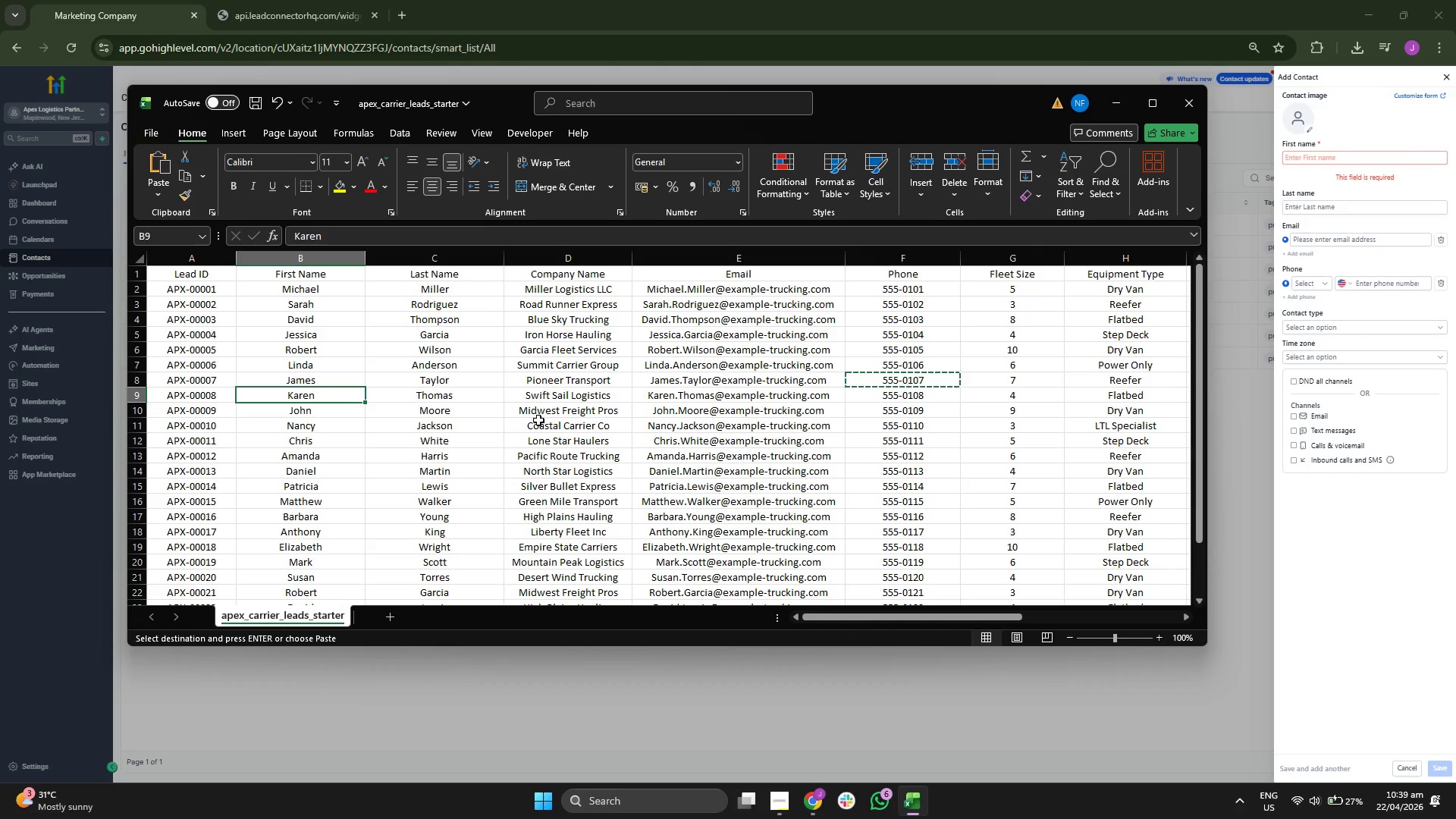 
left_click([665, 394])
 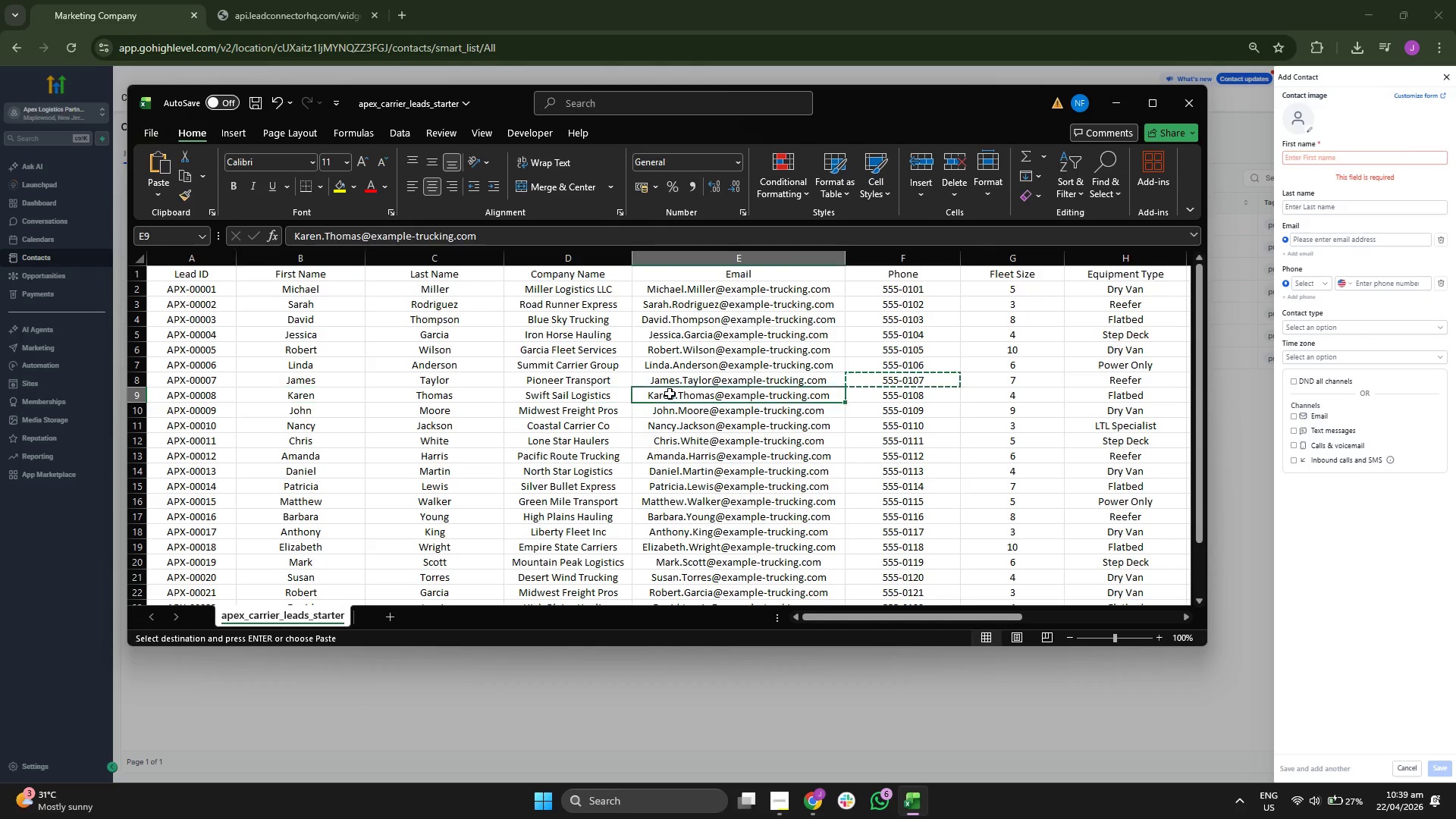 
key(Control+ControlLeft)
 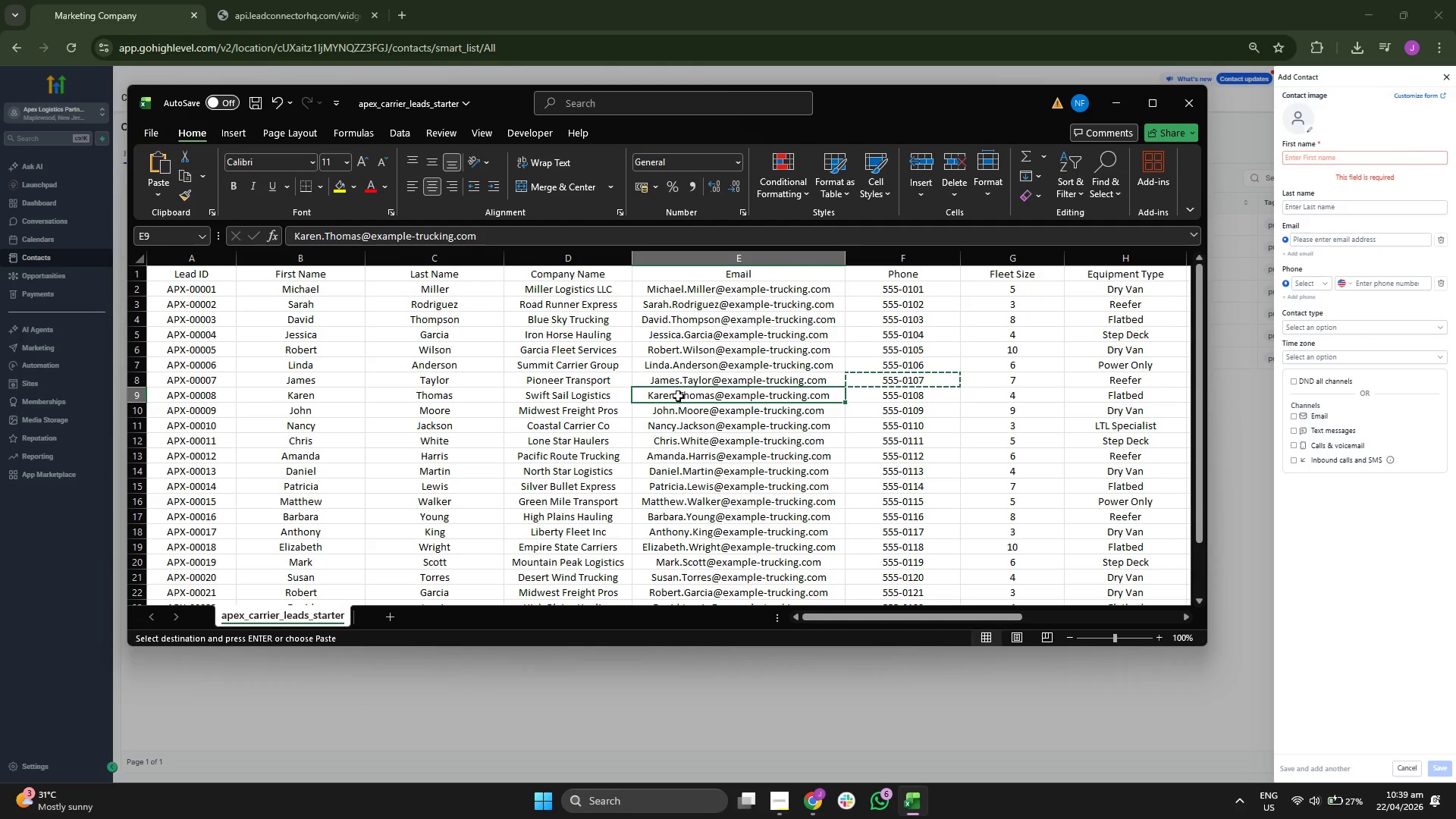 
key(Control+C)
 